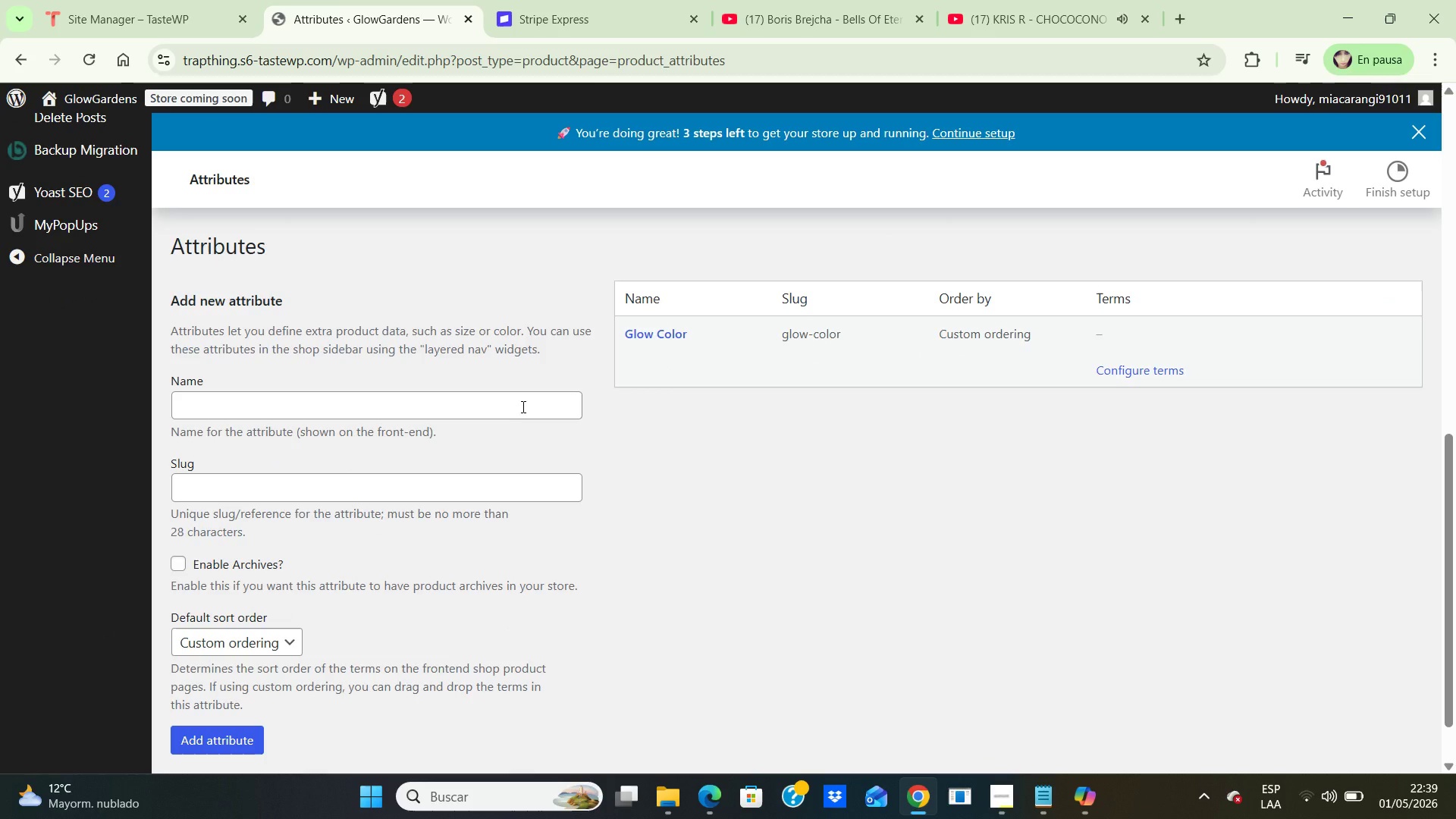 
type(siz)
 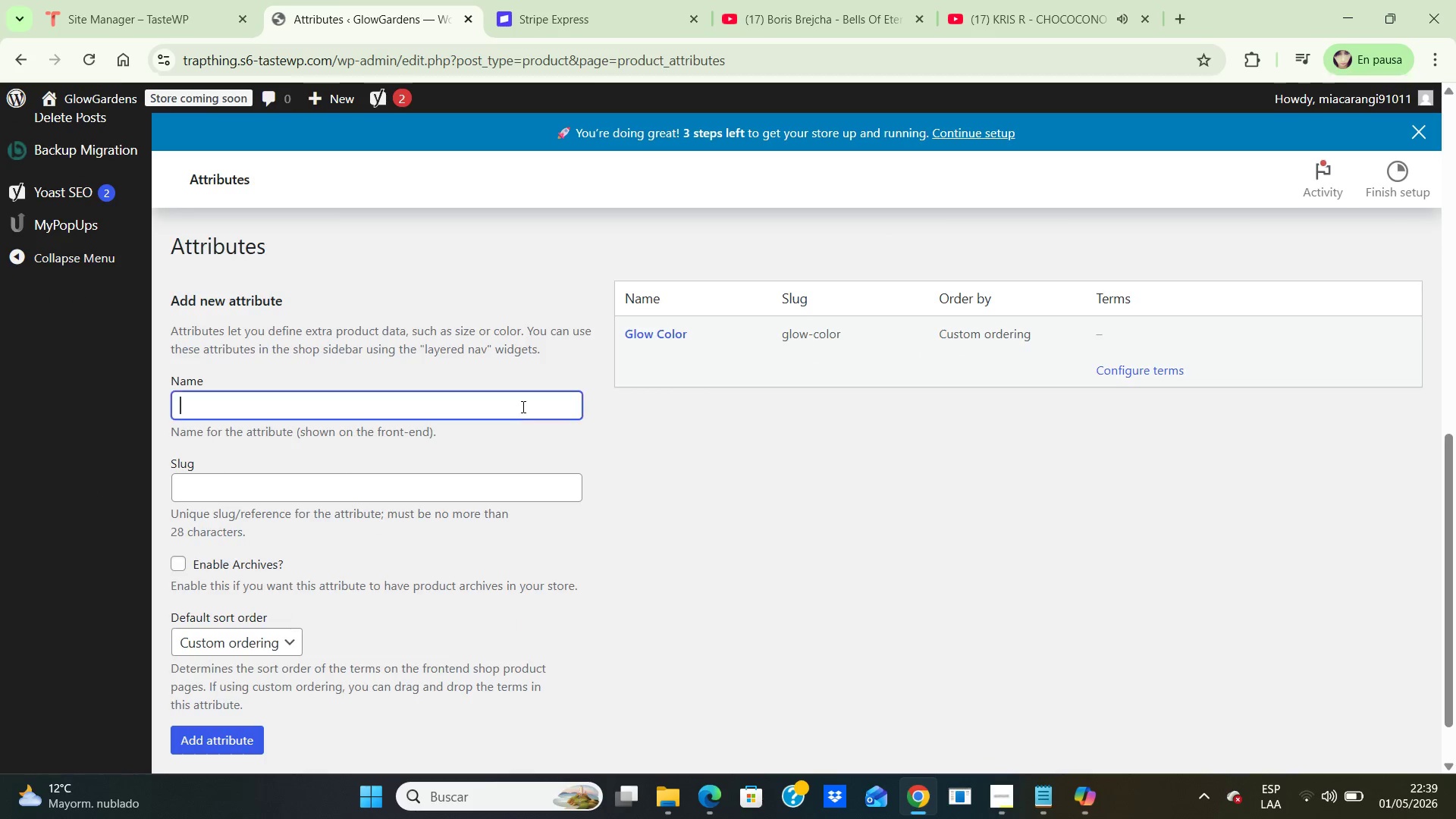 
left_click([522, 406])
 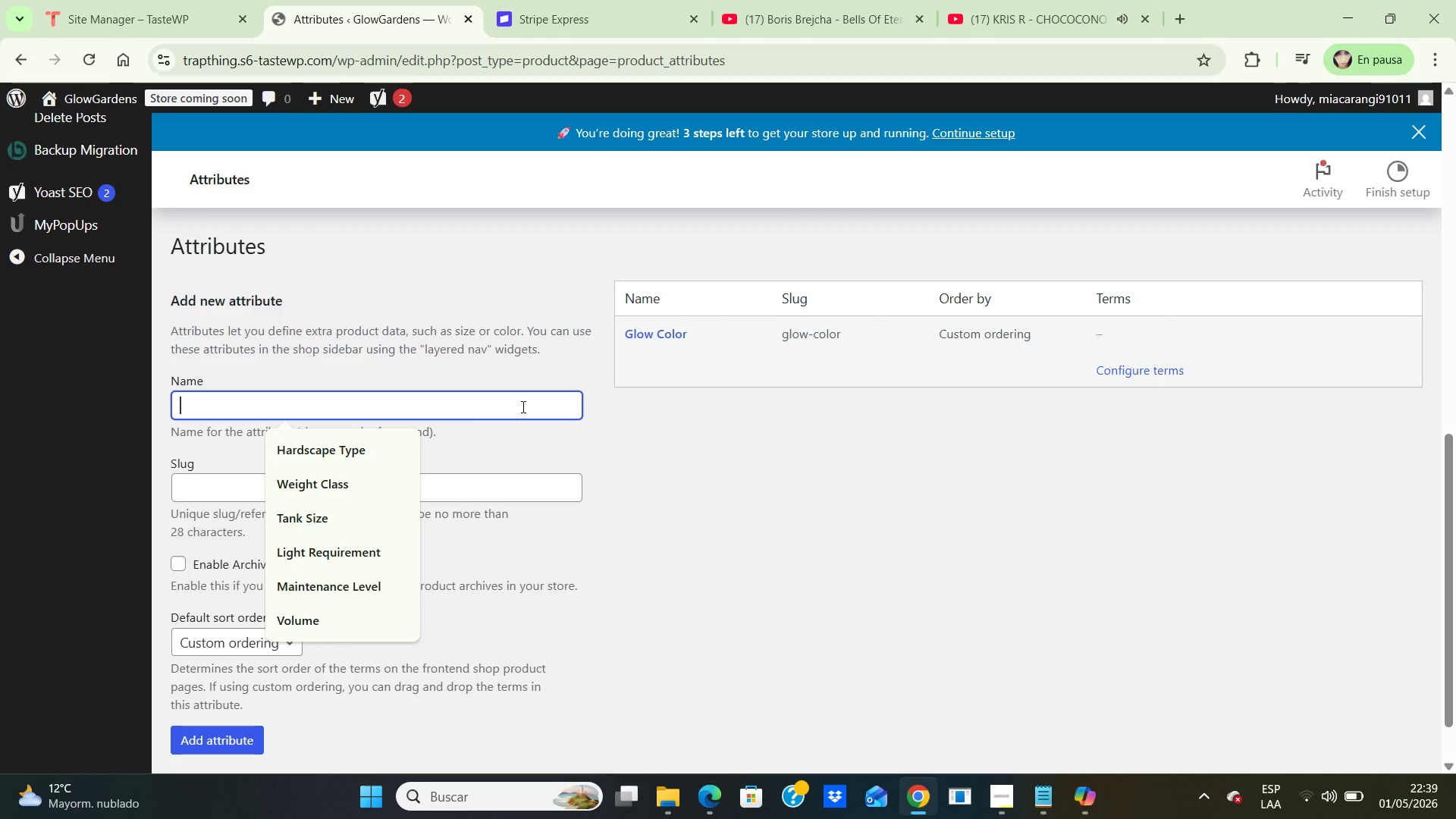 
type(size)
 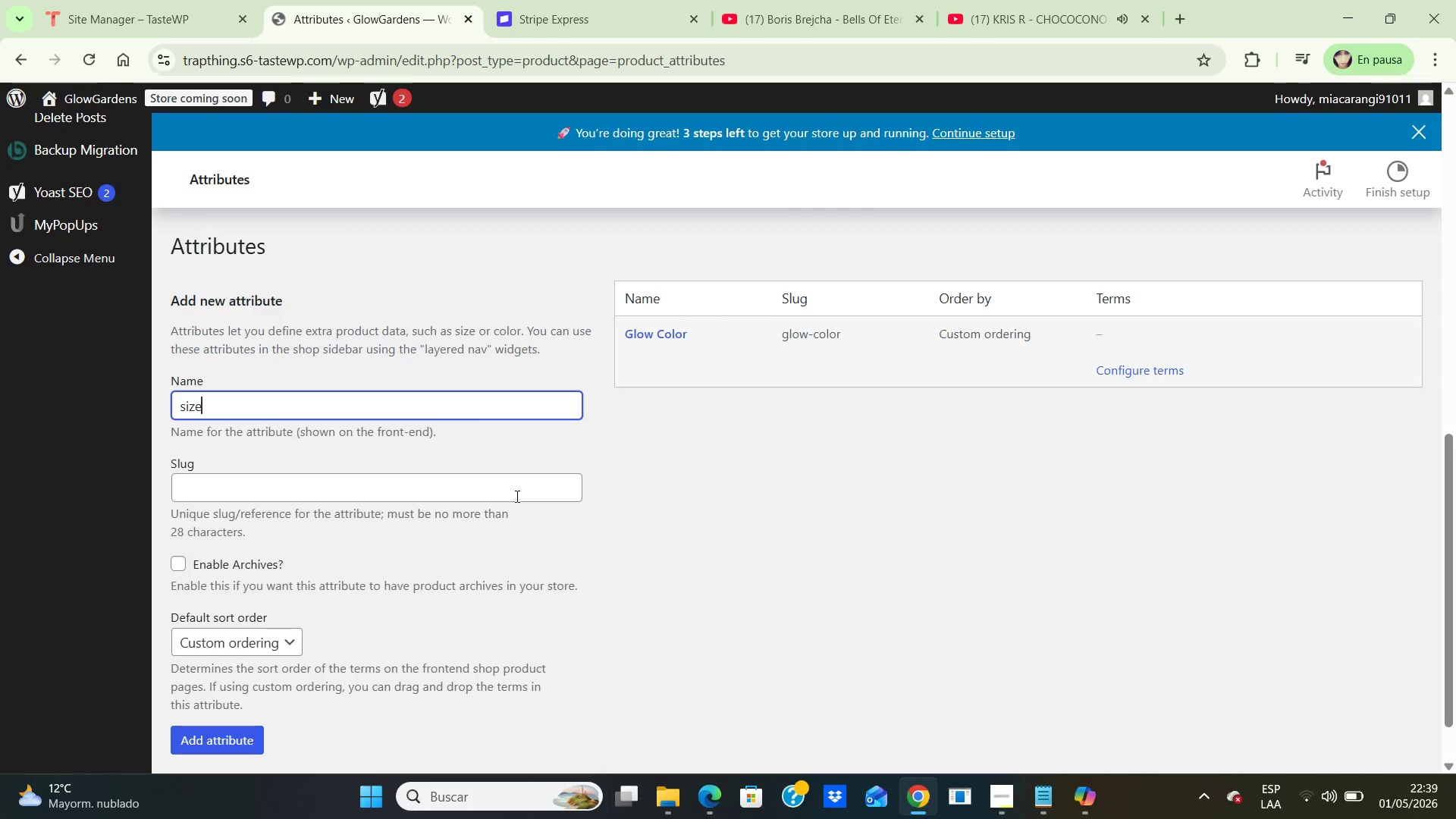 
wait(5.75)
 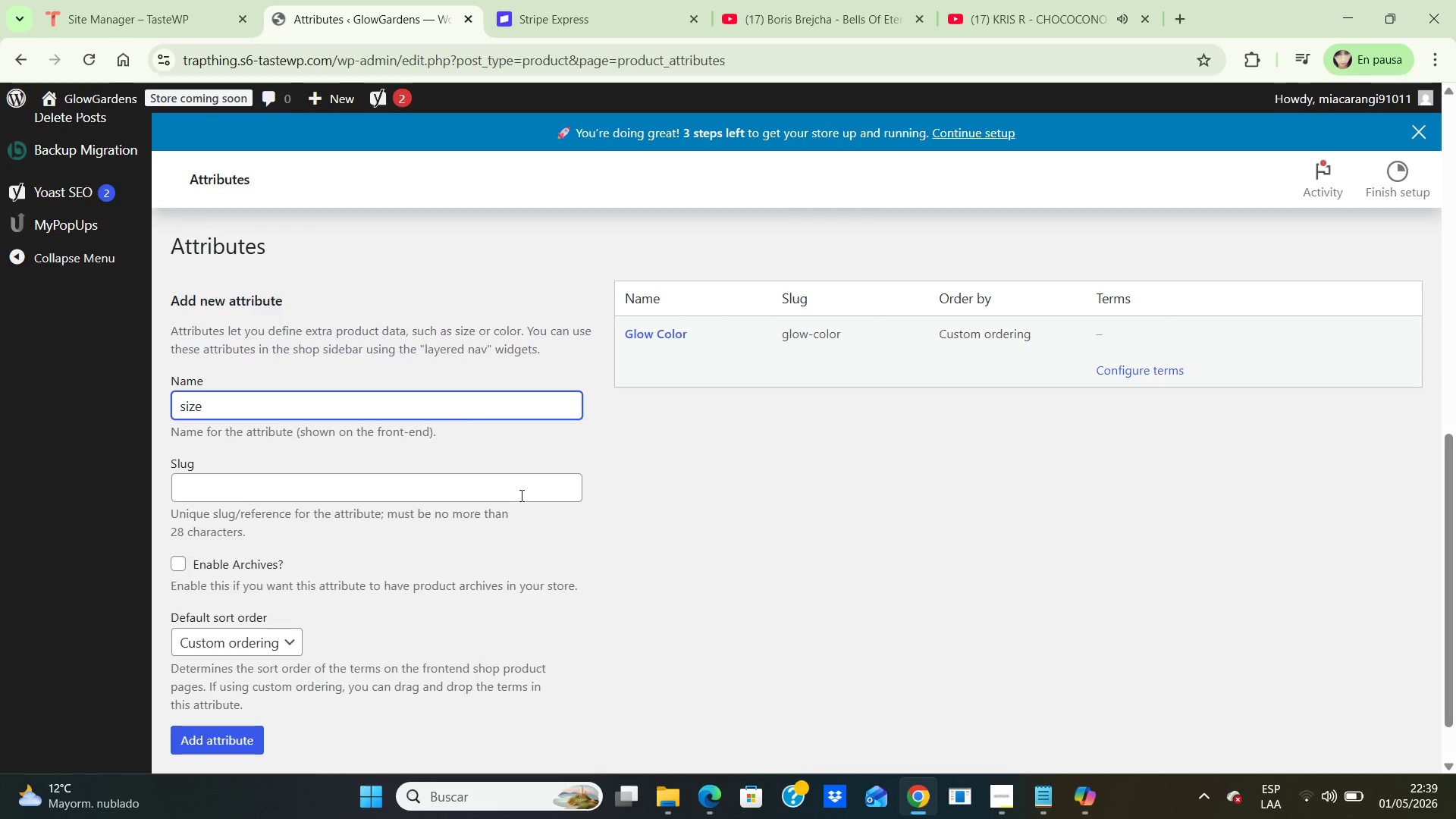 
left_click([378, 402])
 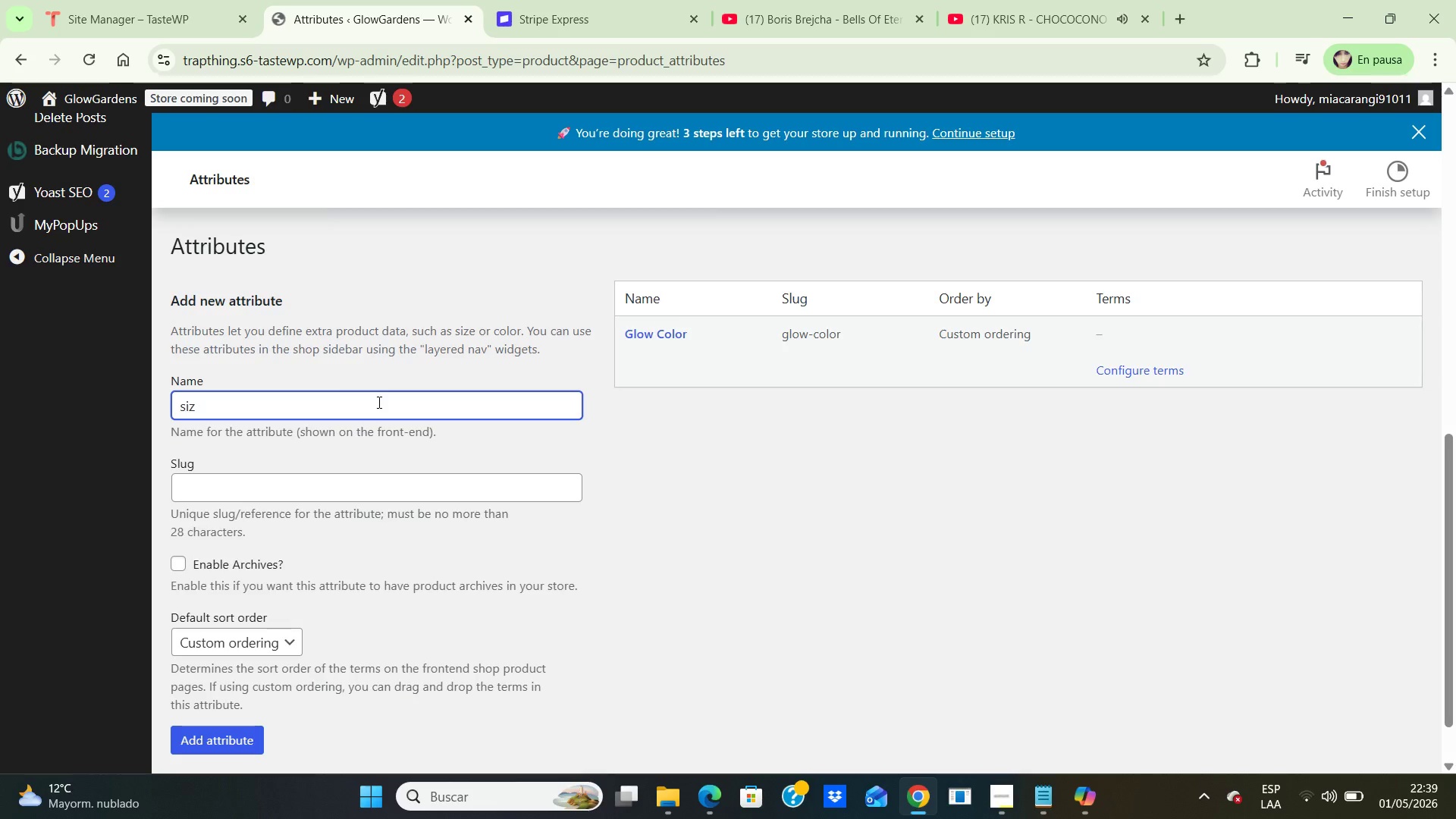 
key(Backspace)
key(Backspace)
key(Backspace)
key(Backspace)
key(Backspace)
type(Size)
 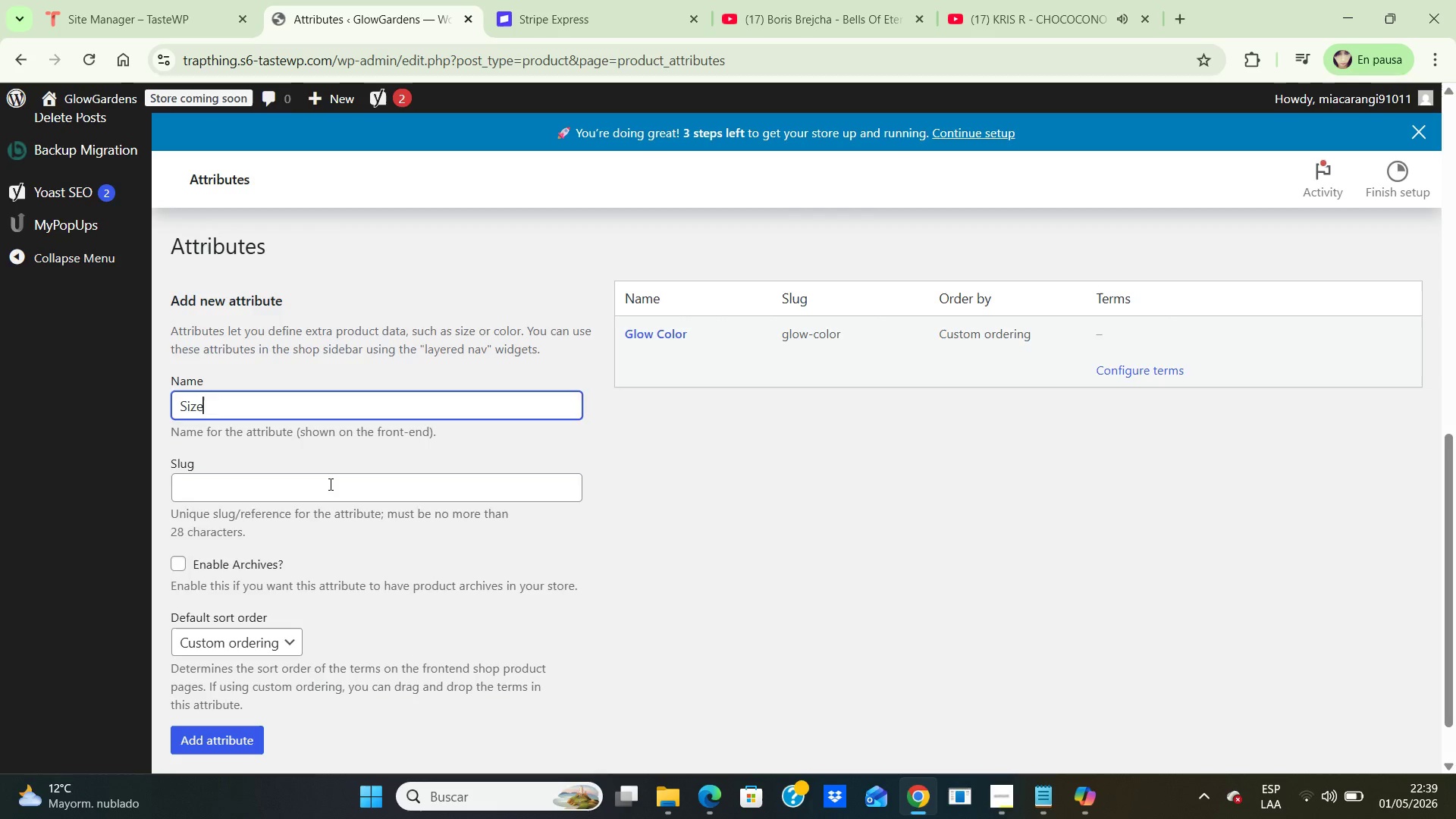 
left_click([329, 484])
 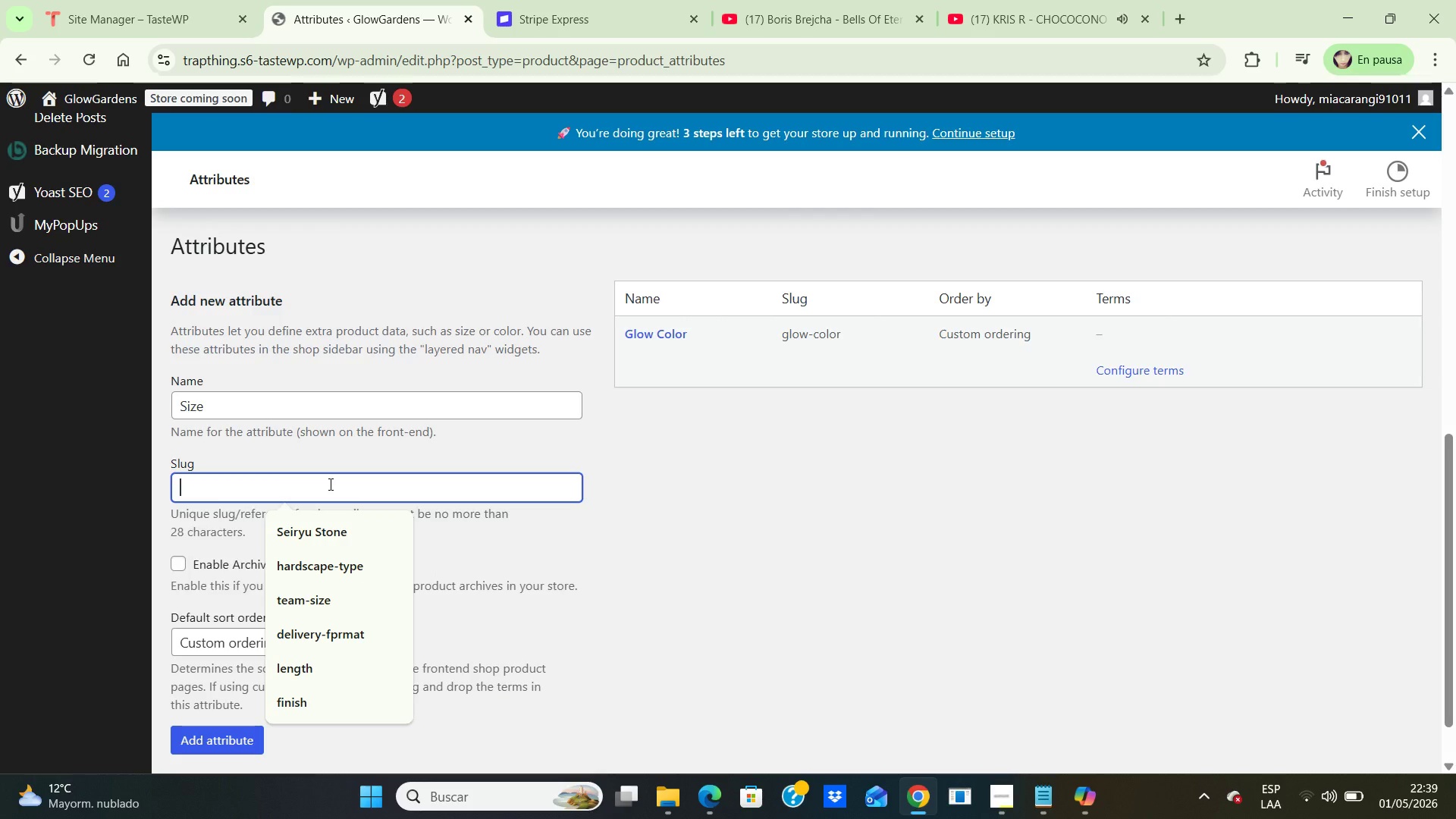 
type(sise)
key(Backspace)
key(Backspace)
type(ze)
 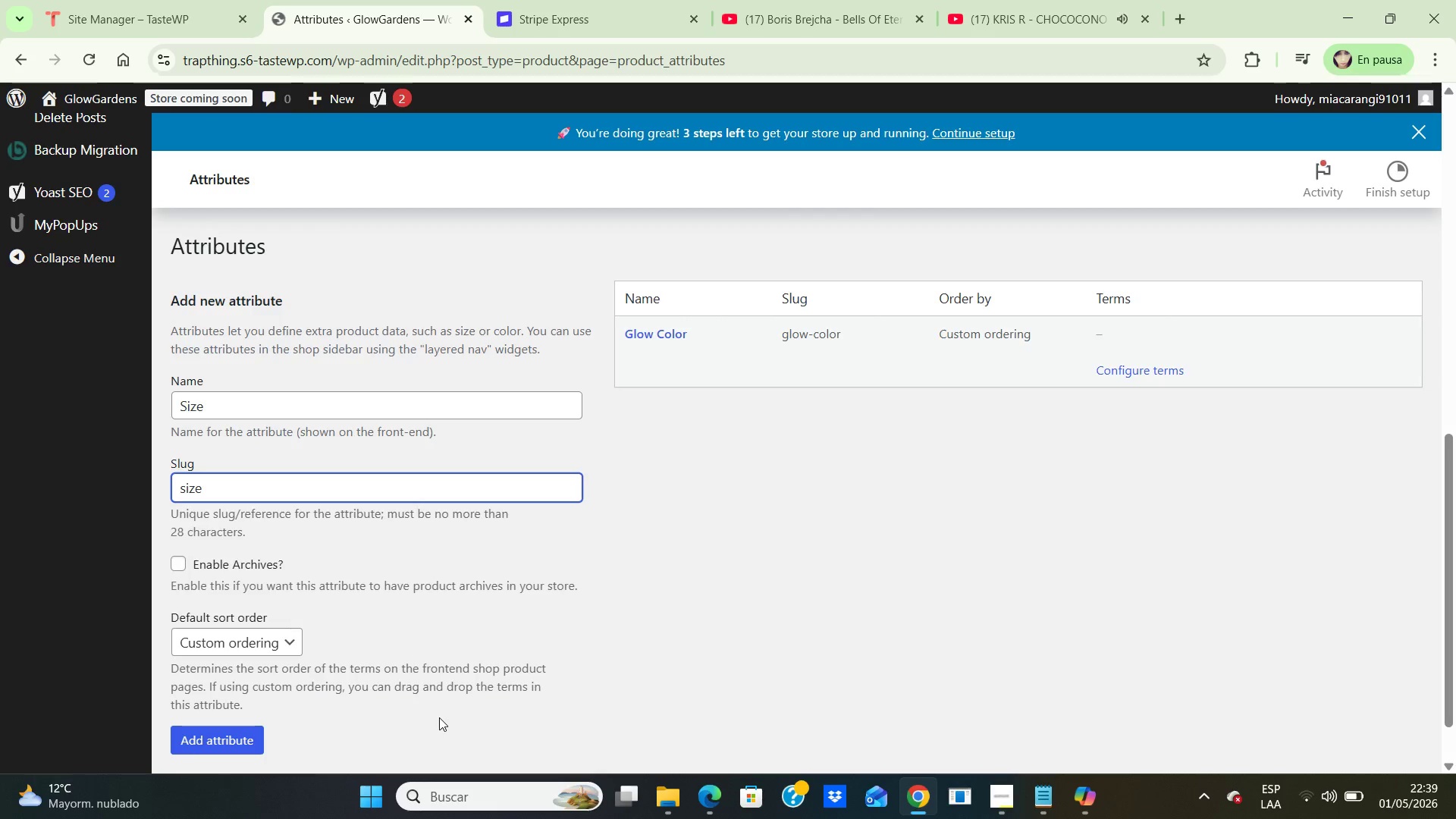 
wait(7.77)
 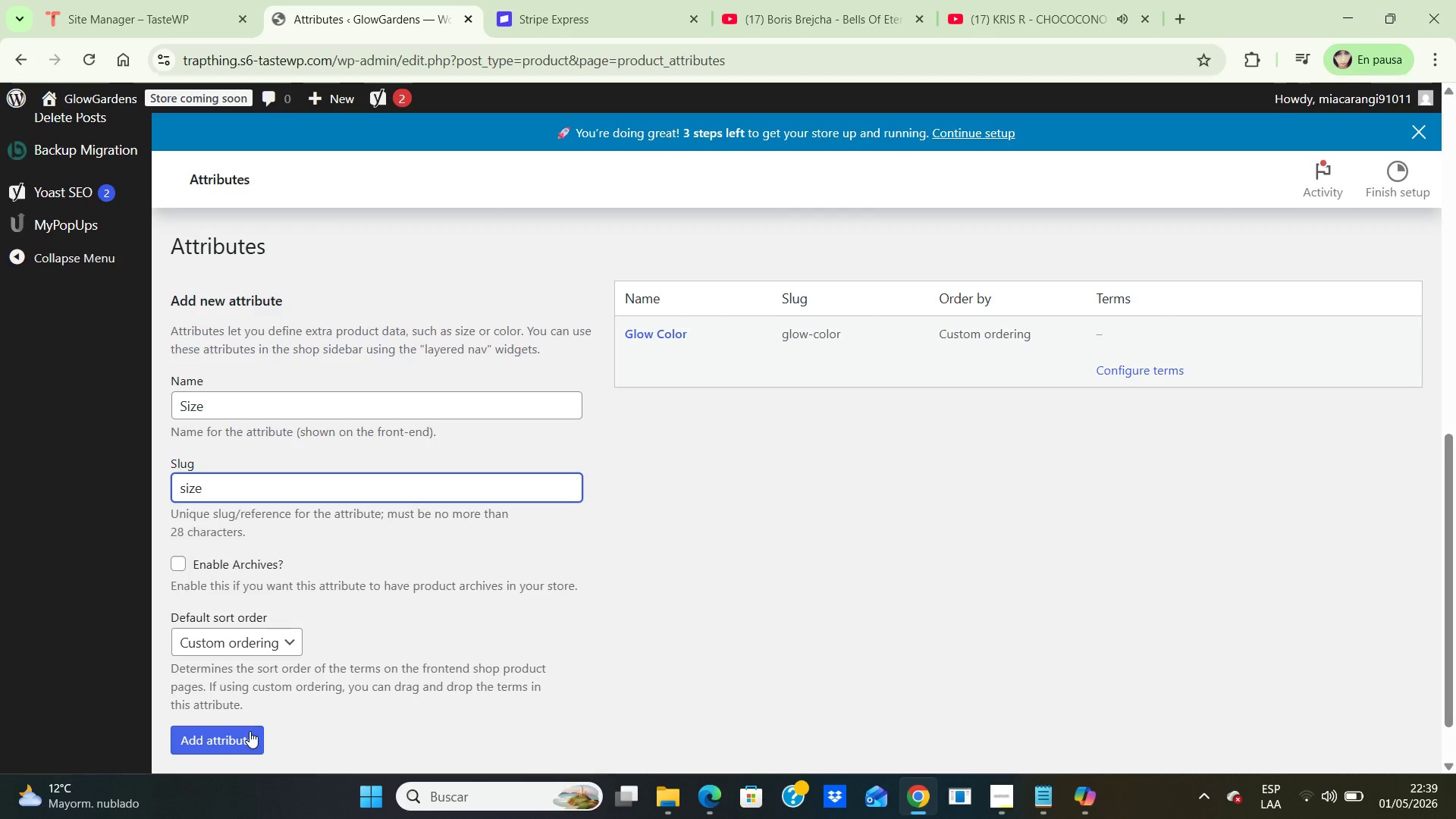 
left_click([237, 738])
 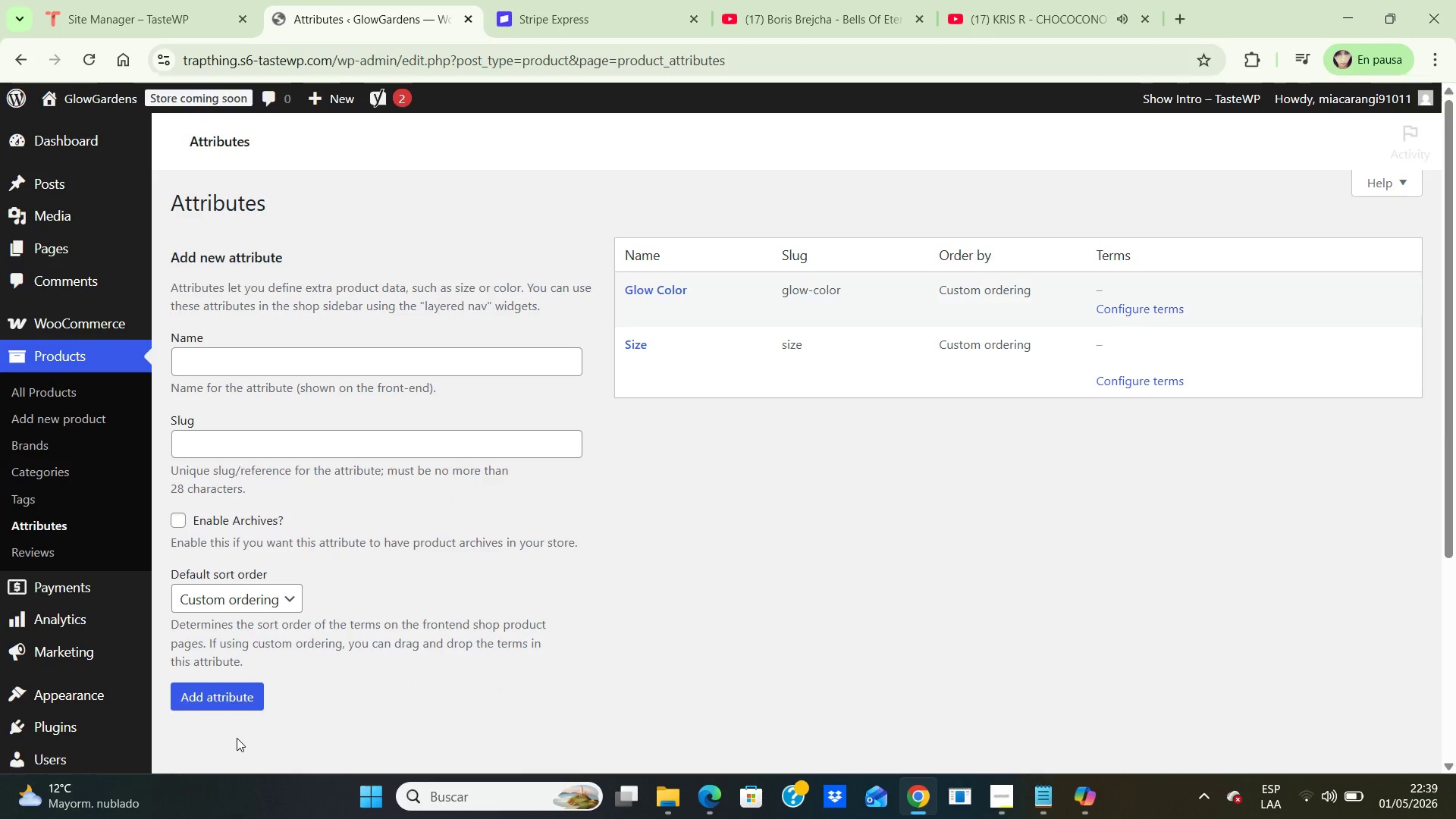 
mouse_move([400, 647])
 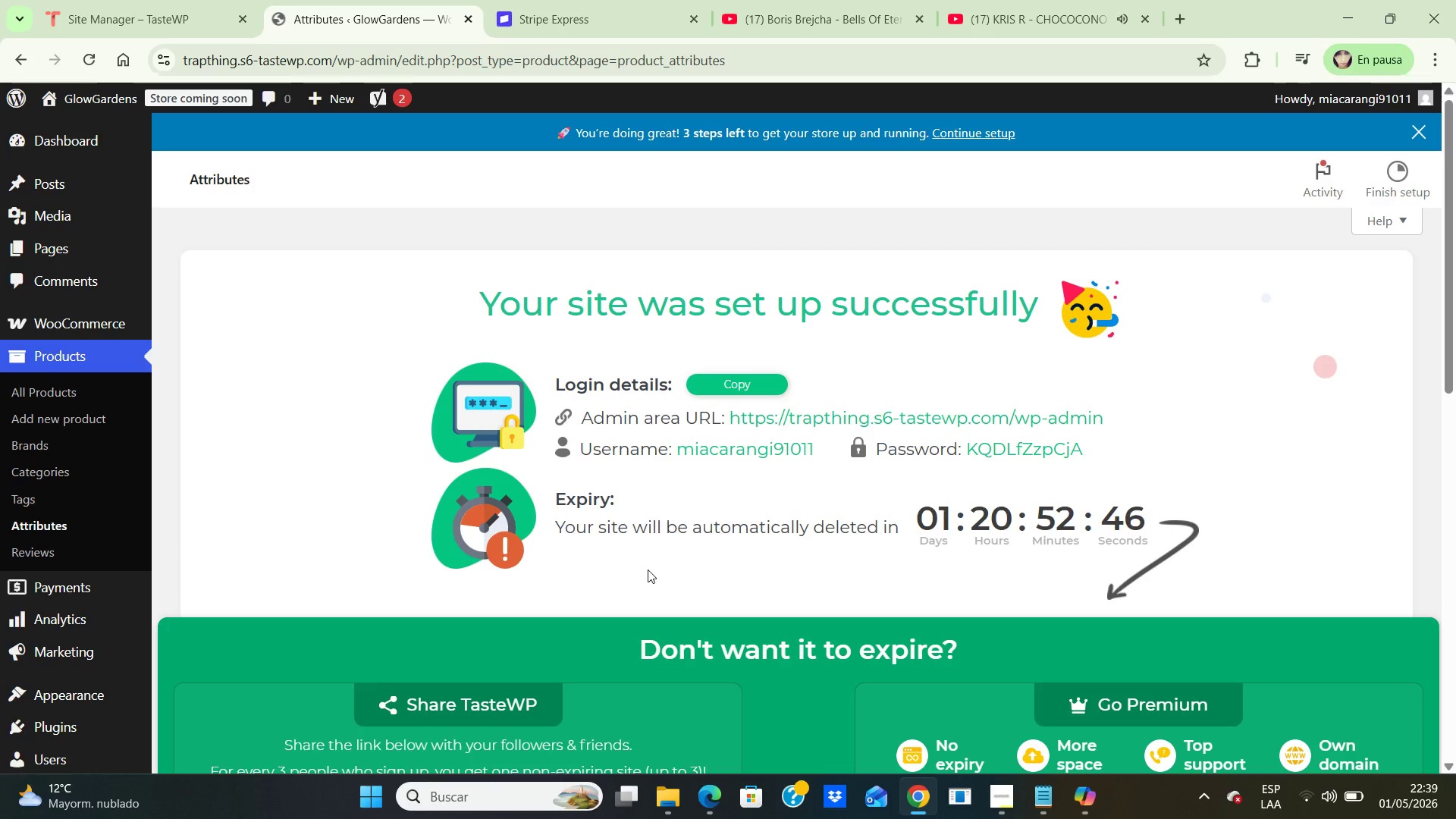 
left_click([648, 570])
 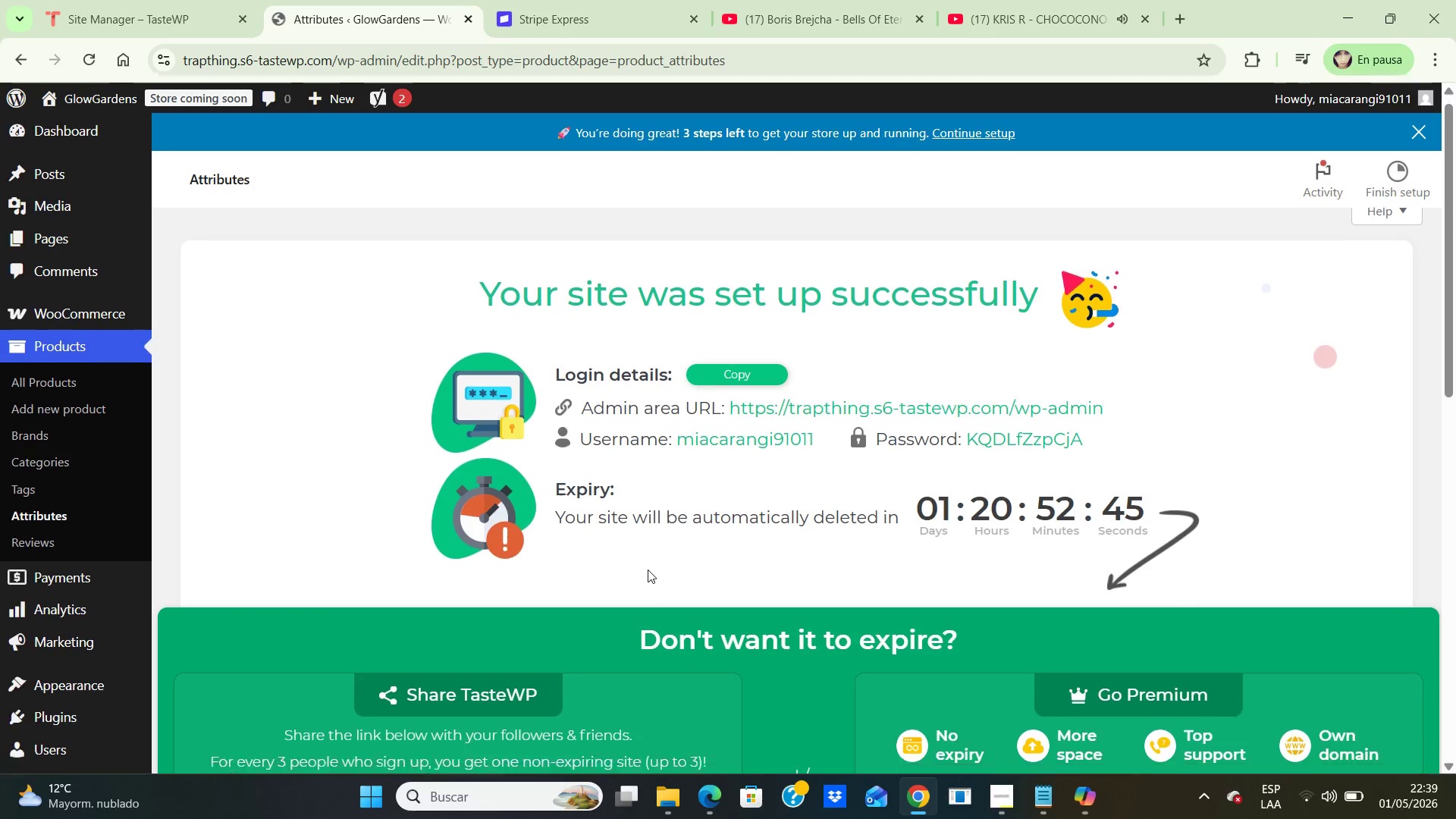 
key(ArrowDown)
 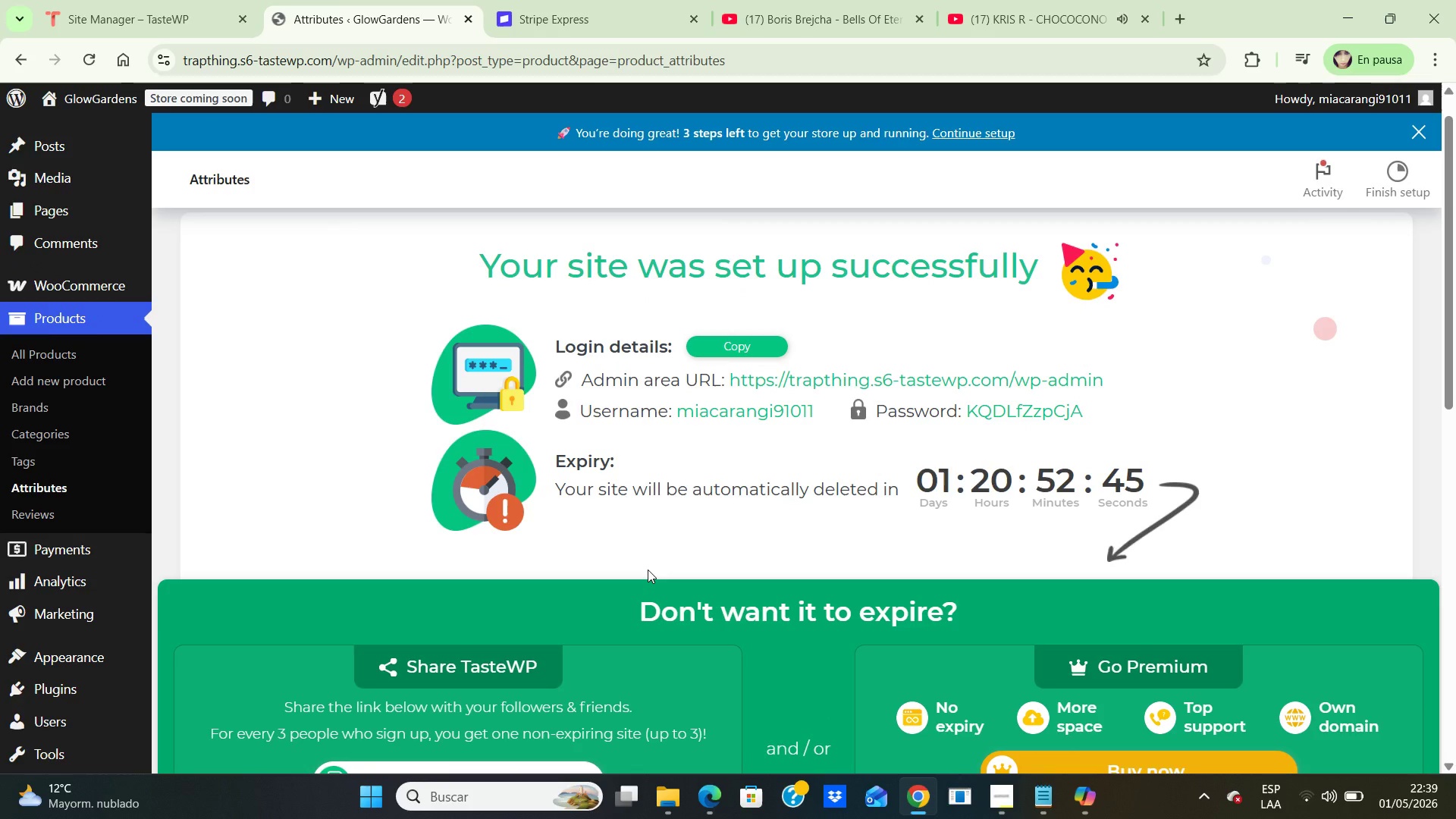 
hold_key(key=ArrowDown, duration=1.08)
 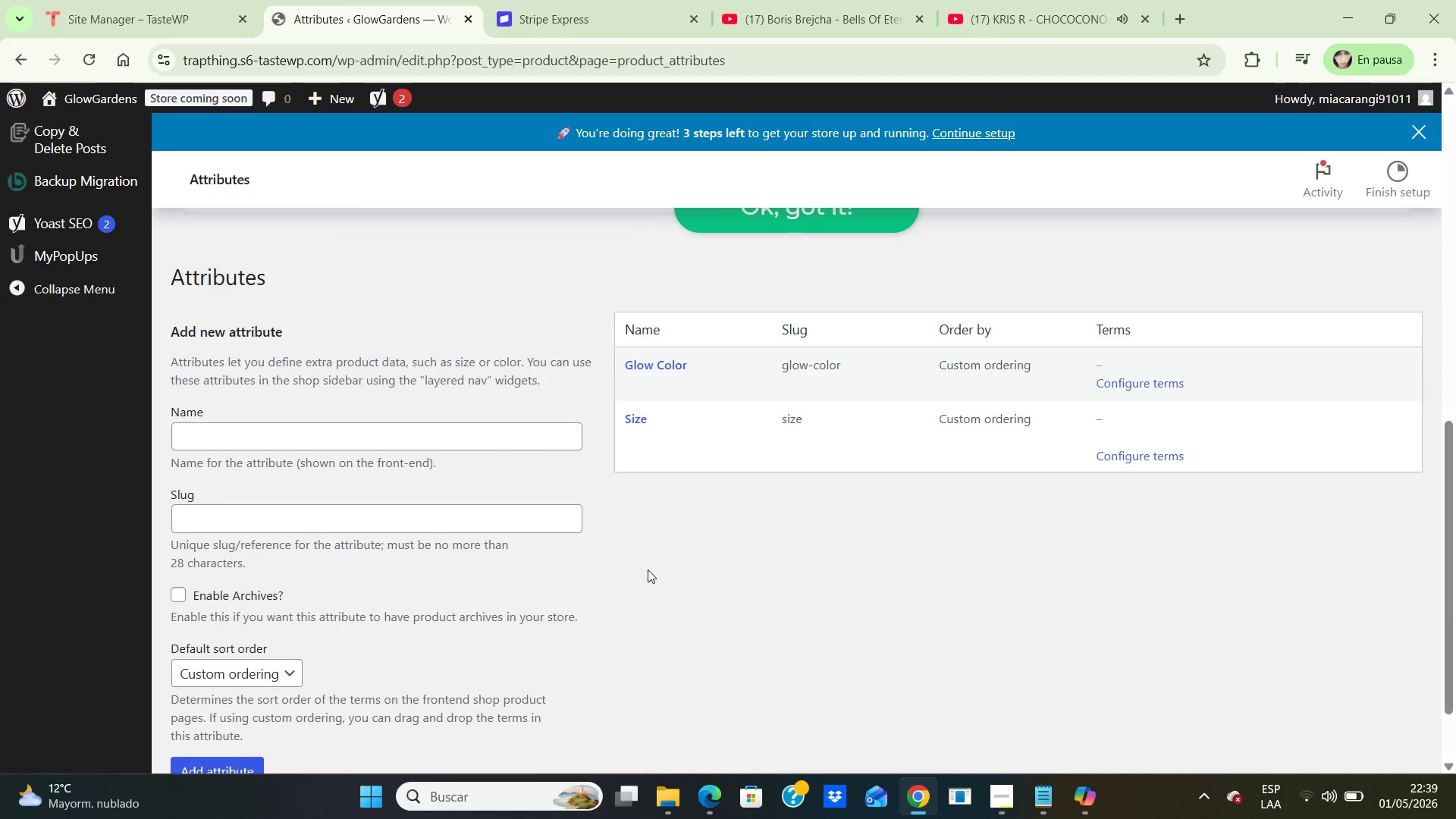 
wait(9.3)
 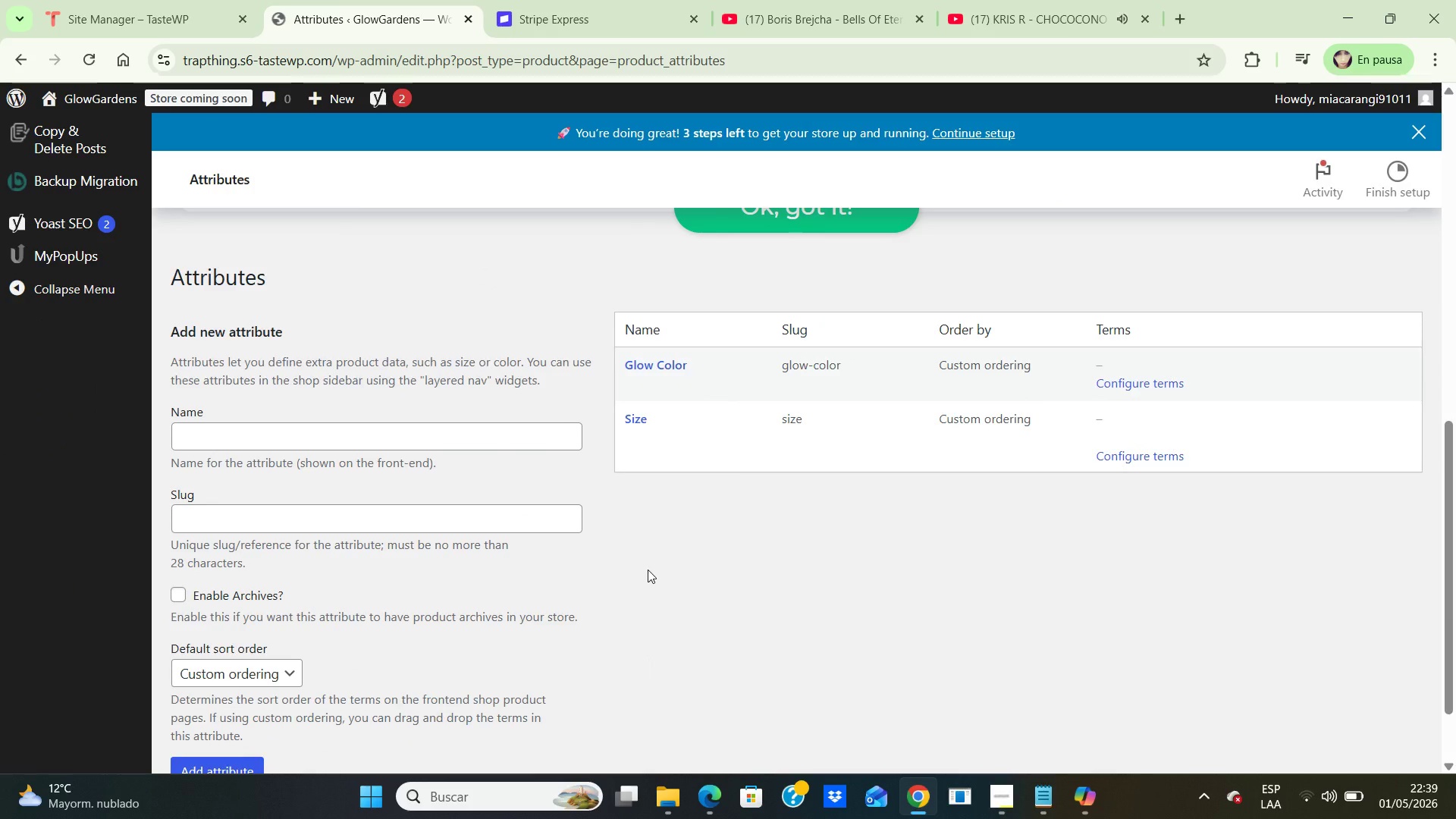 
key(PrintScreen)
 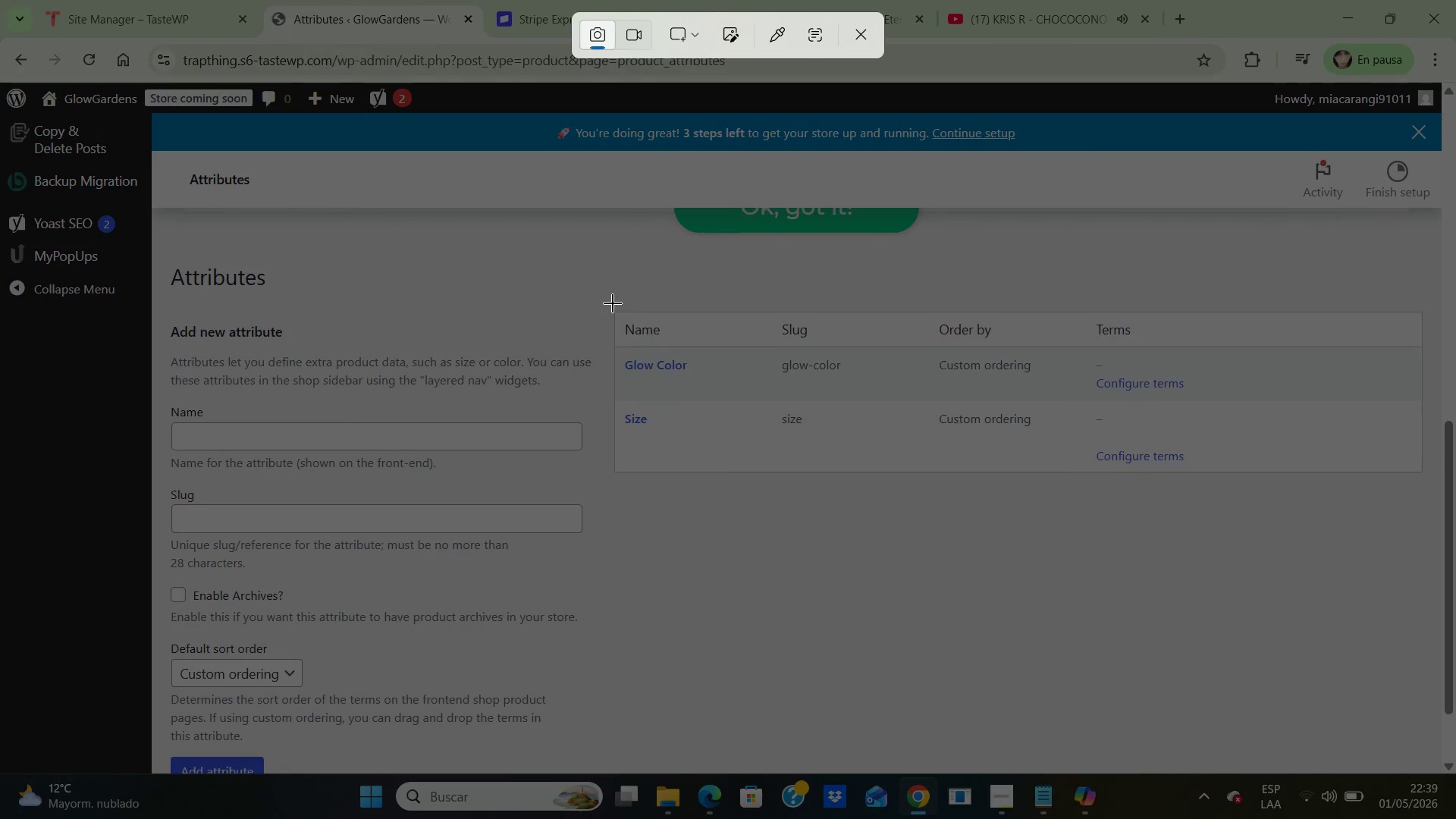 
left_click_drag(start_coordinate=[617, 306], to_coordinate=[1421, 476])
 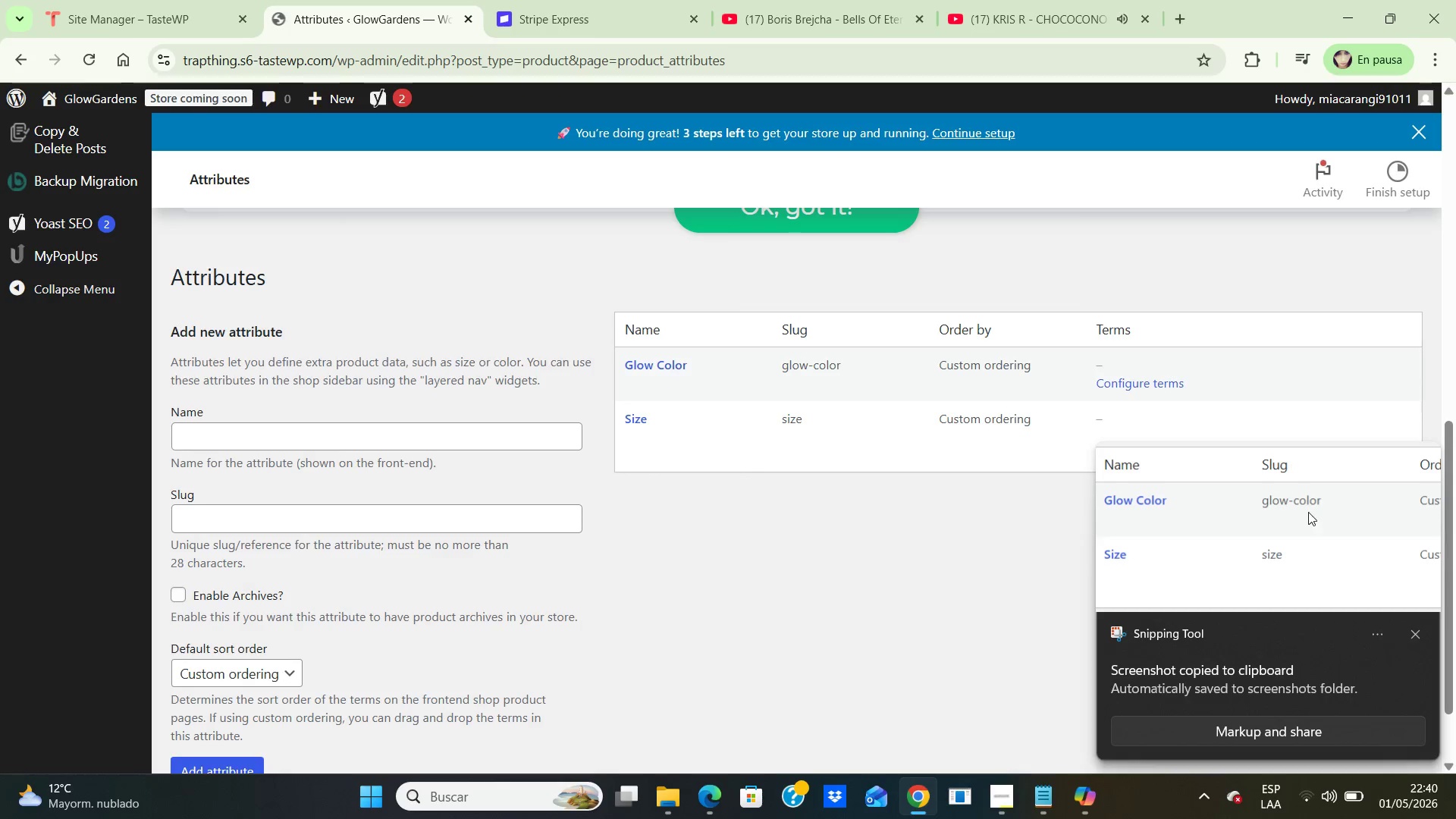 
double_click([1305, 513])
 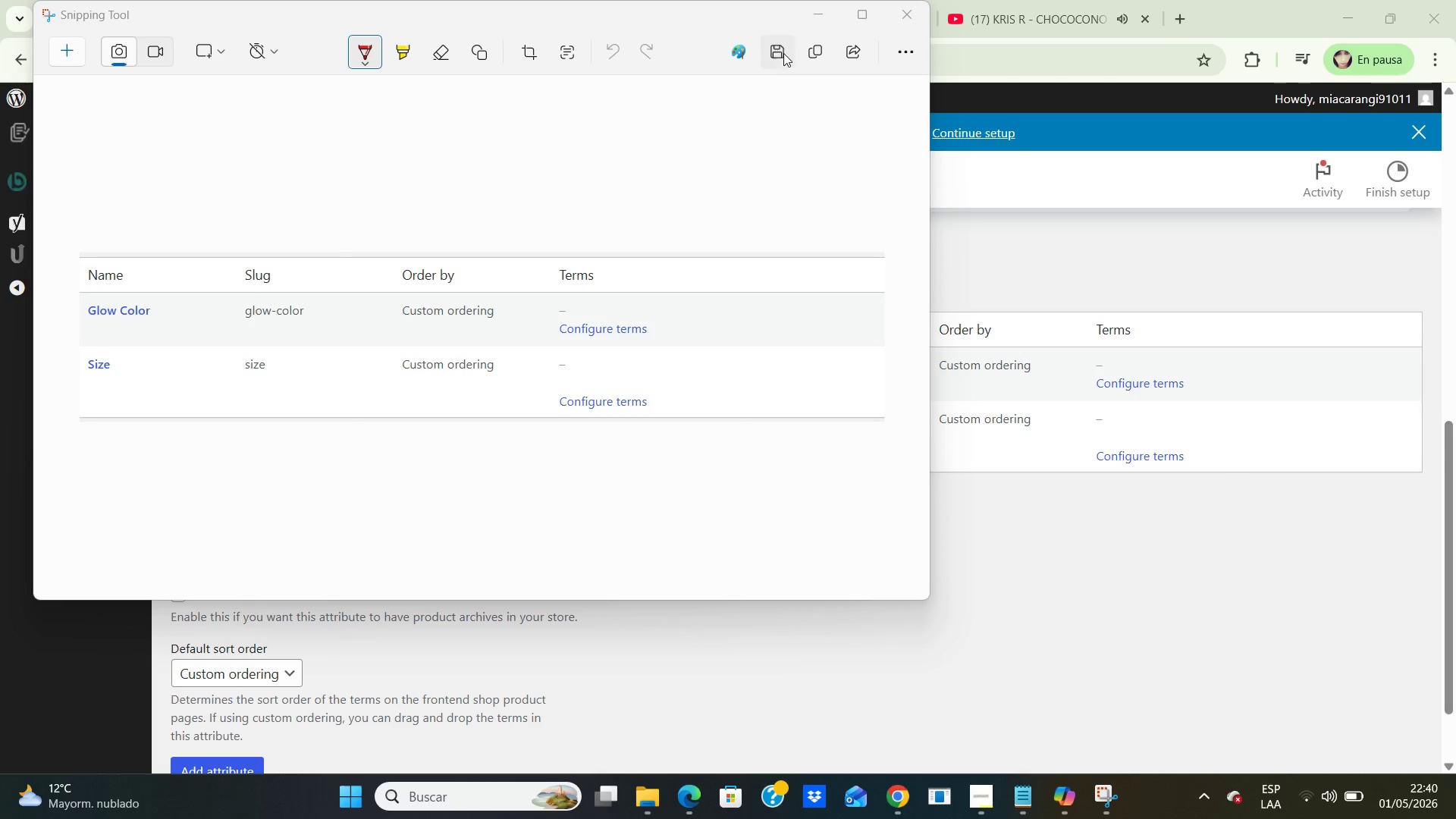 
left_click([774, 53])
 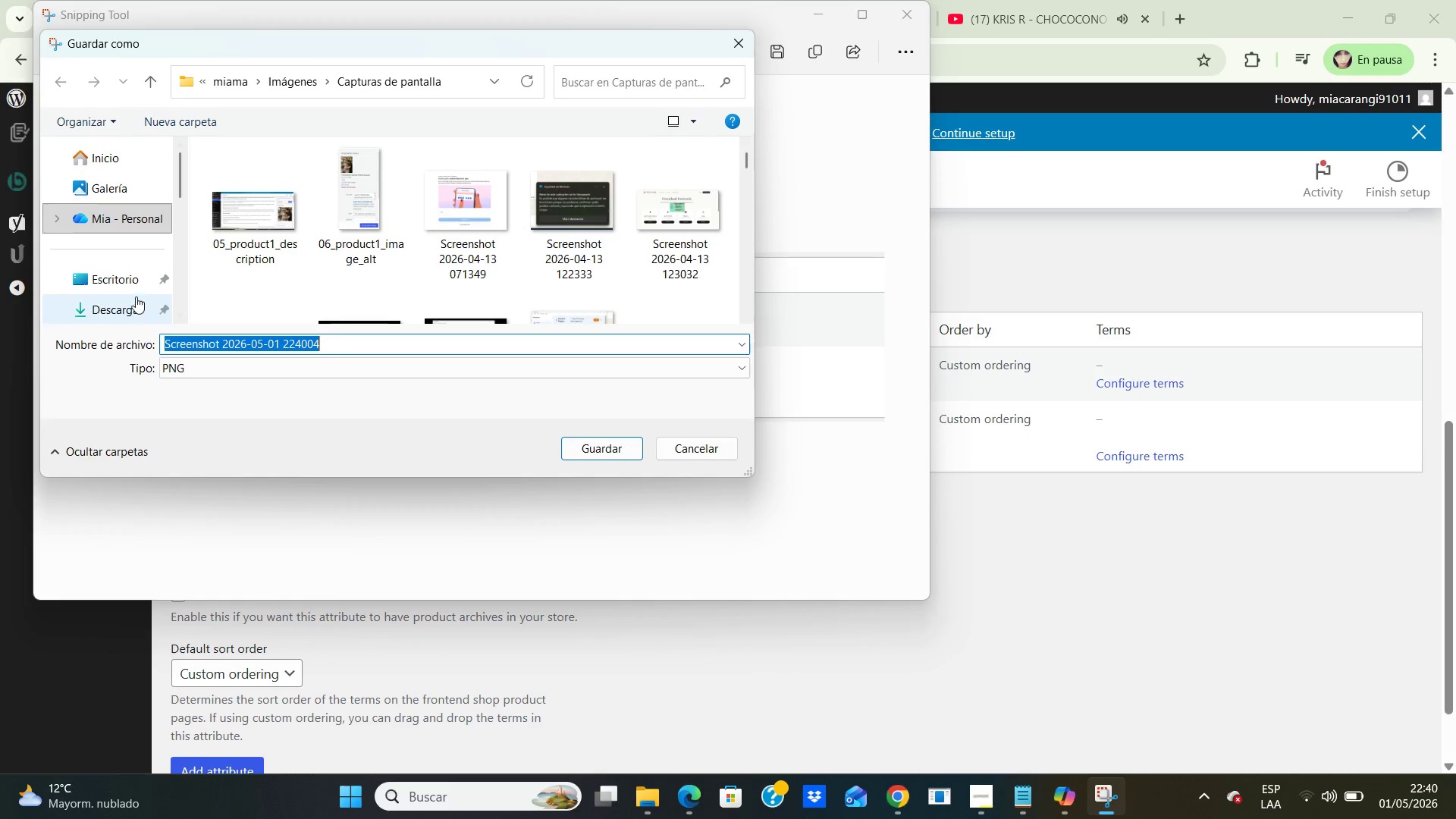 
double_click([127, 271])
 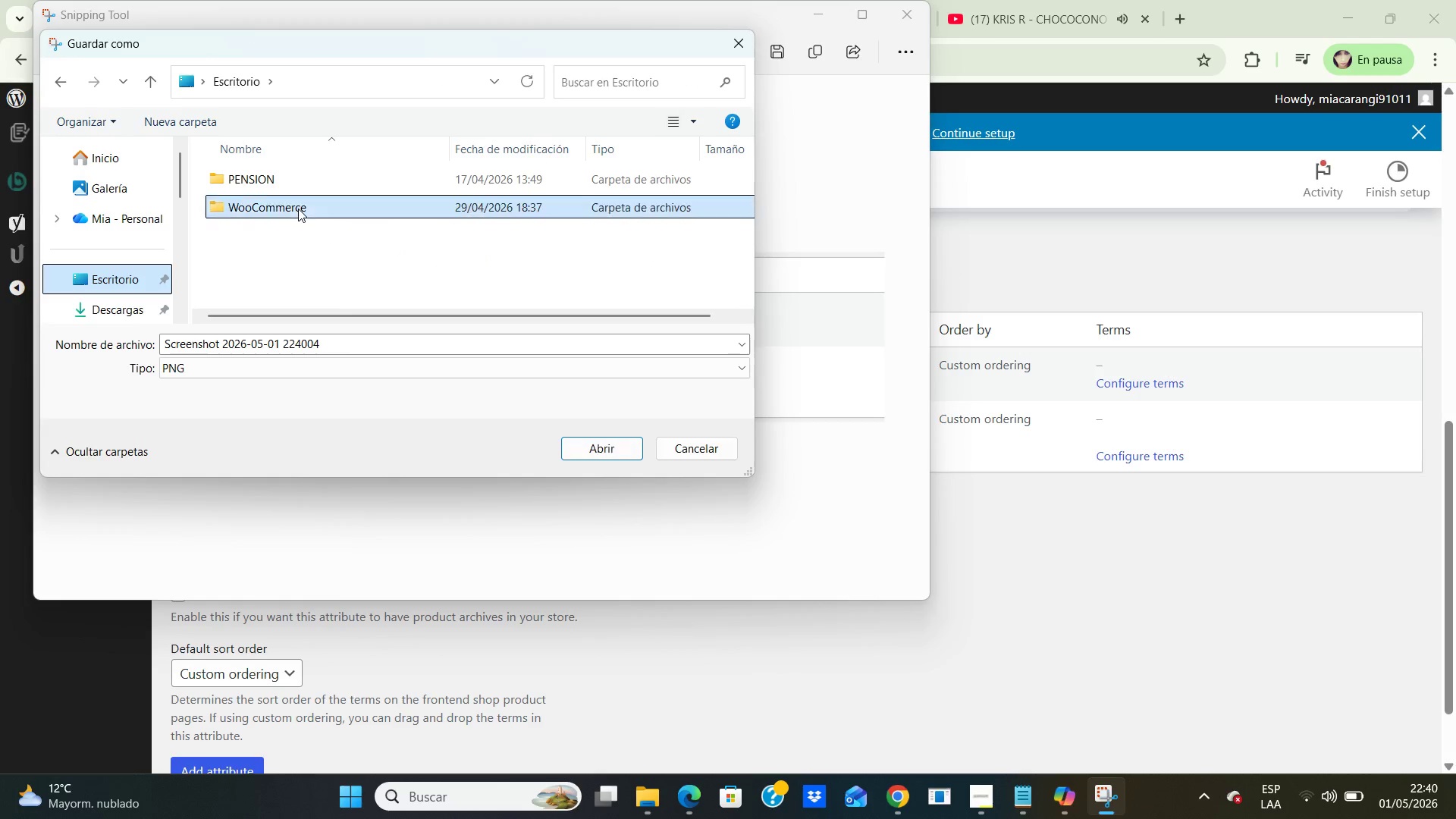 
double_click([298, 209])
 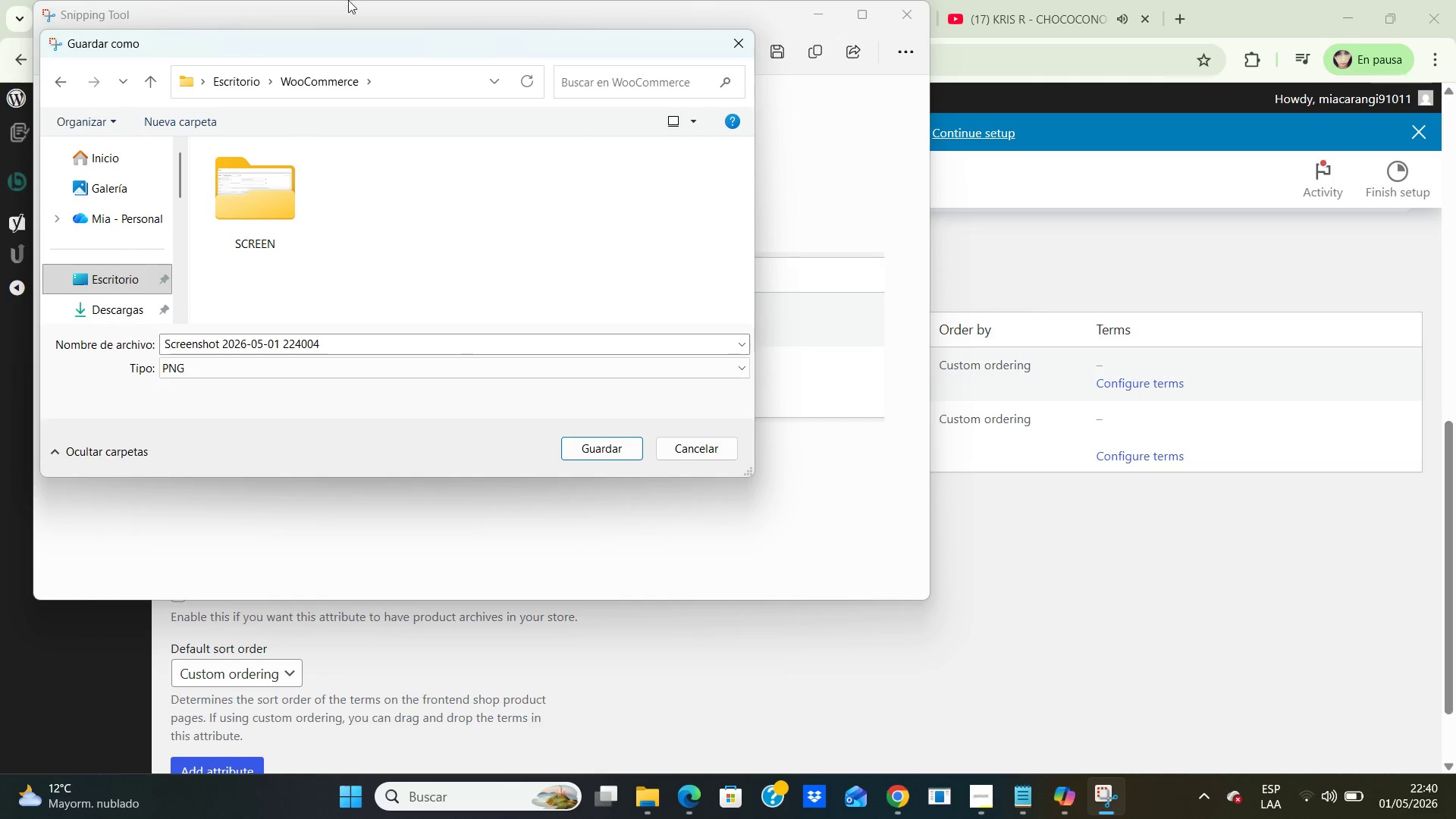 
mouse_move([243, 218])
 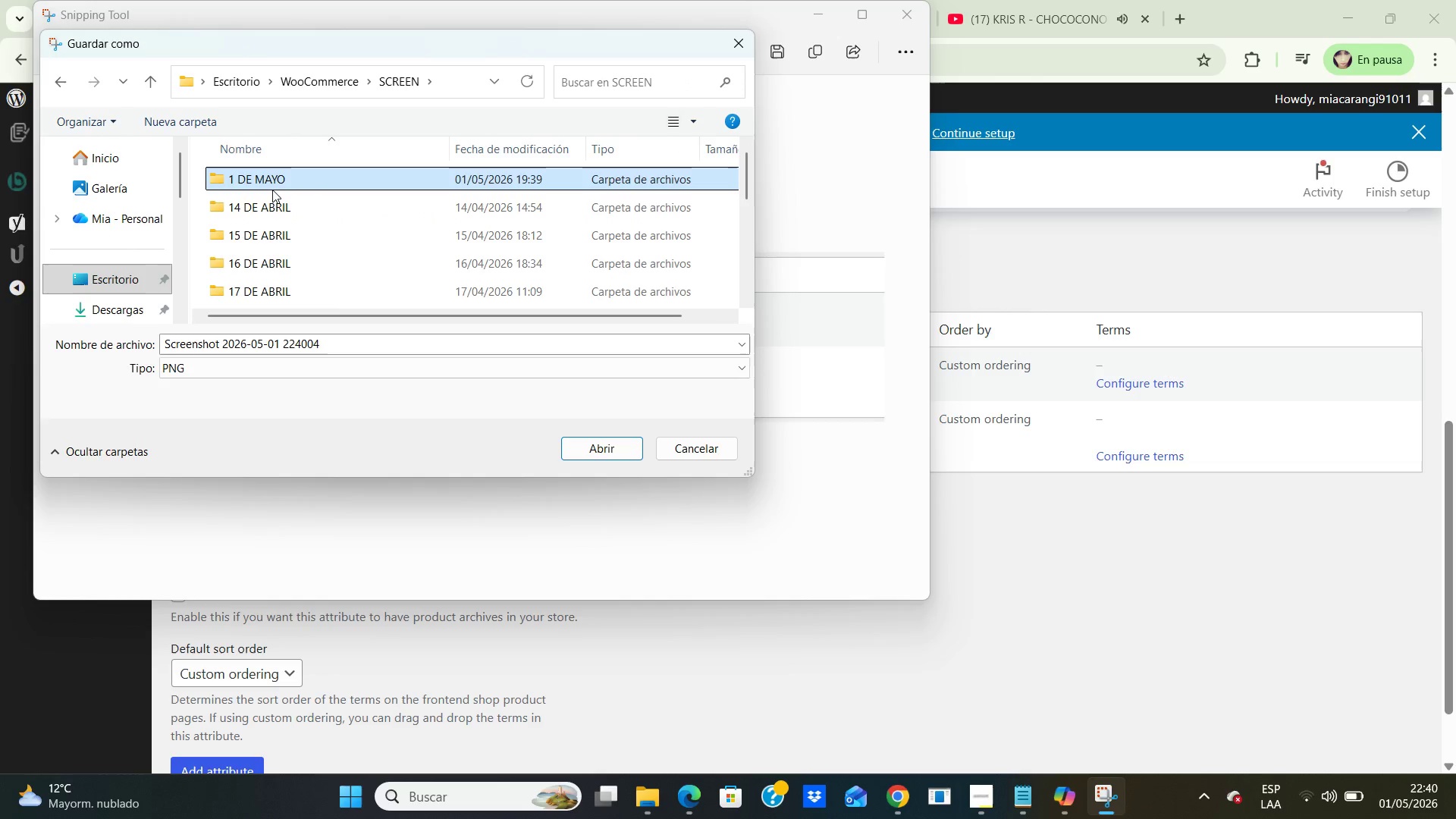 
double_click([272, 190])
 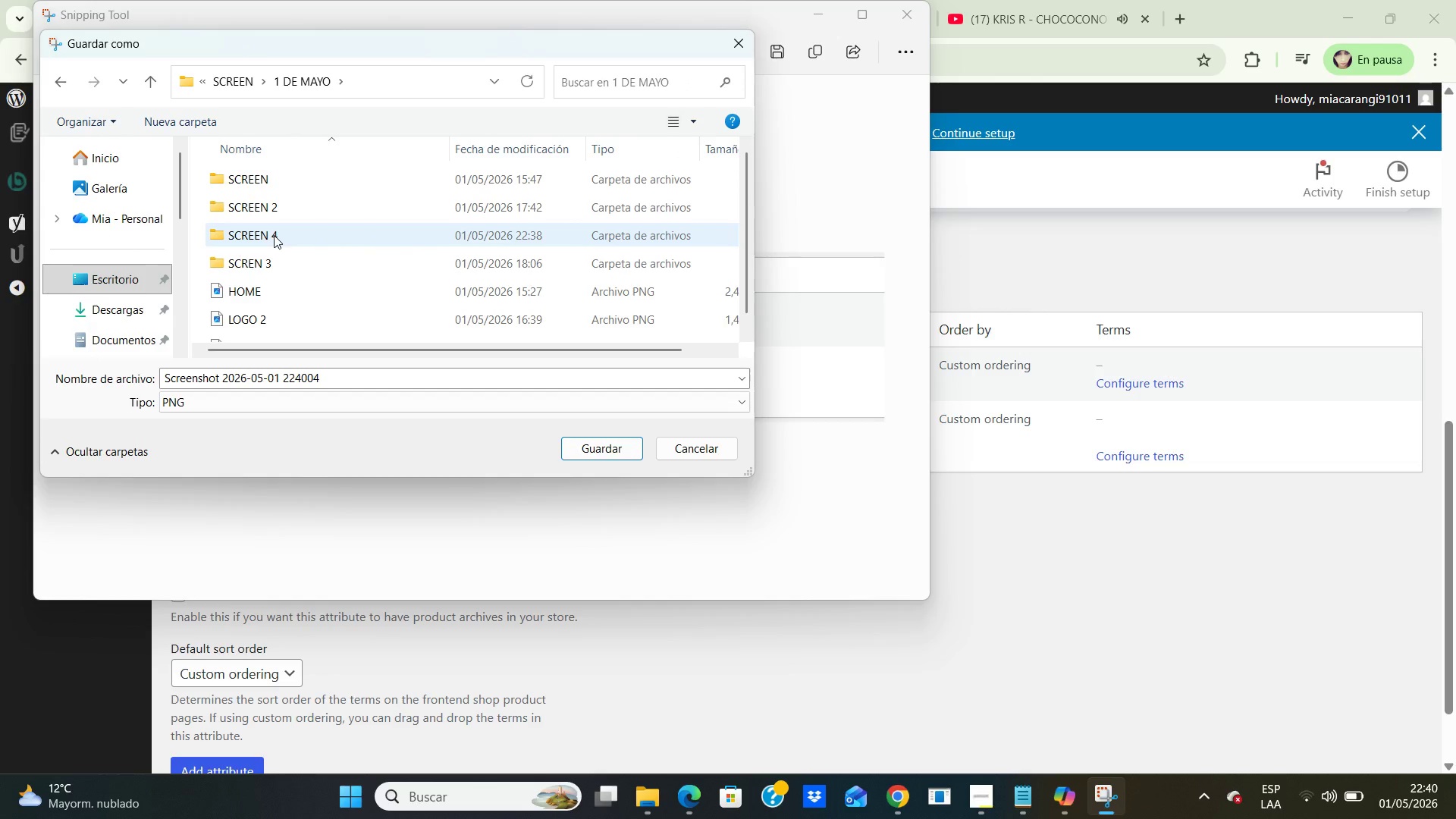 
double_click([274, 235])
 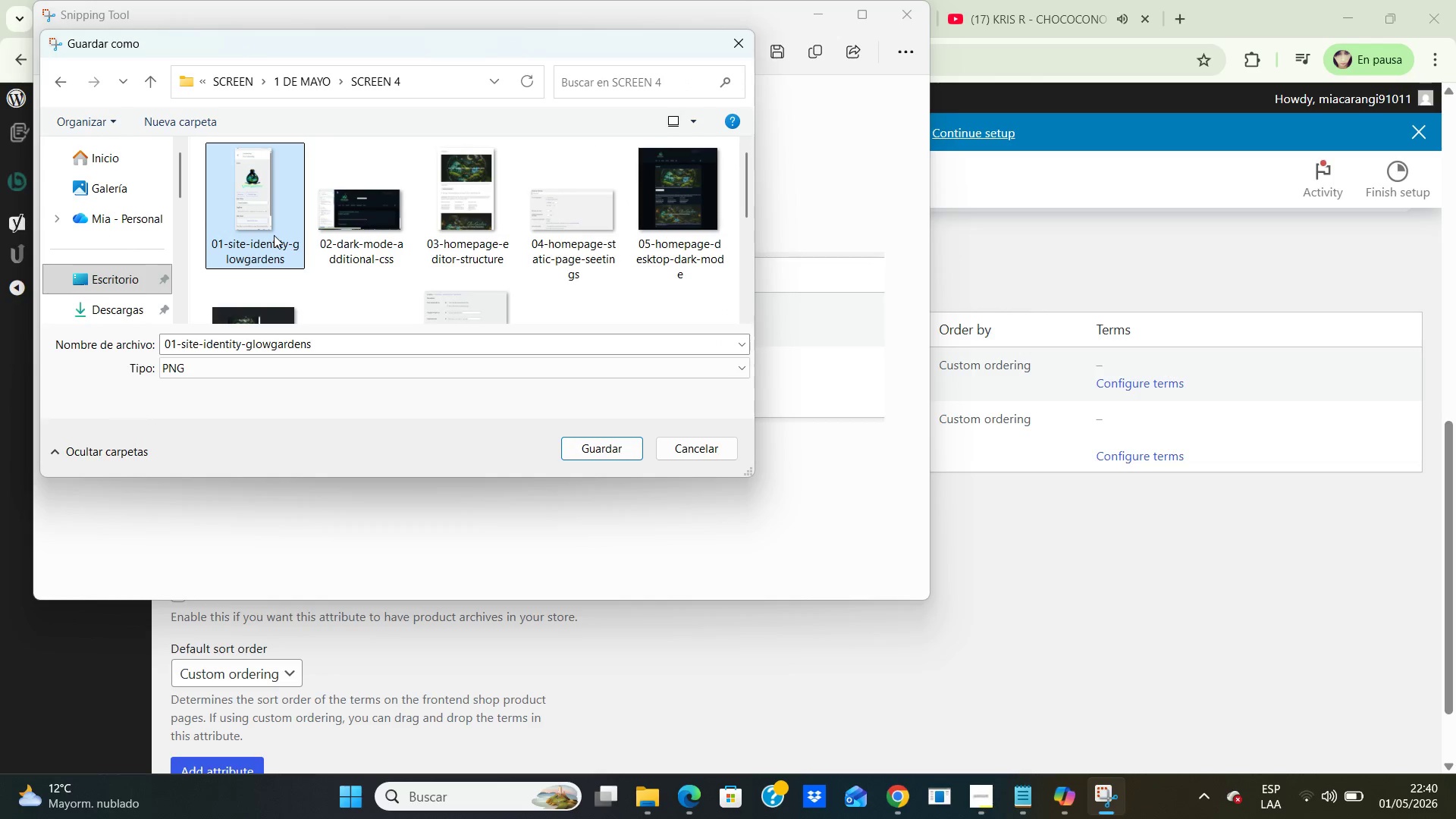 
triple_click([274, 235])
 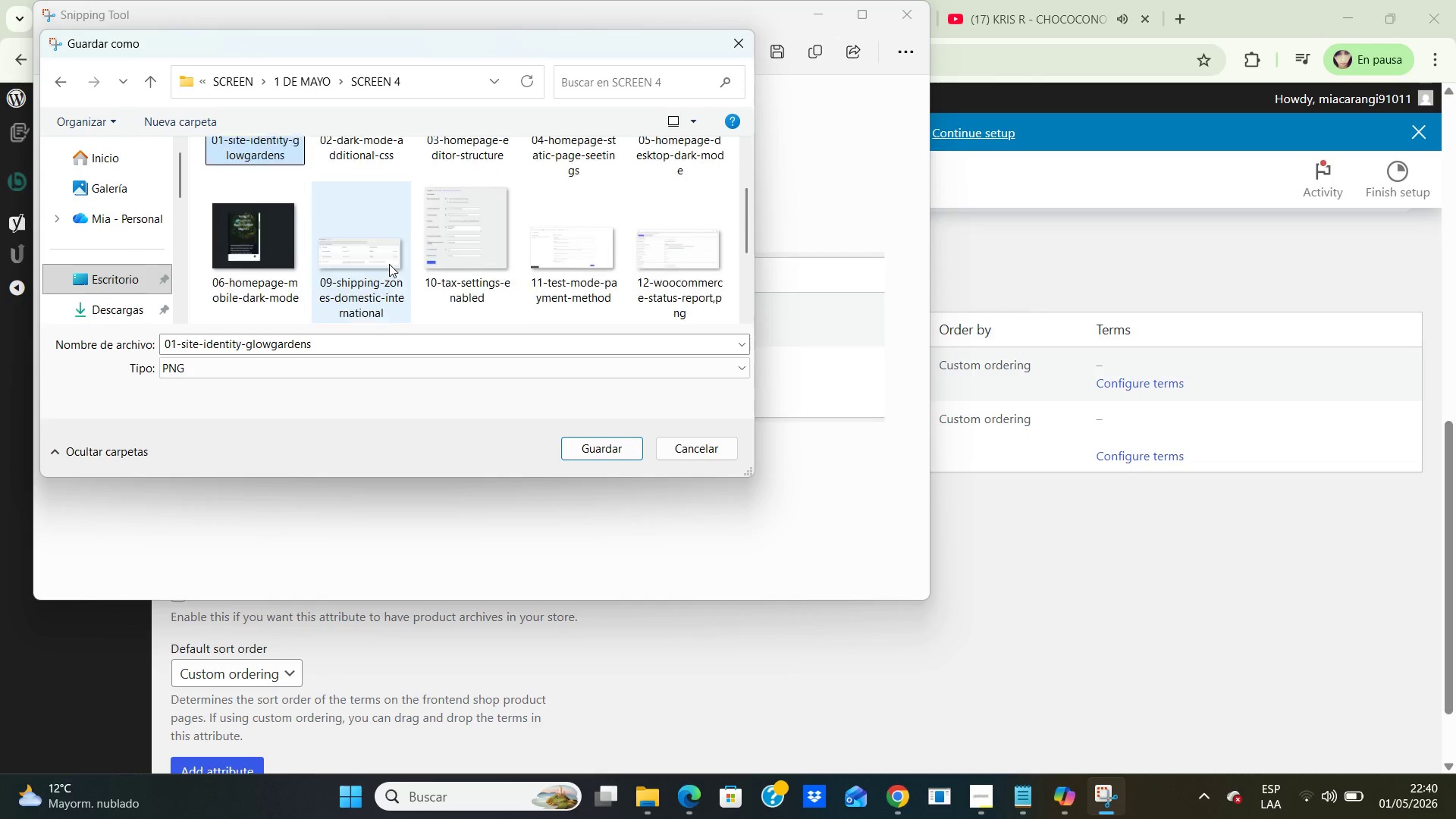 
scroll: coordinate [389, 264], scroll_direction: down, amount: 2.0
 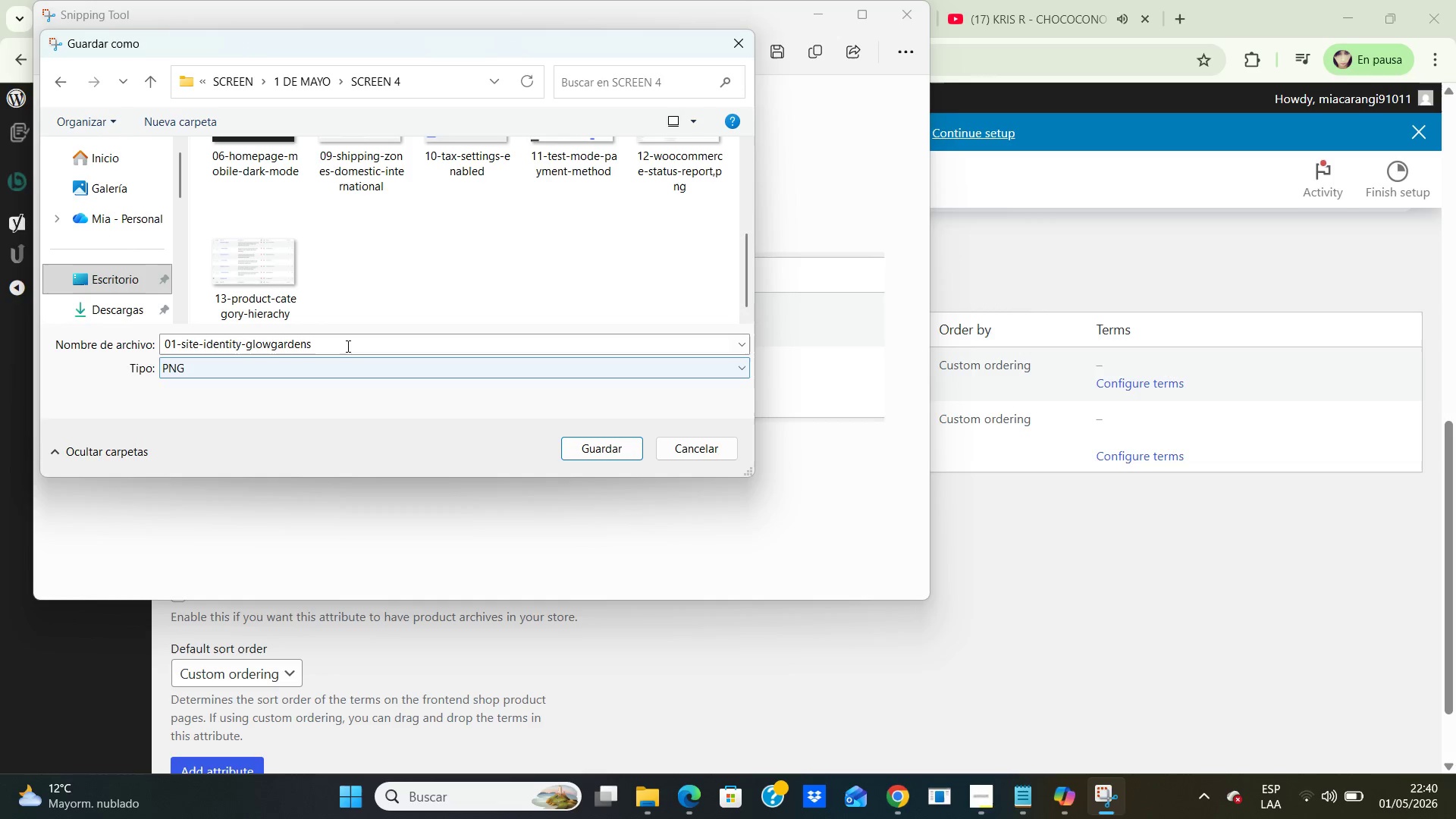 
left_click([347, 346])
 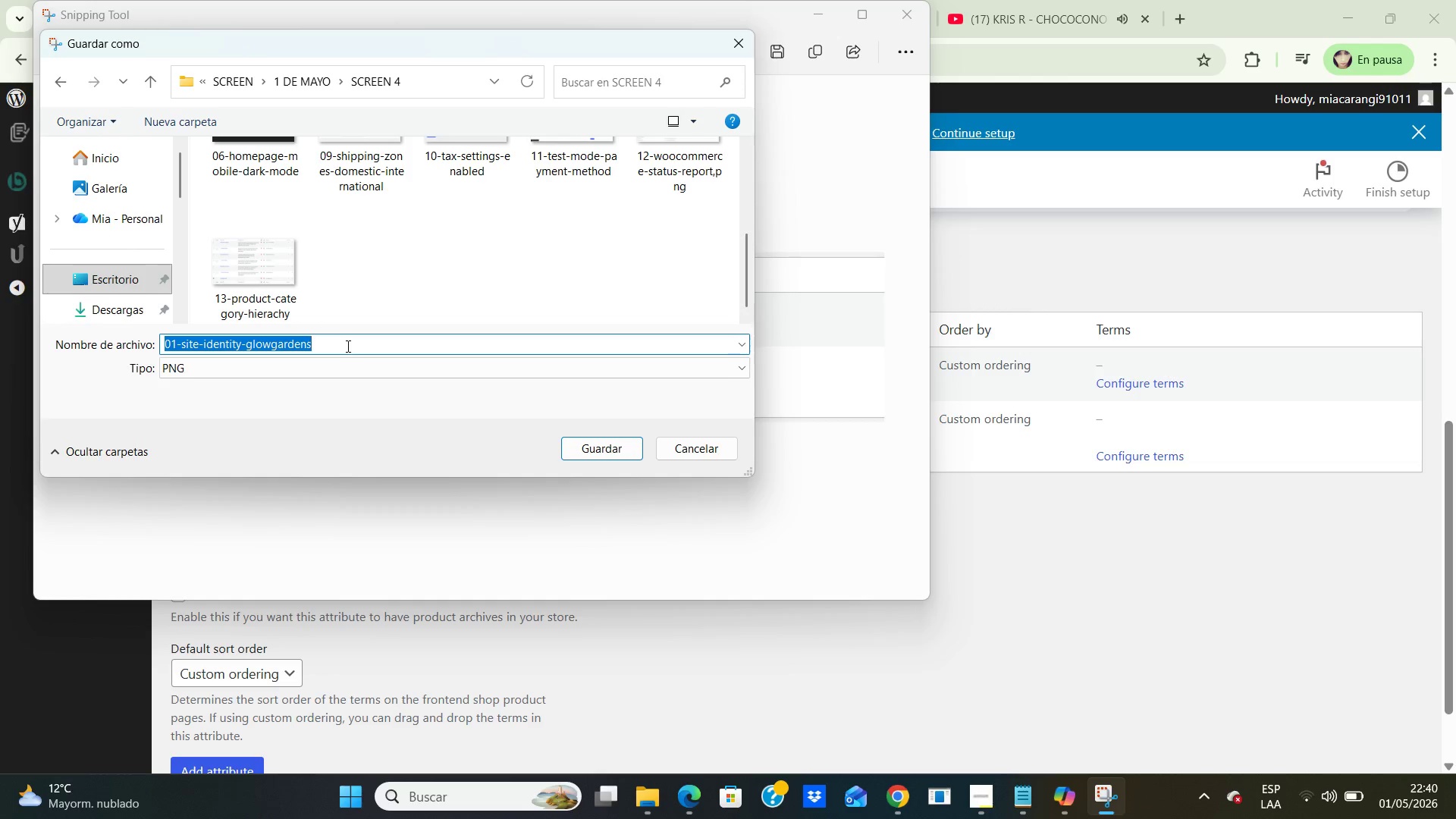 
type(14-global)
 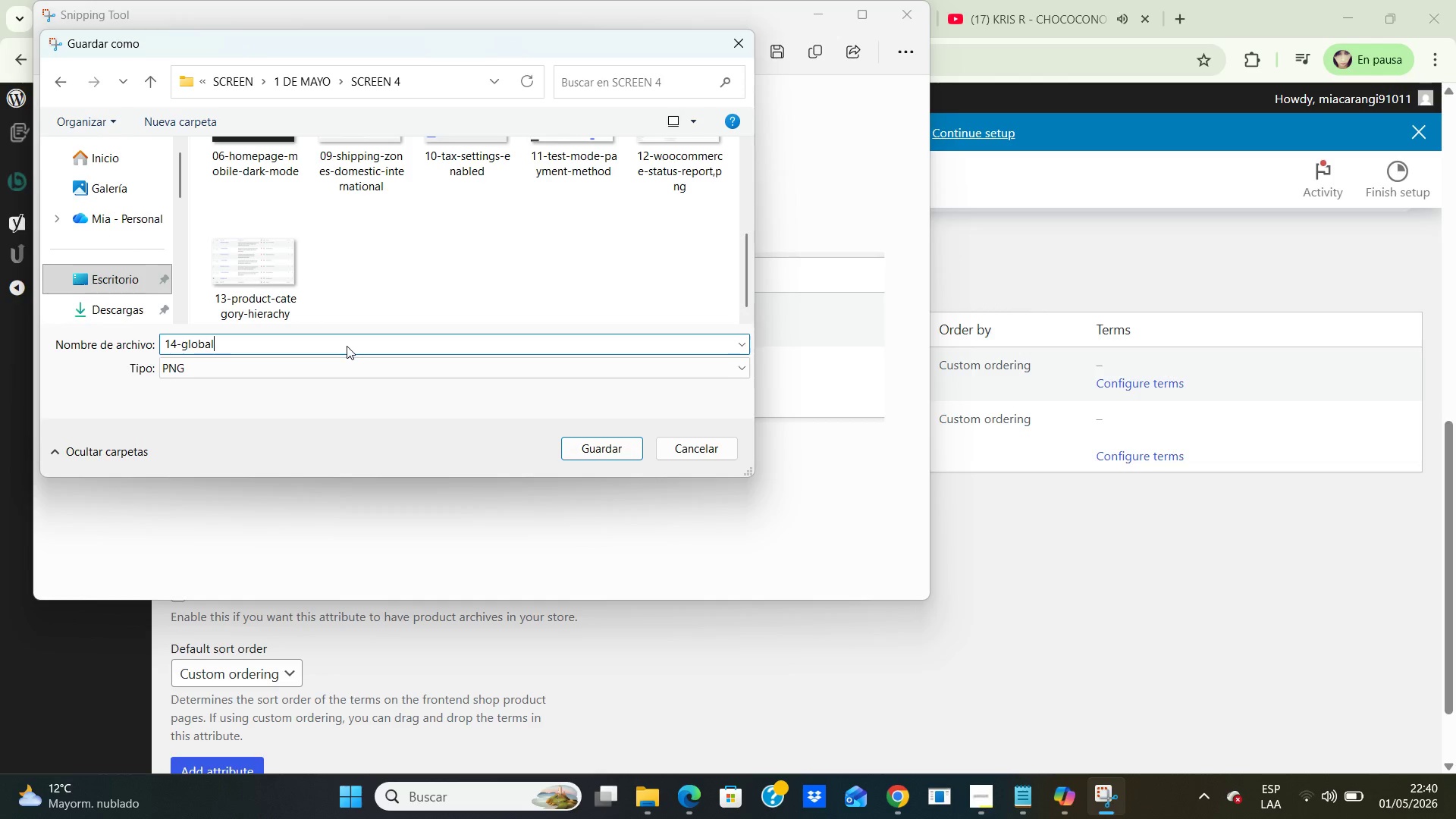 
left_click([347, 346])
 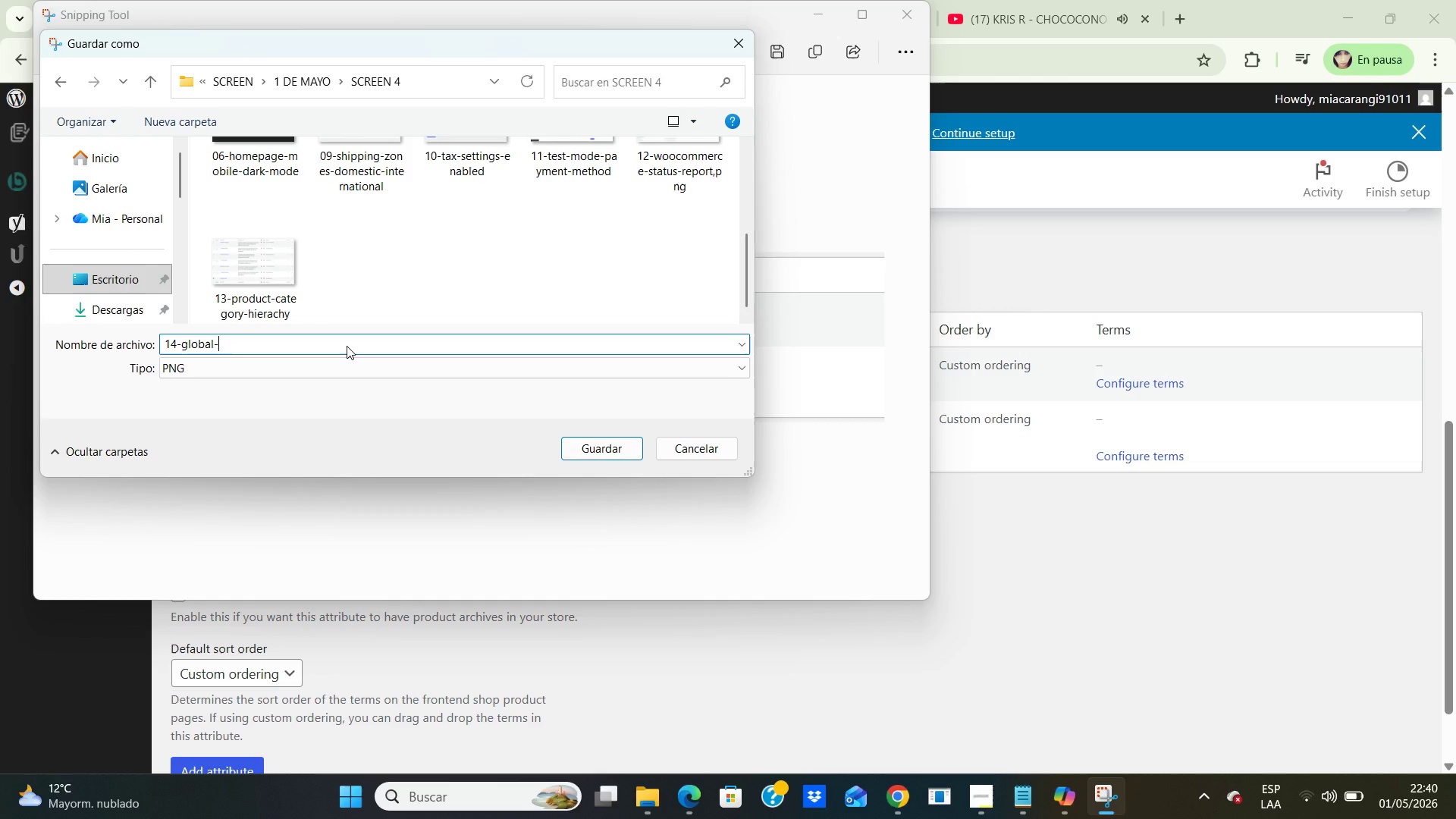 
key(NumpadSubtract)
 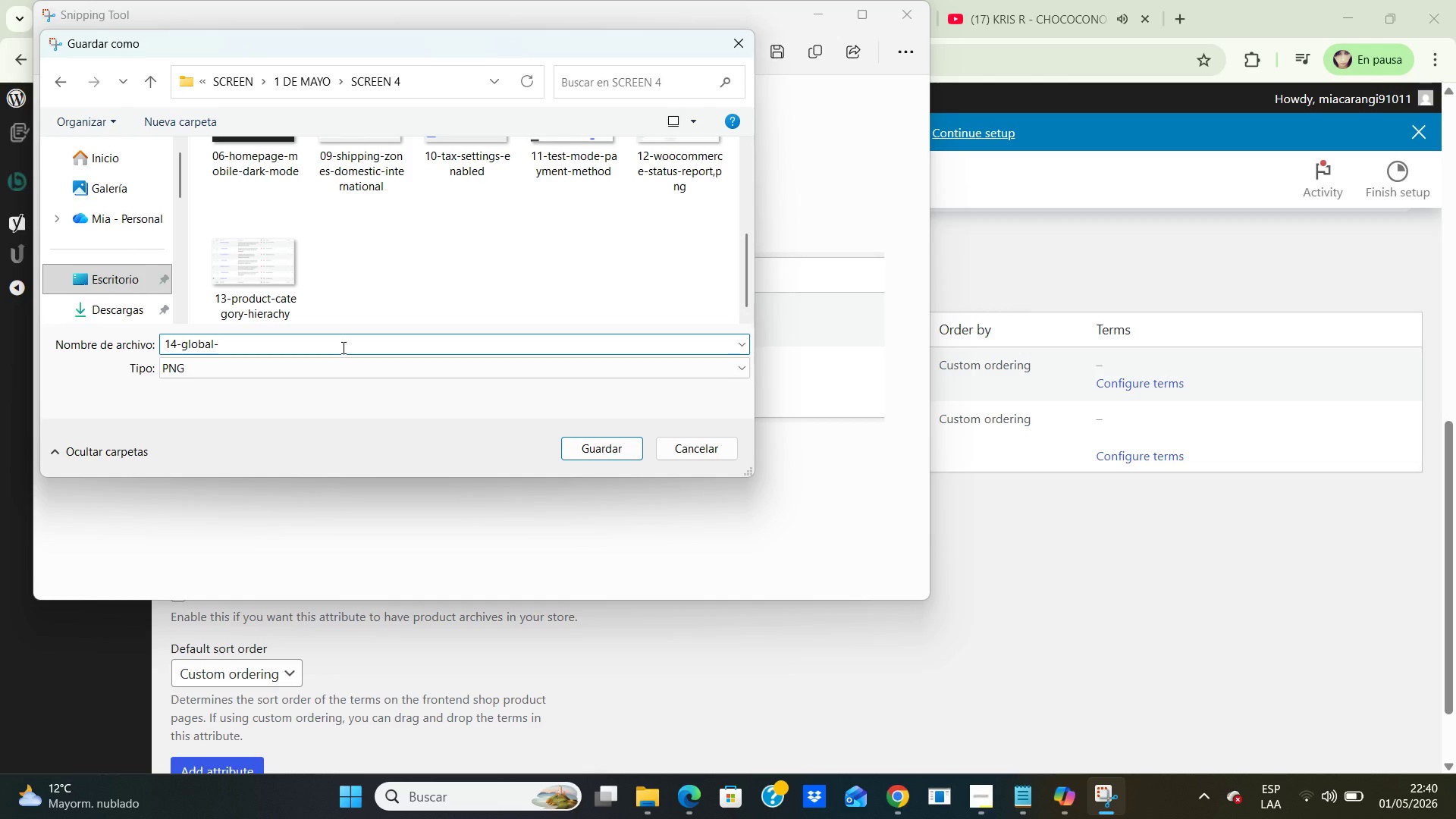 
wait(6.42)
 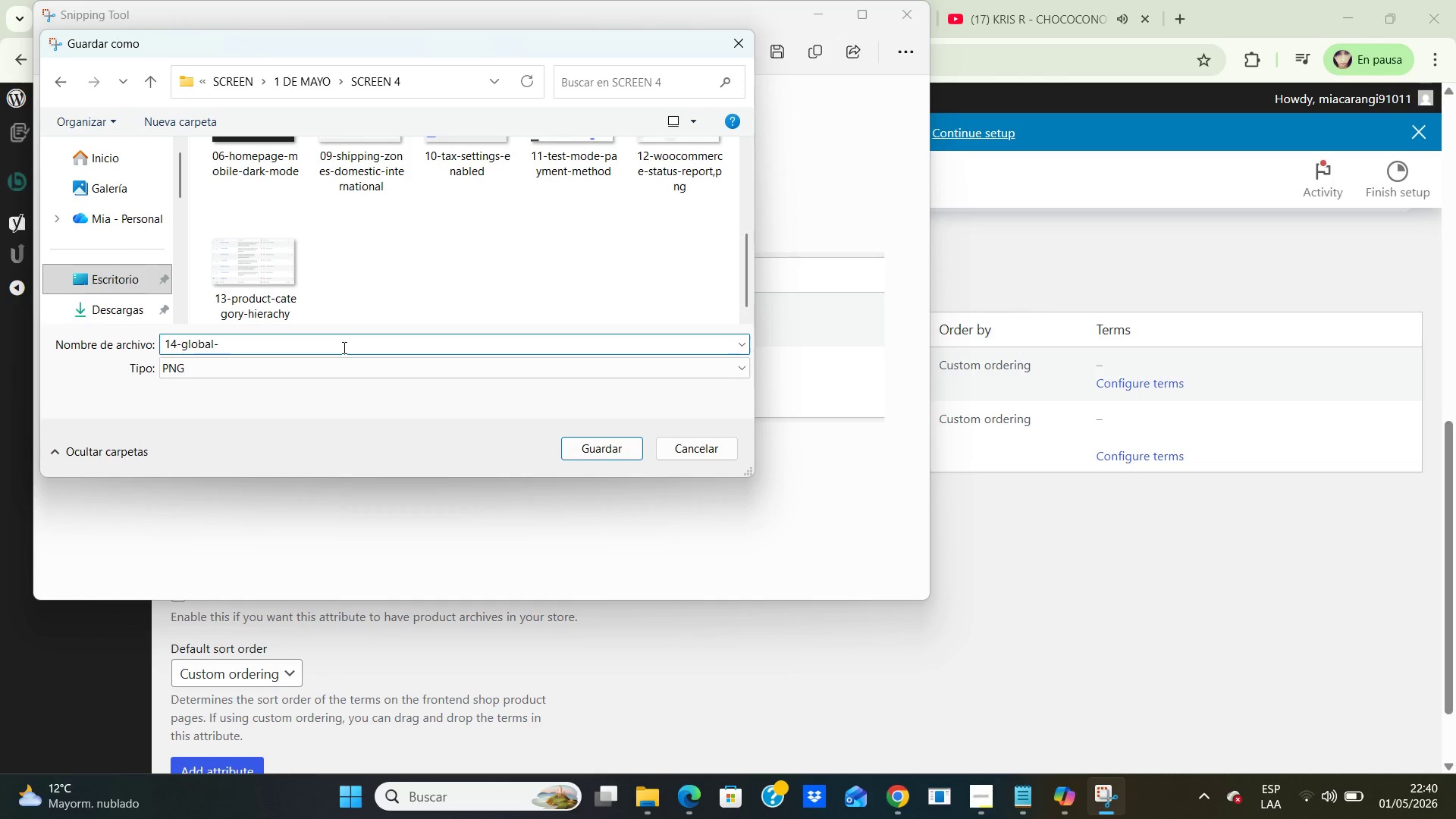 
type(attributes-glow-color-size)
 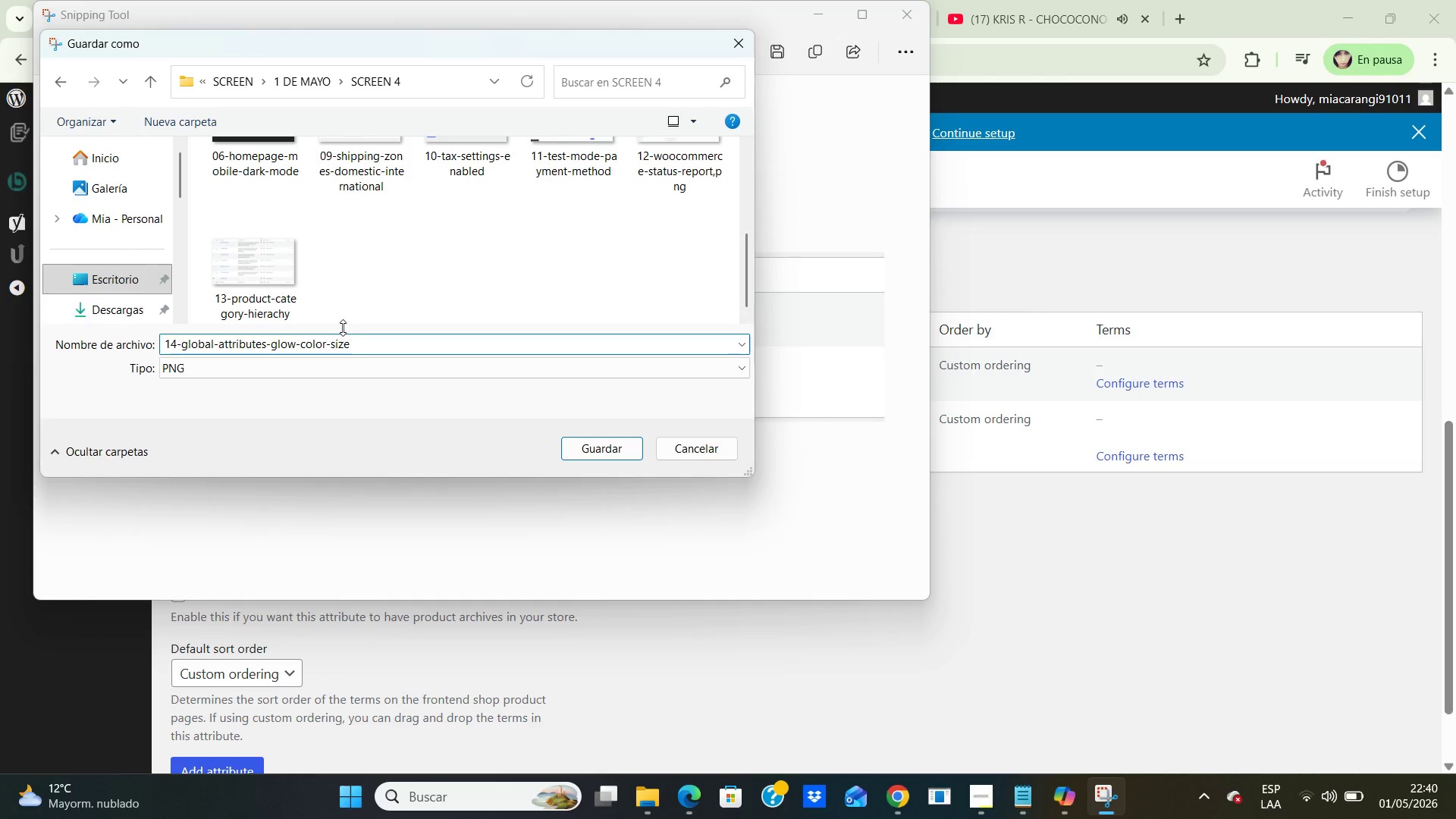 
type(.png)
 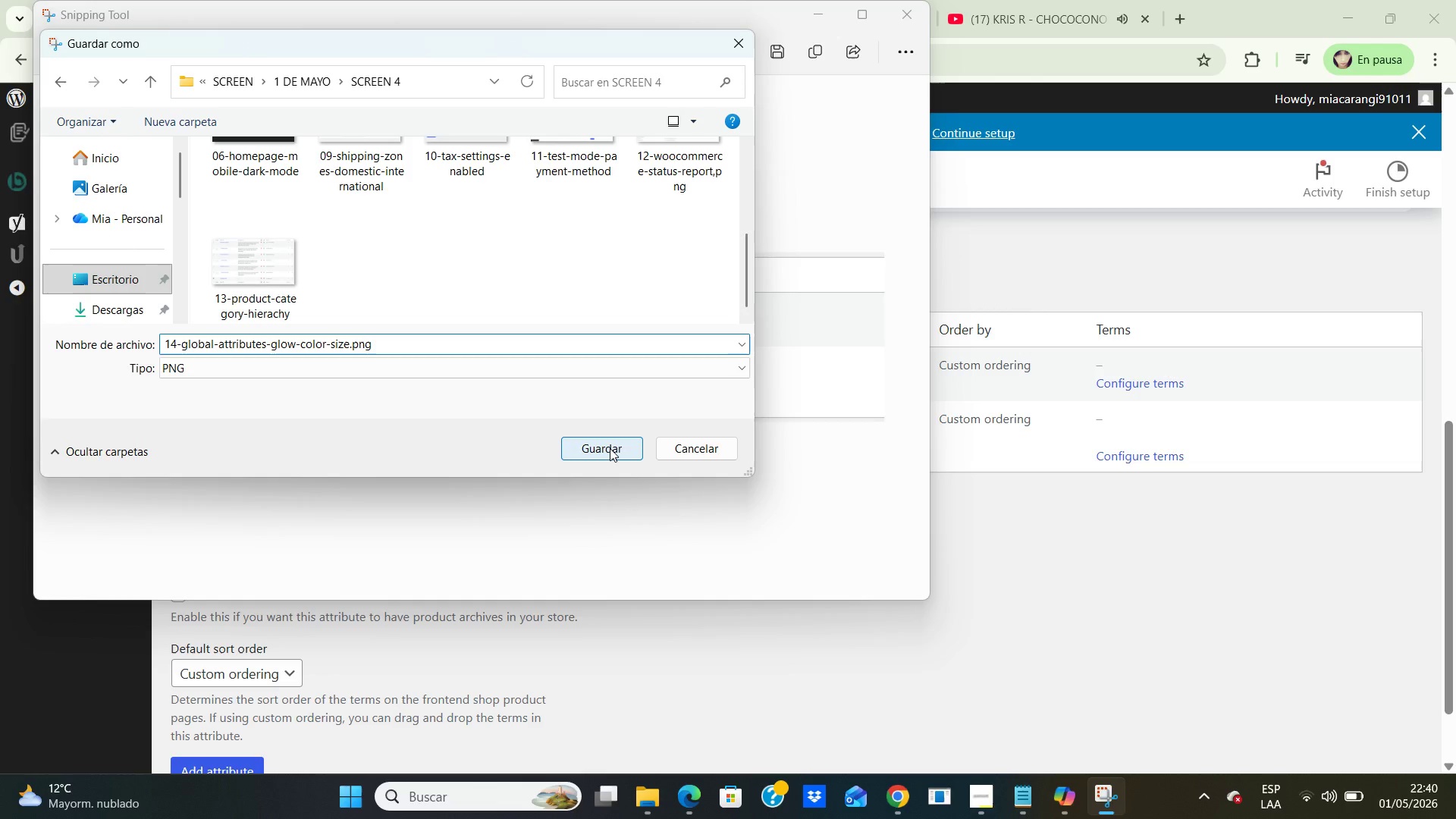 
left_click([610, 448])
 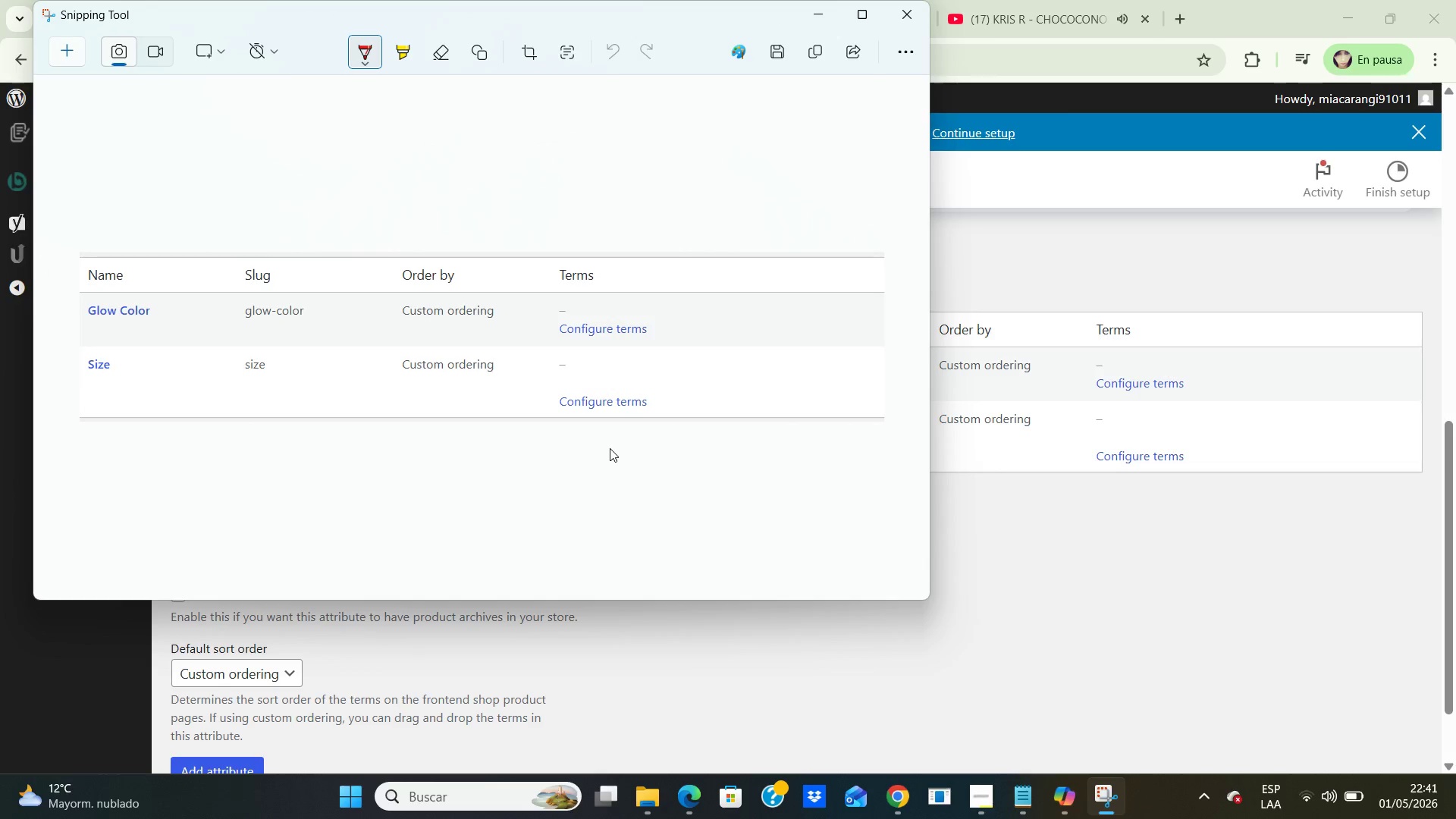 
wait(8.38)
 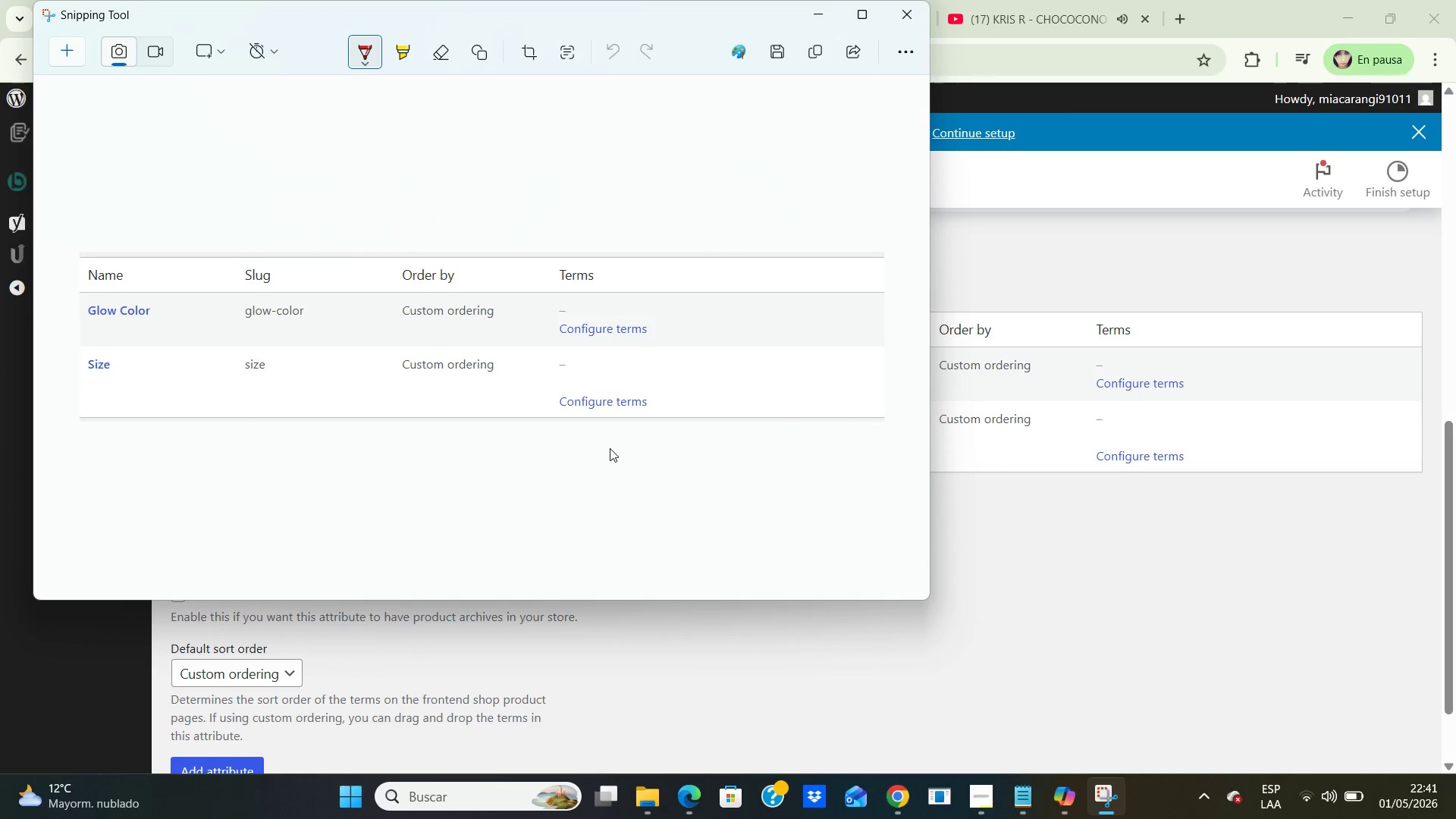 
left_click([905, 12])
 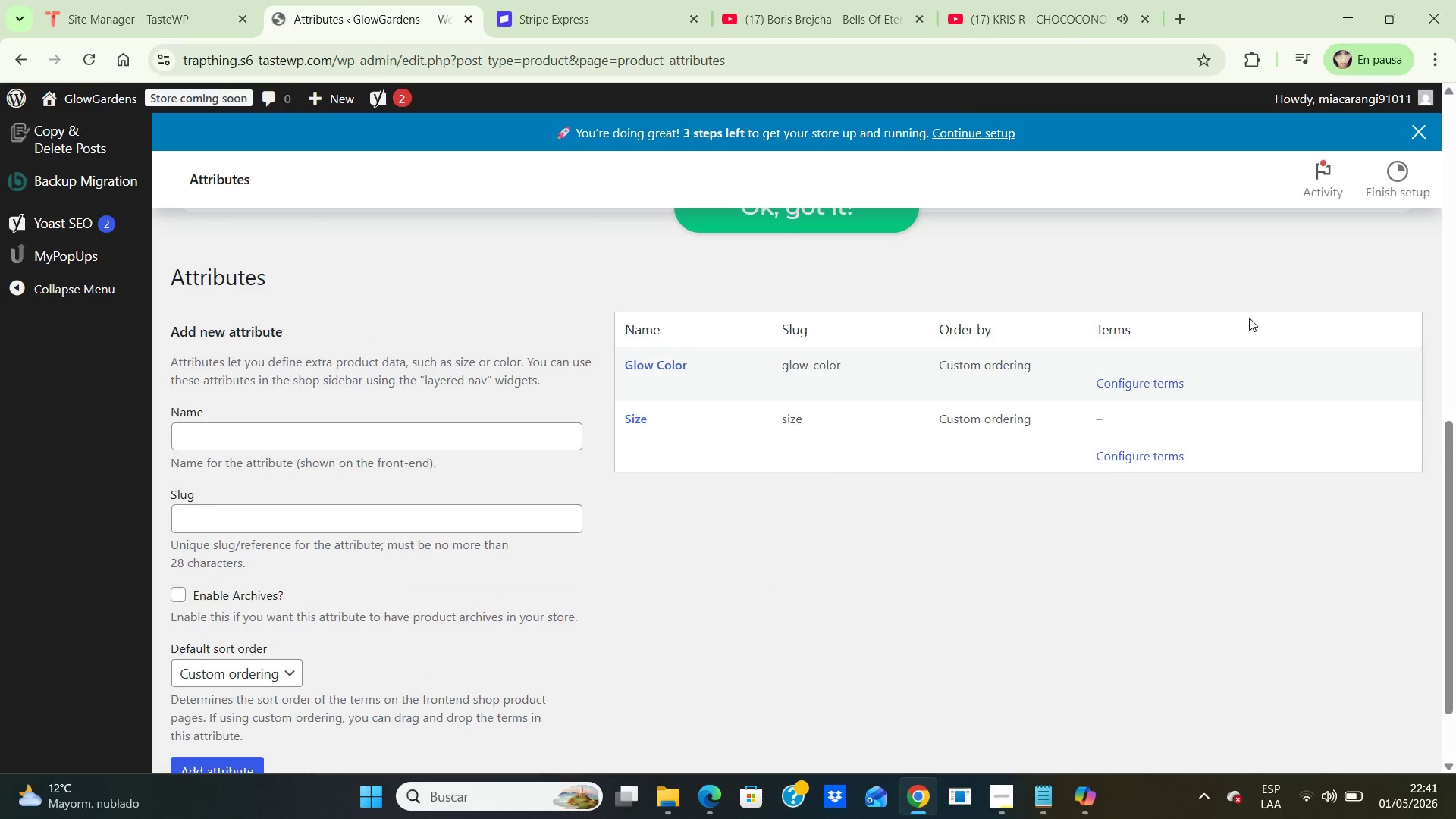 
wait(7.06)
 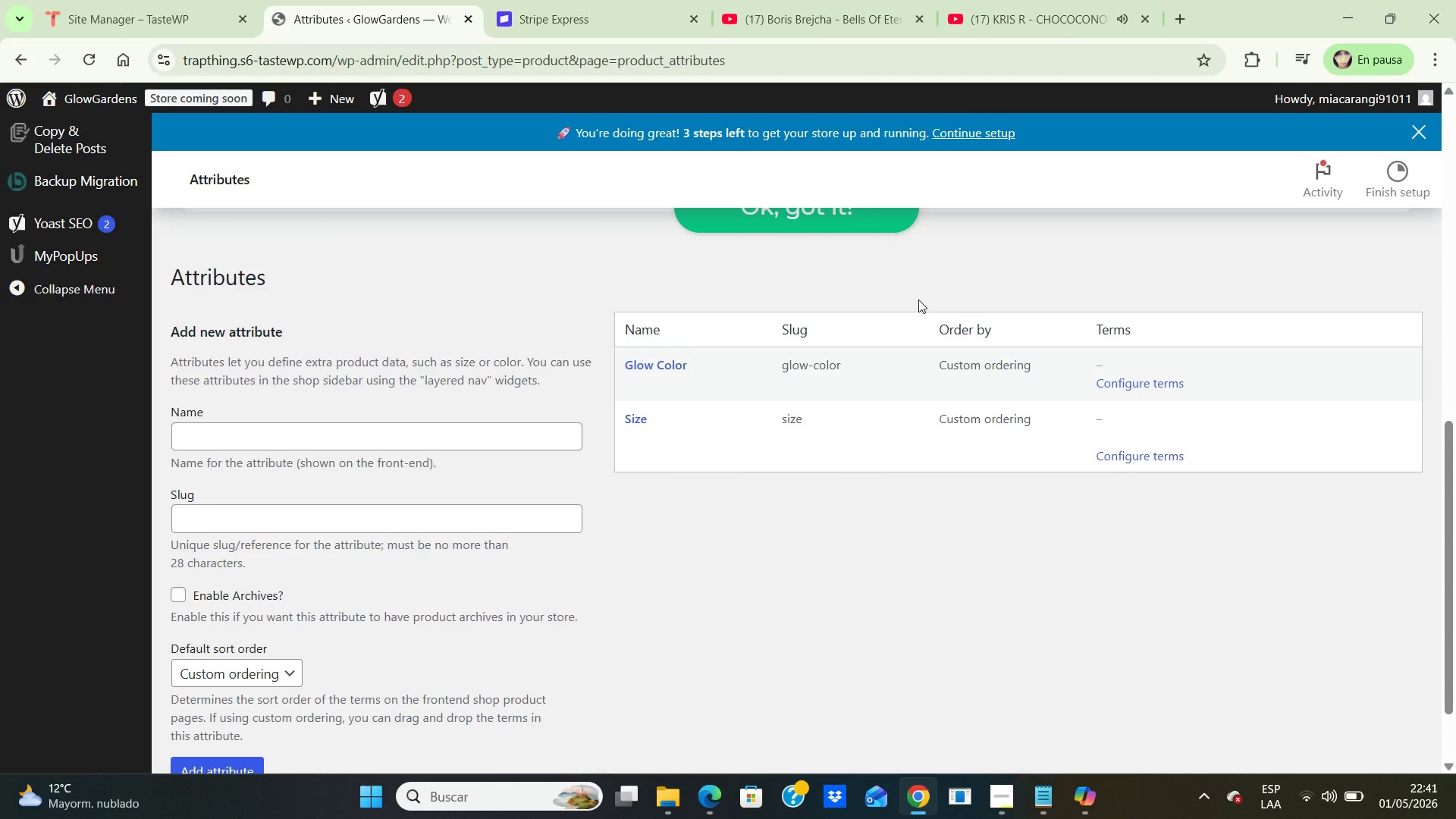 
left_click([1166, 385])
 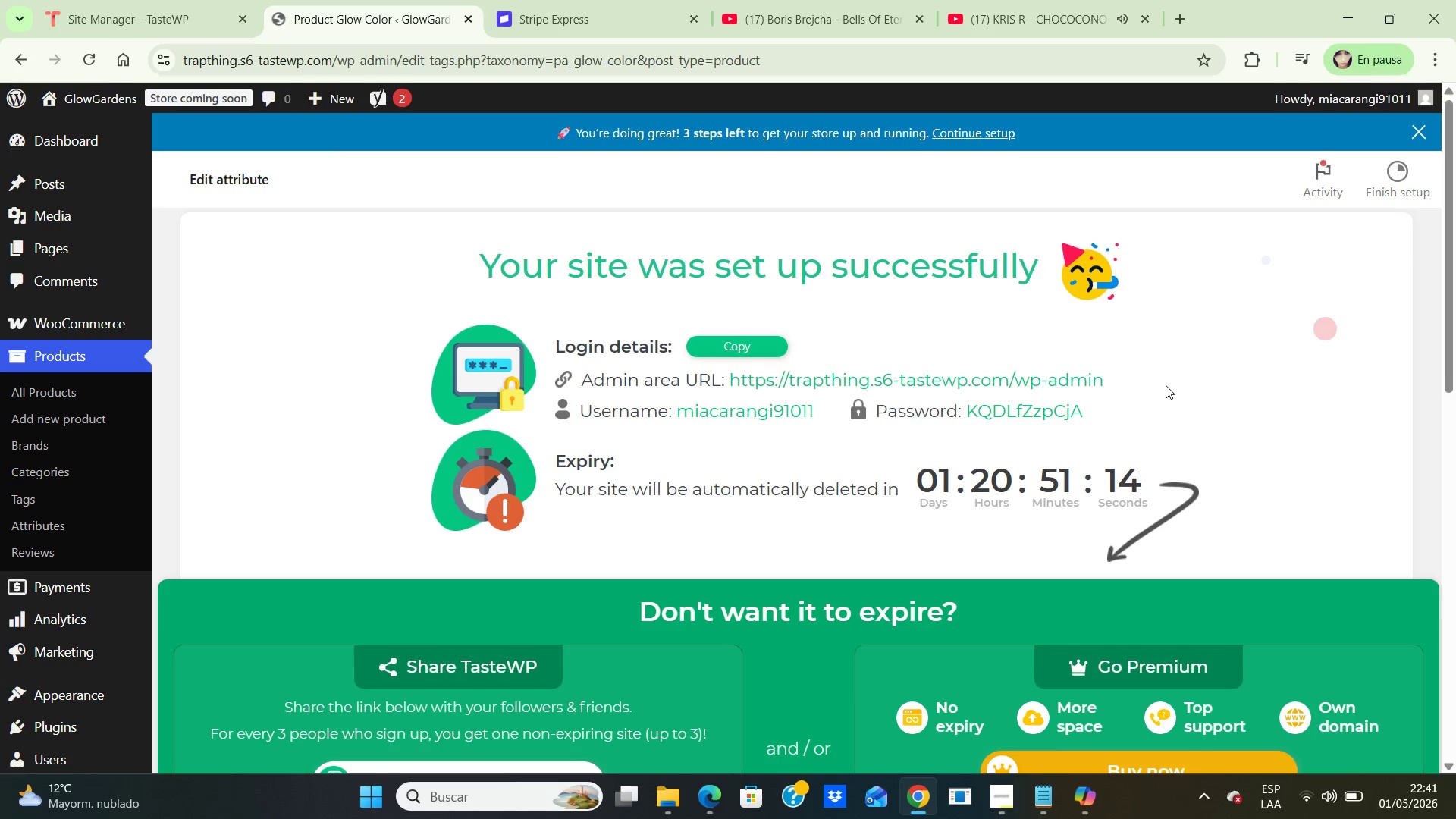 
hold_key(key=ArrowDown, duration=0.41)
 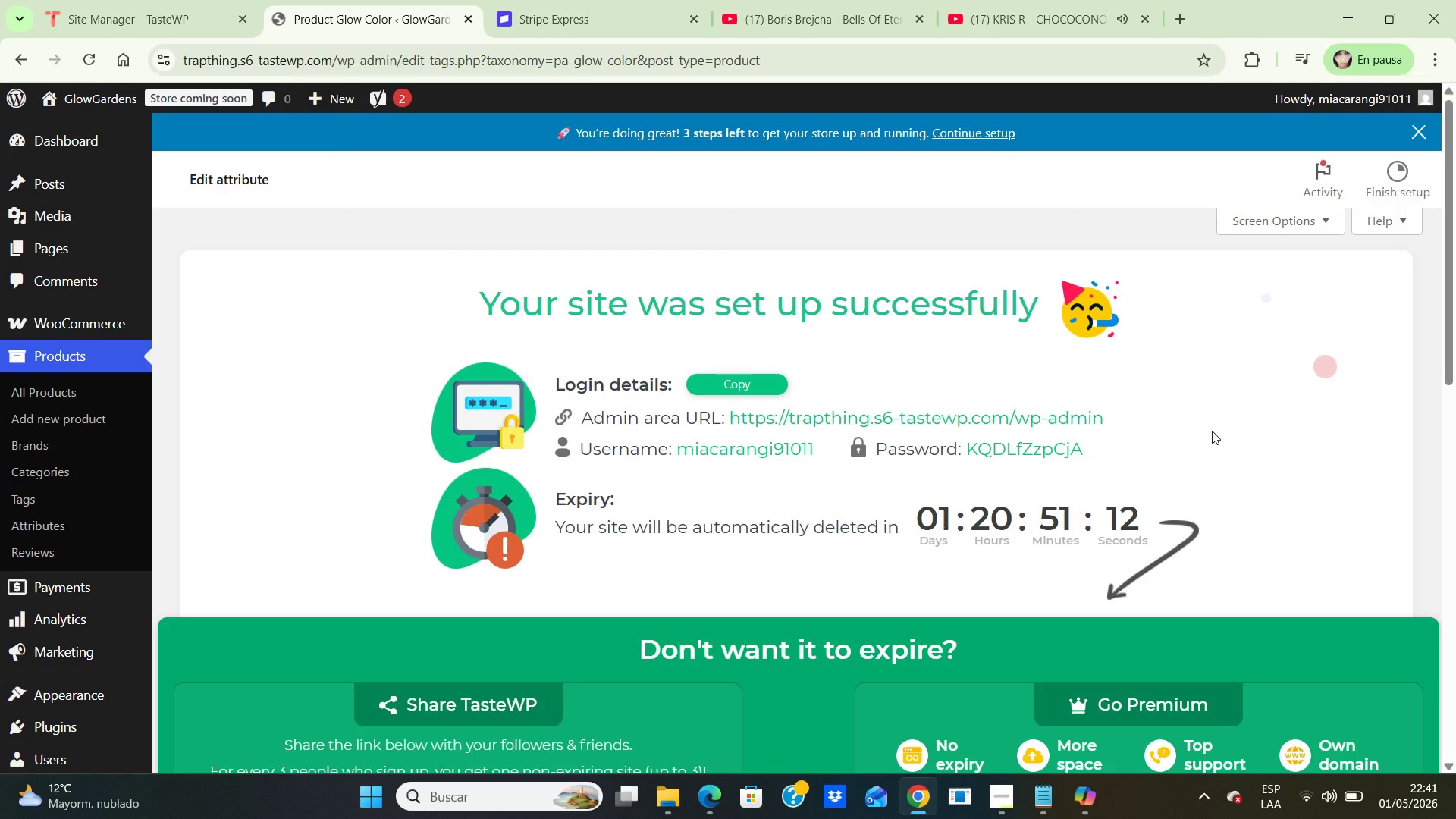 
left_click([1212, 431])
 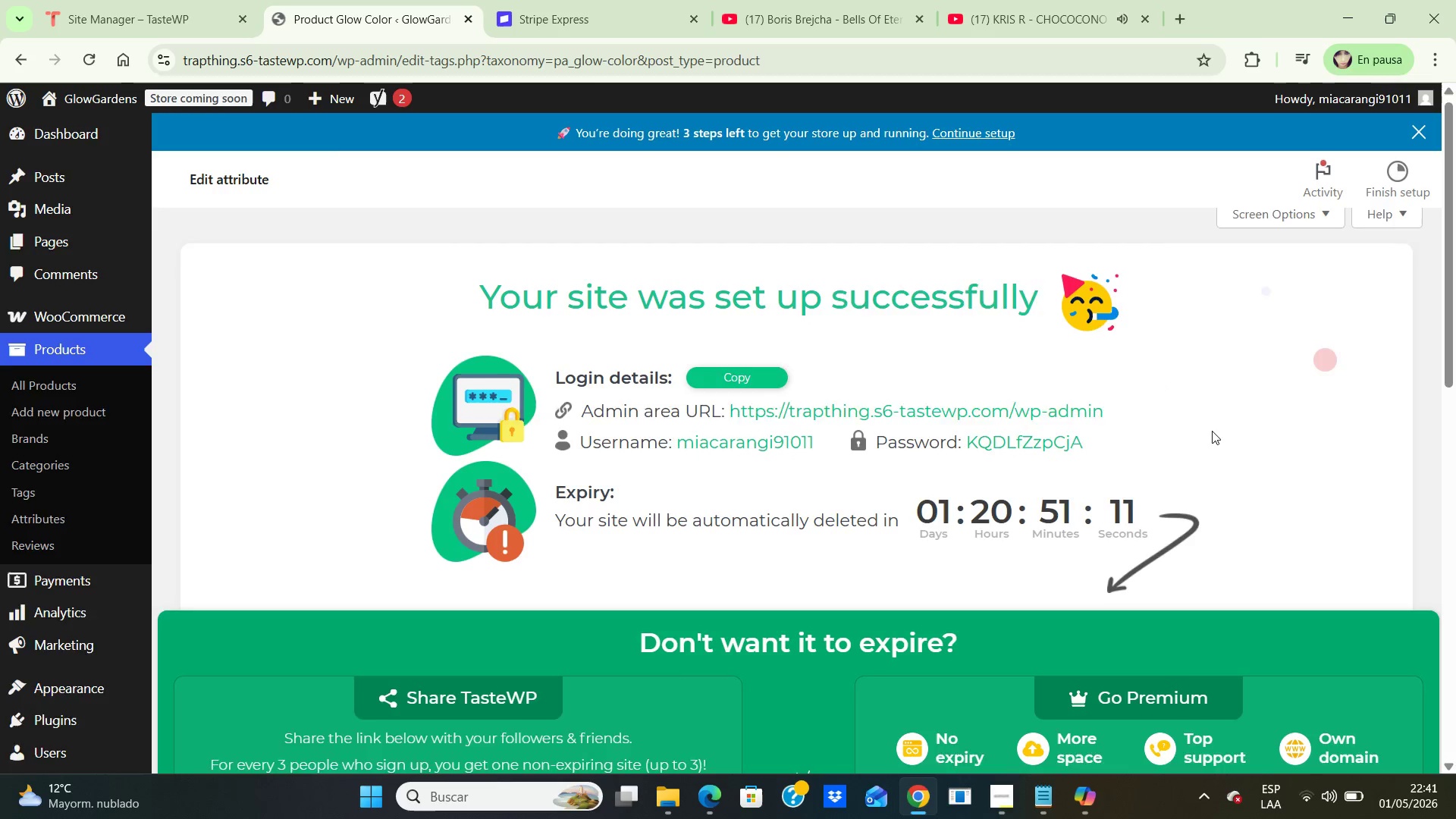 
hold_key(key=ArrowDown, duration=1.09)
 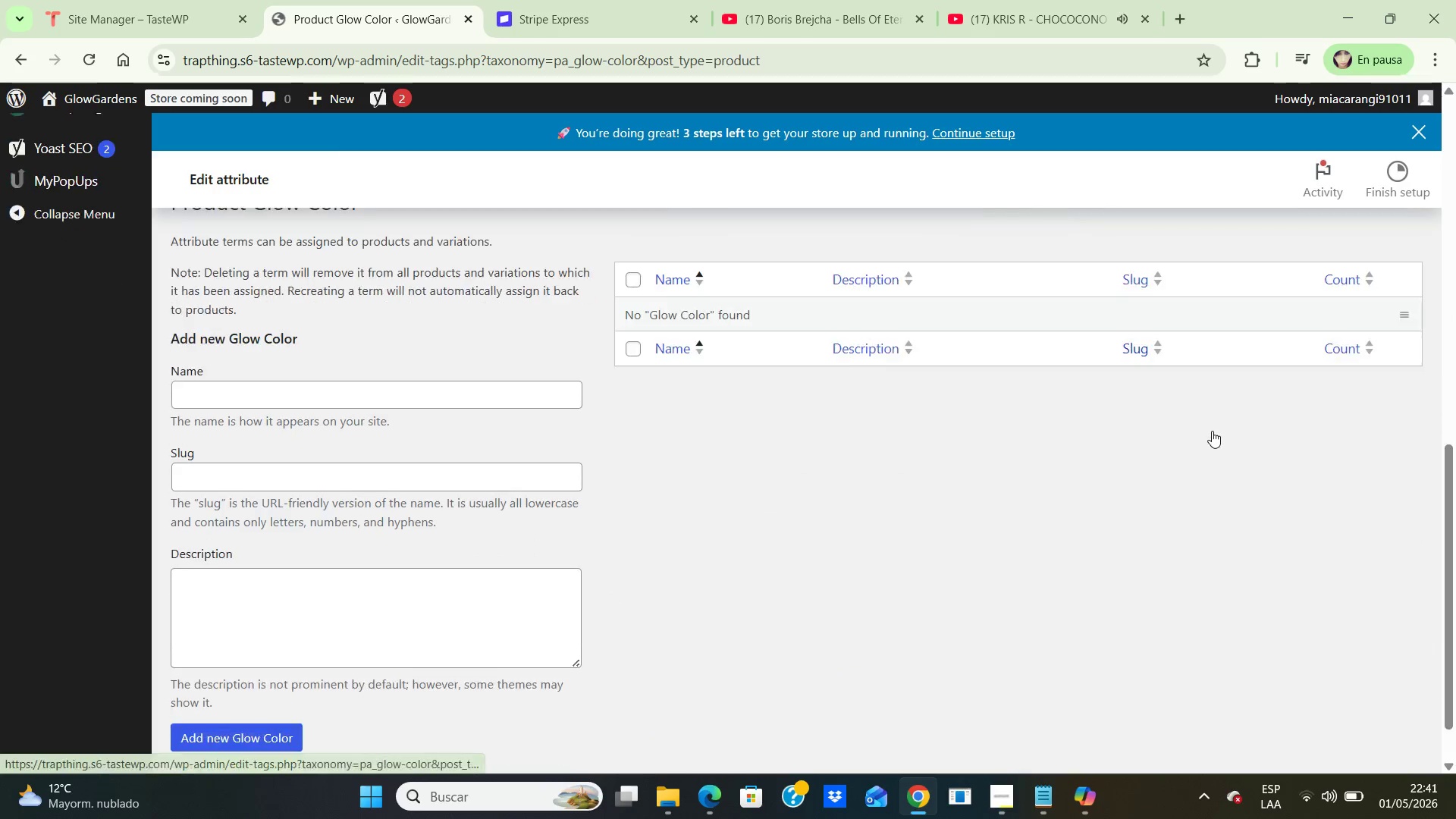 
key(ArrowDown)
 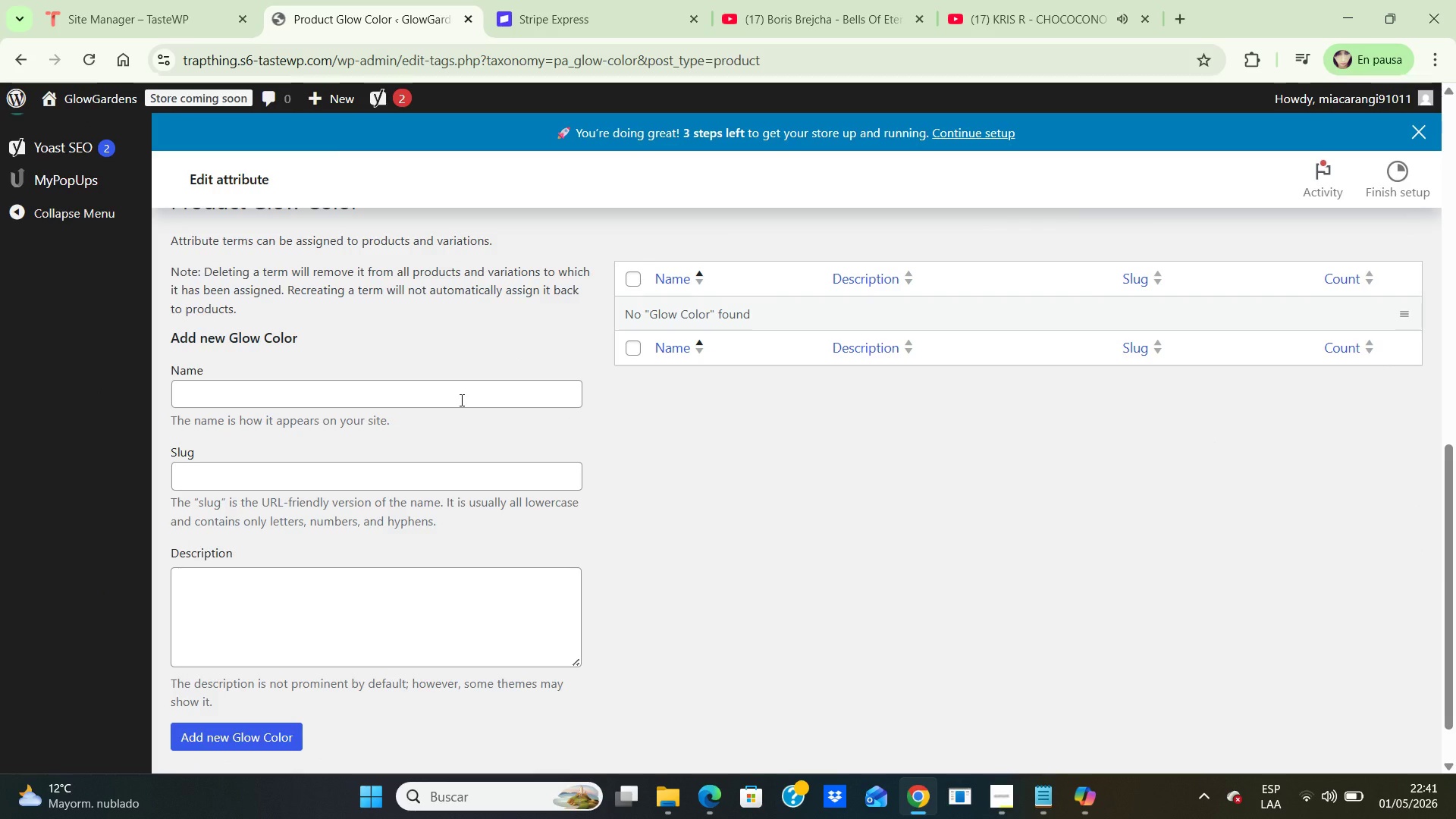 
wait(5.08)
 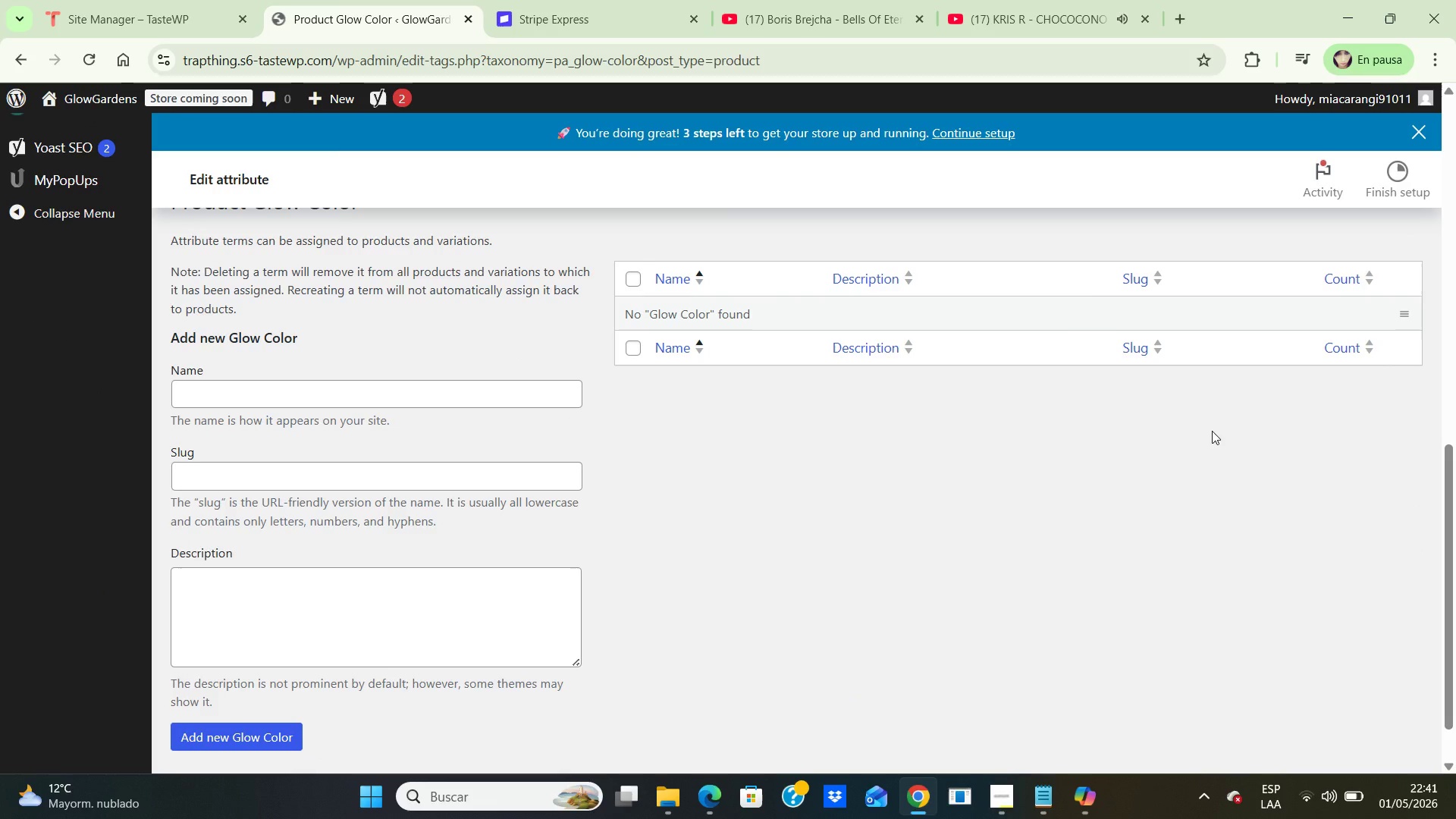 
left_click([460, 400])
 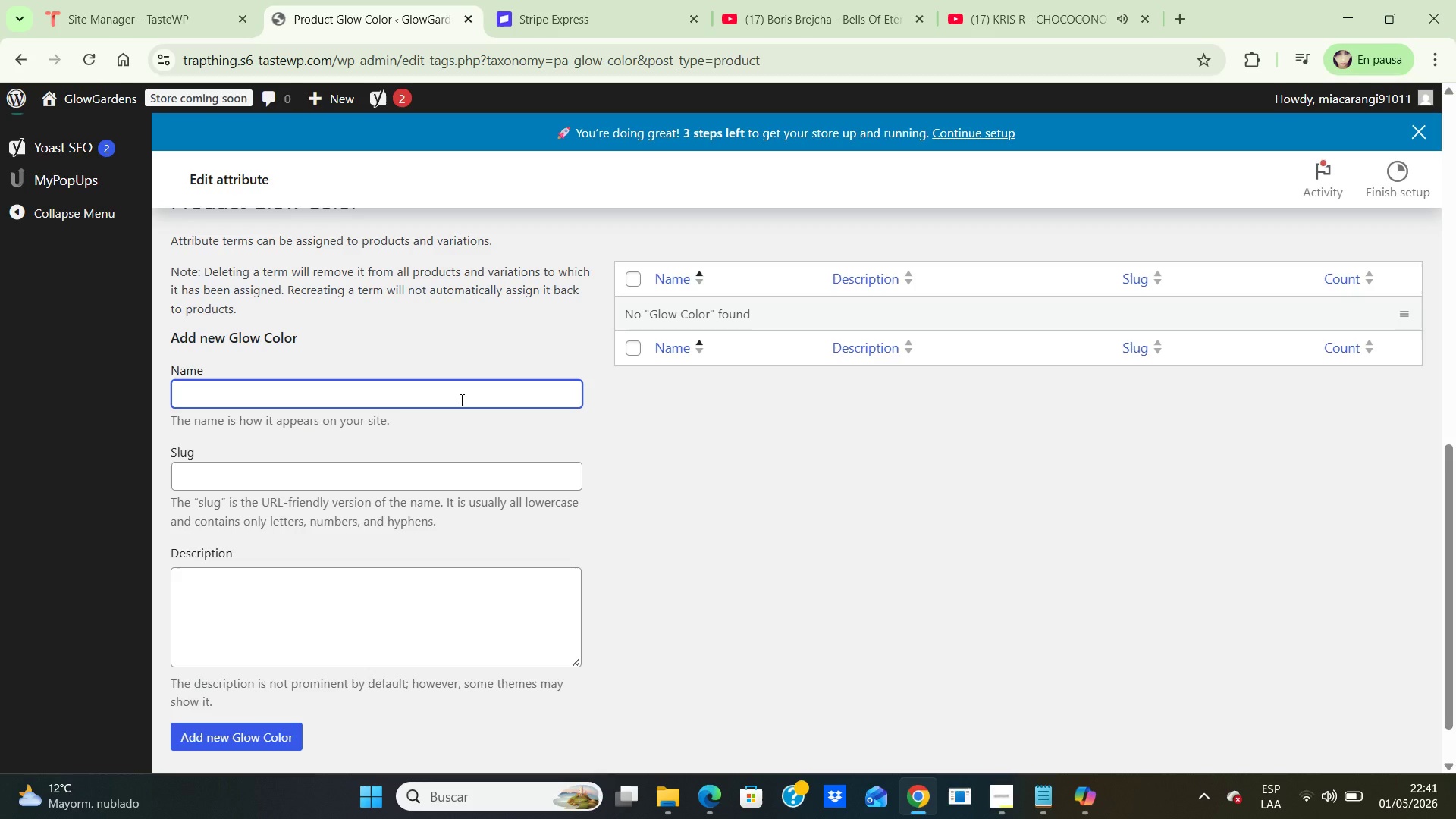 
type(Emerald Glow)
 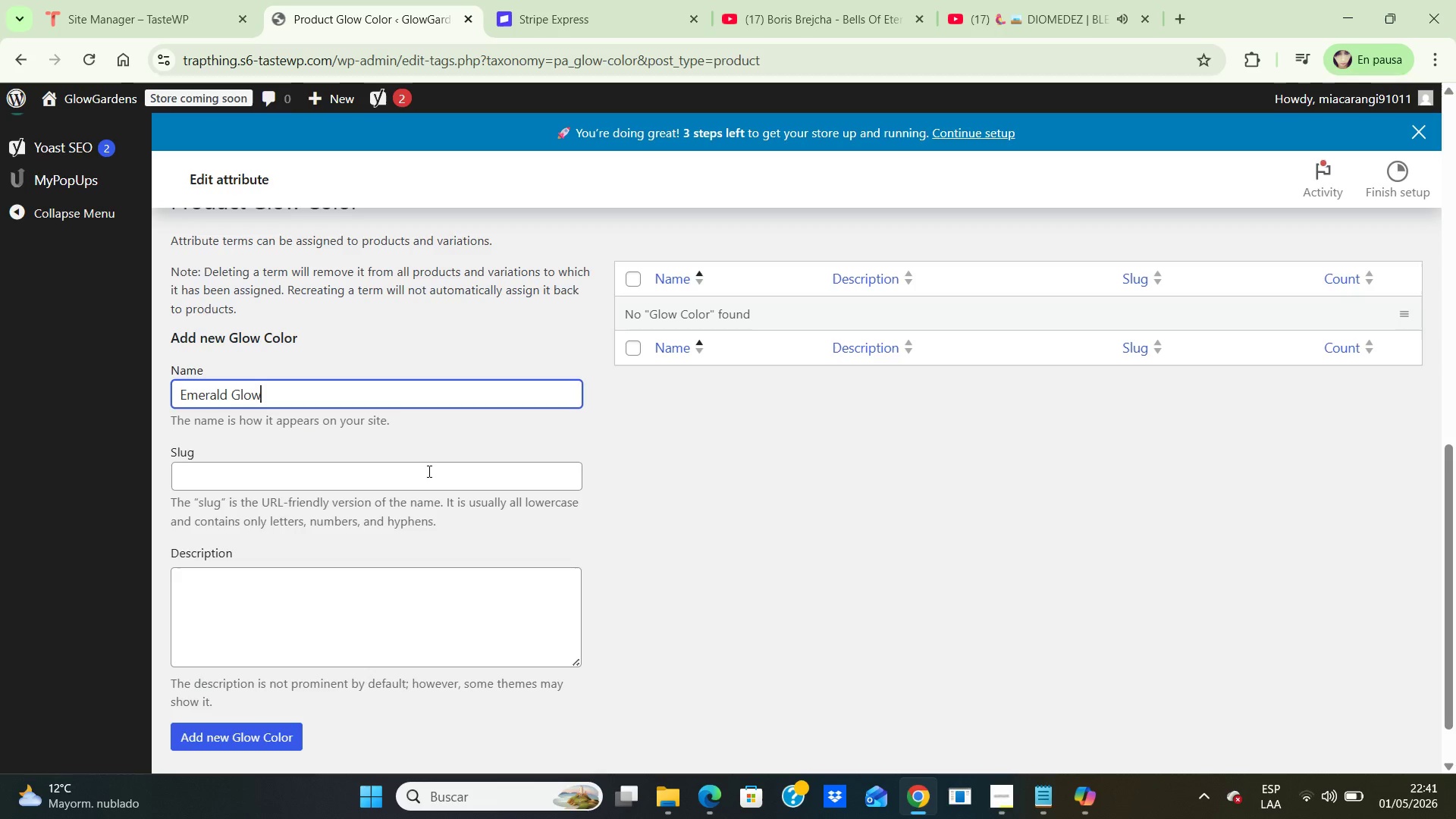 
left_click([428, 471])
 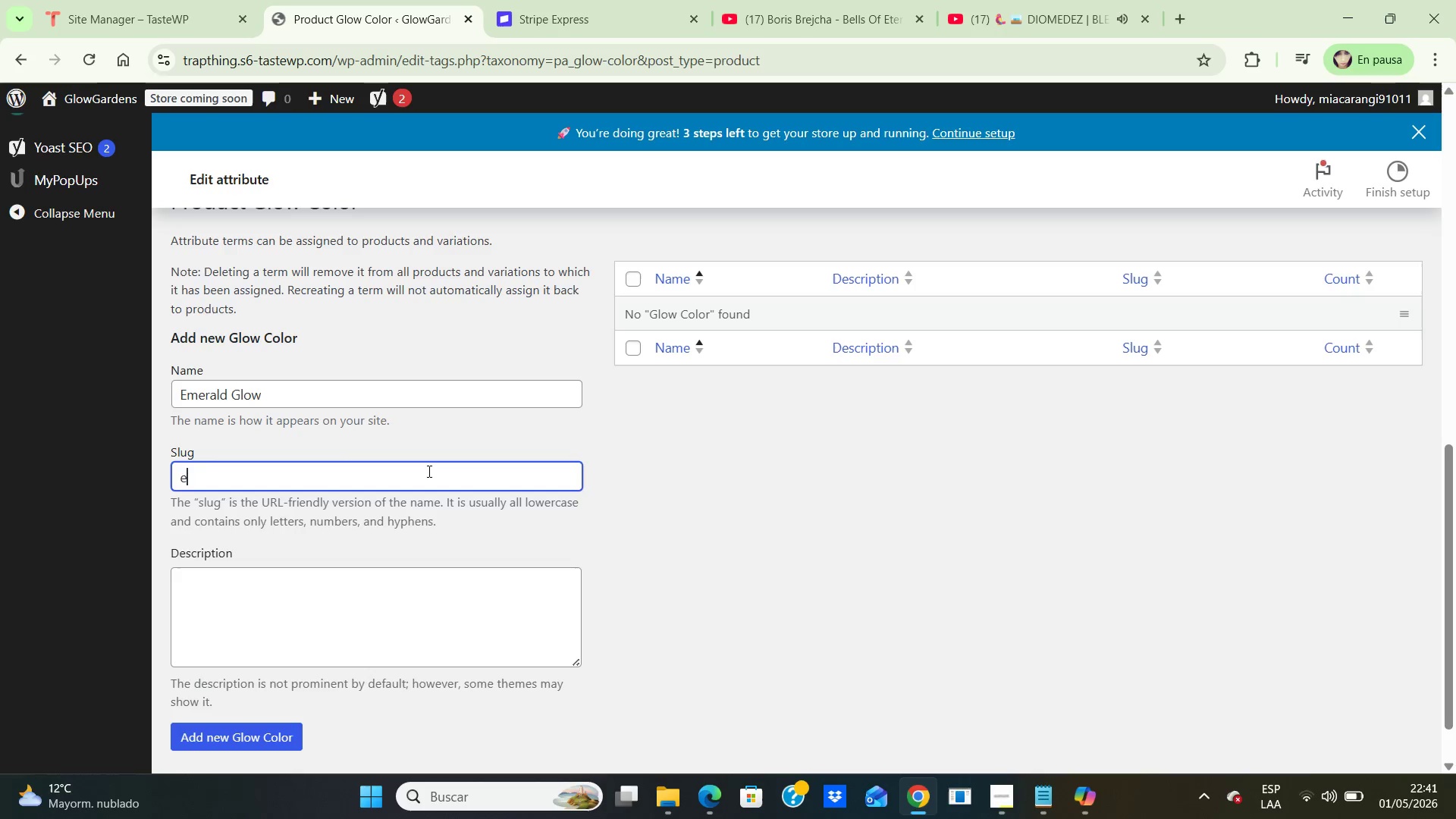 
type(emerald-glow)
 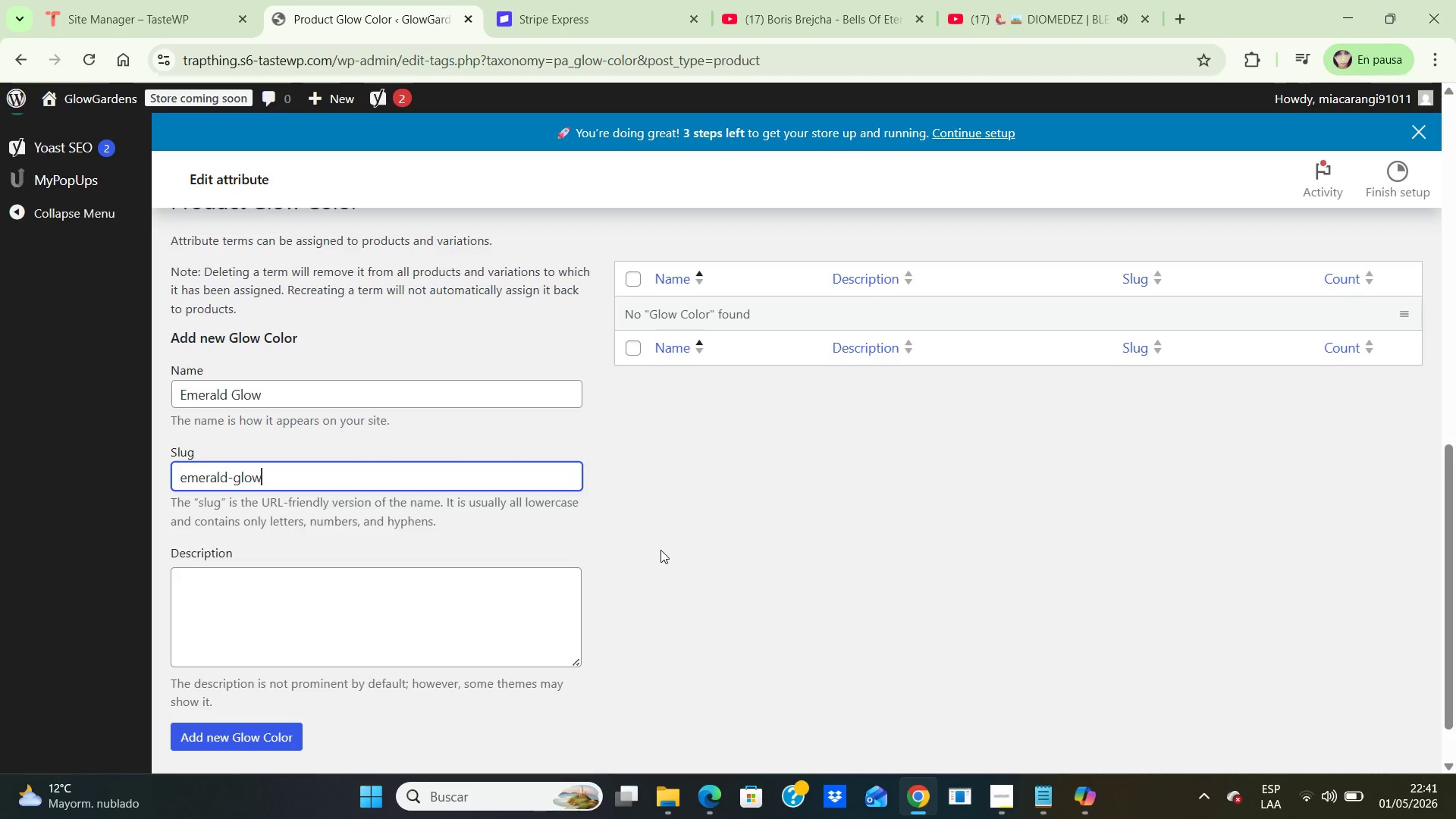 
left_click([661, 550])
 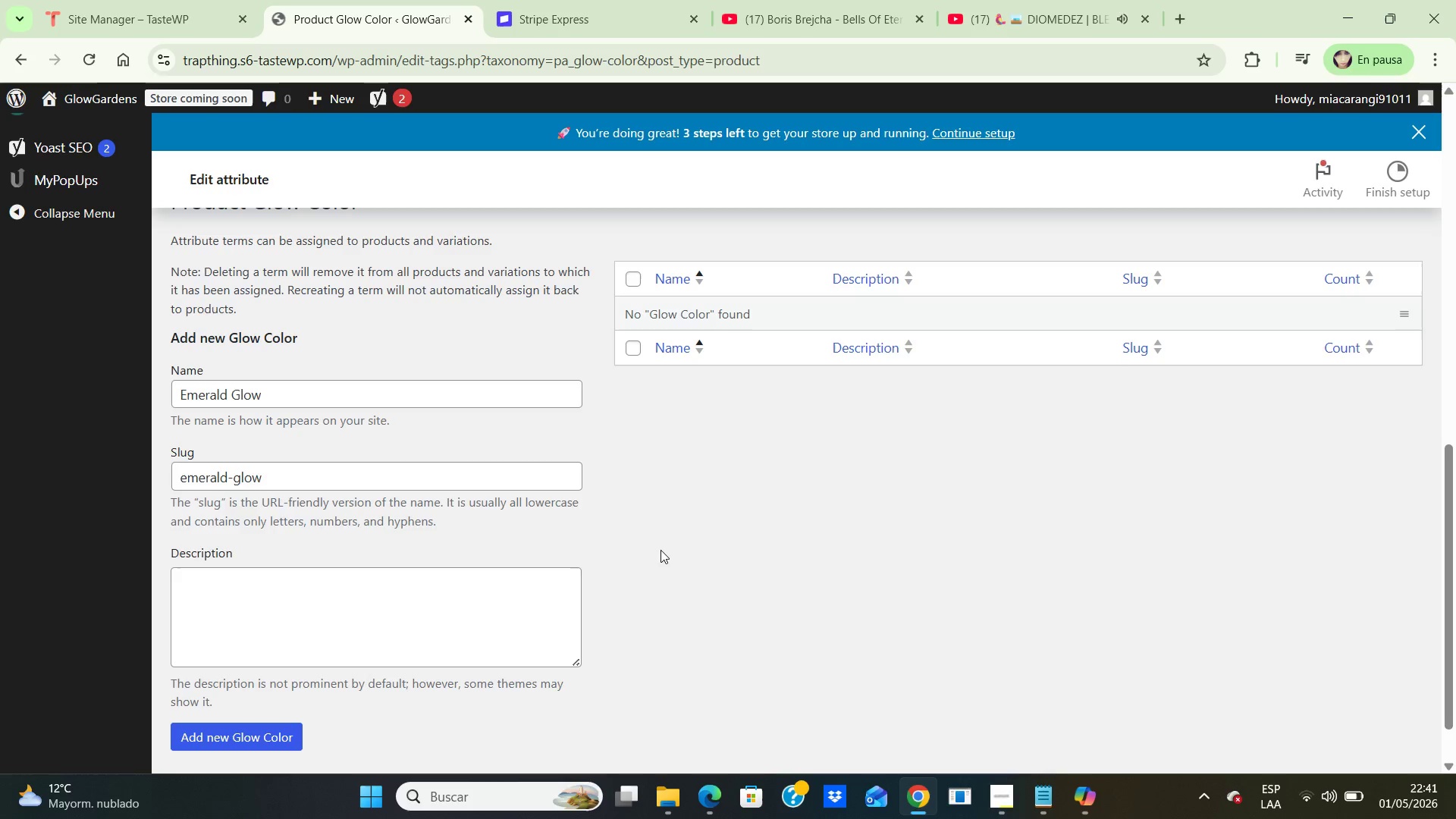 
wait(5.89)
 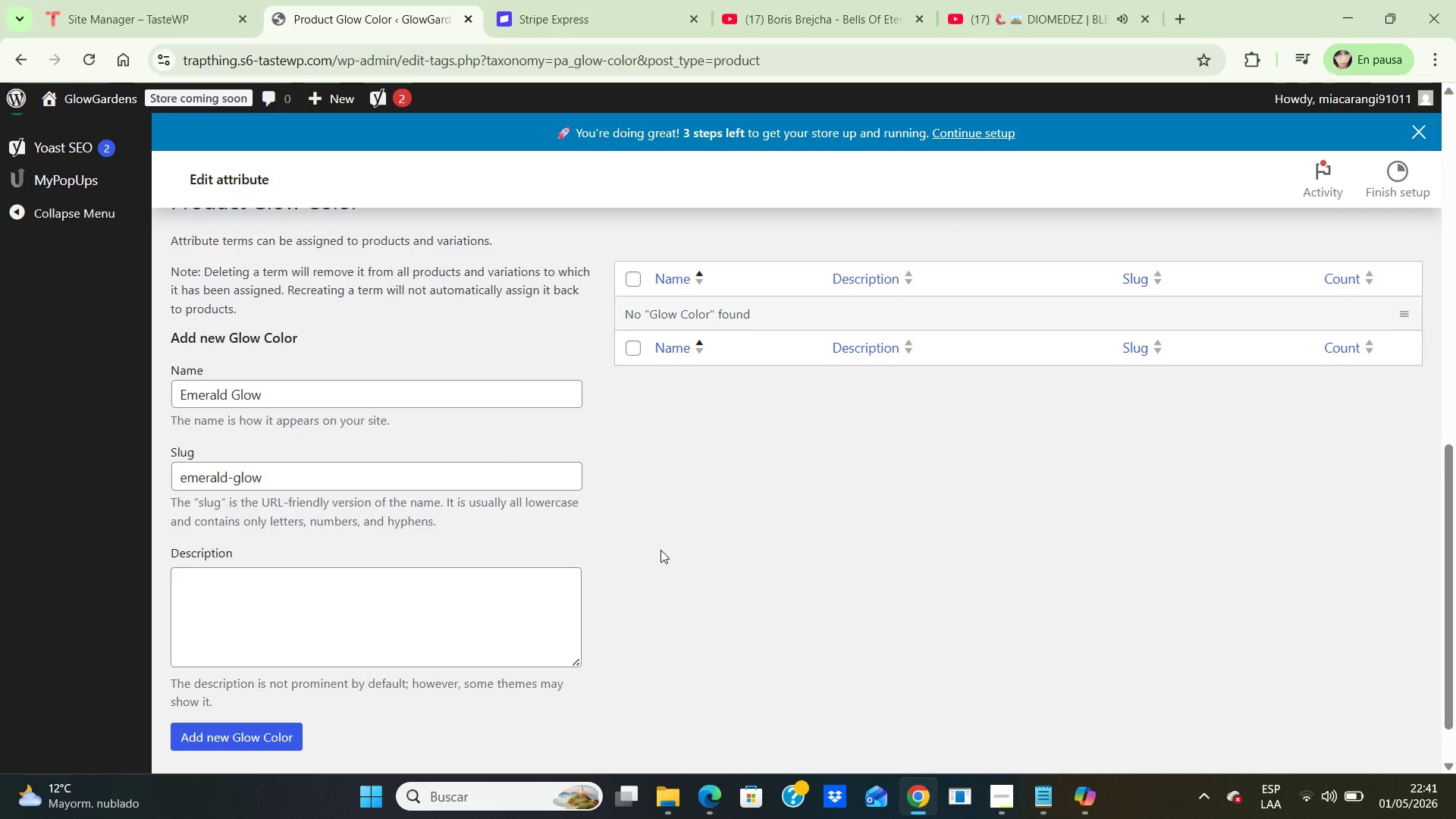 
left_click([252, 737])
 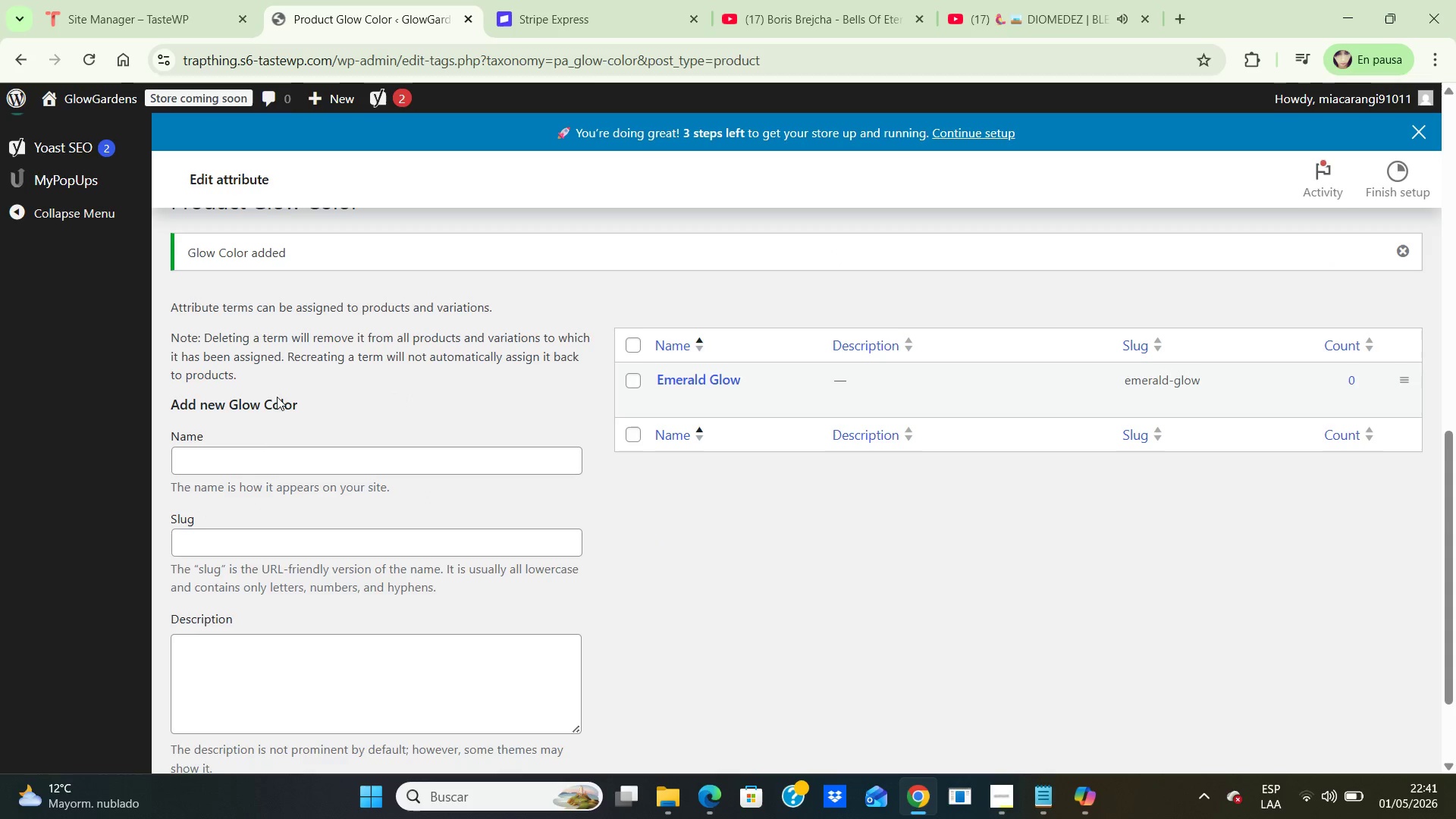 
wait(5.44)
 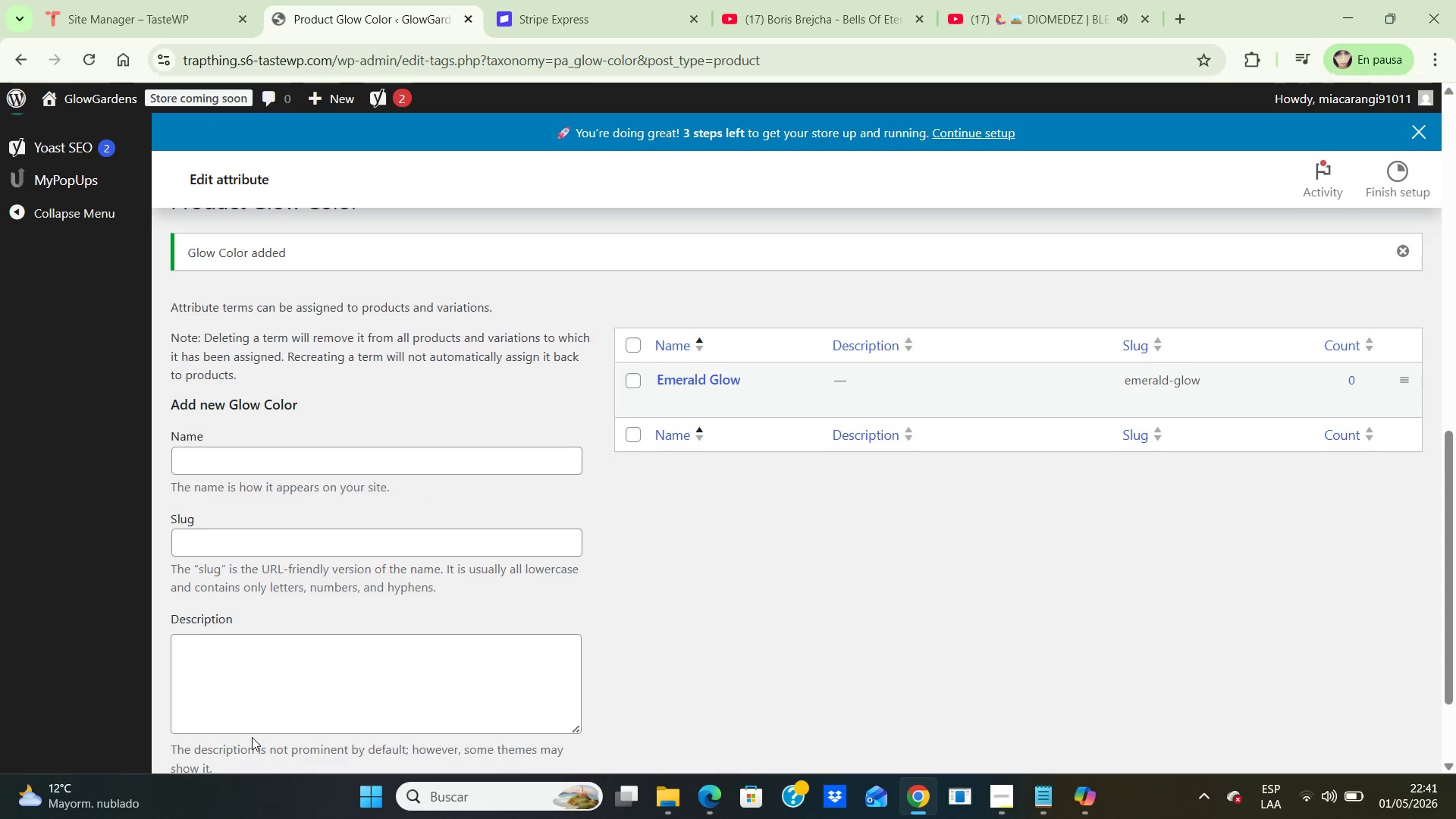 
left_click([238, 455])
 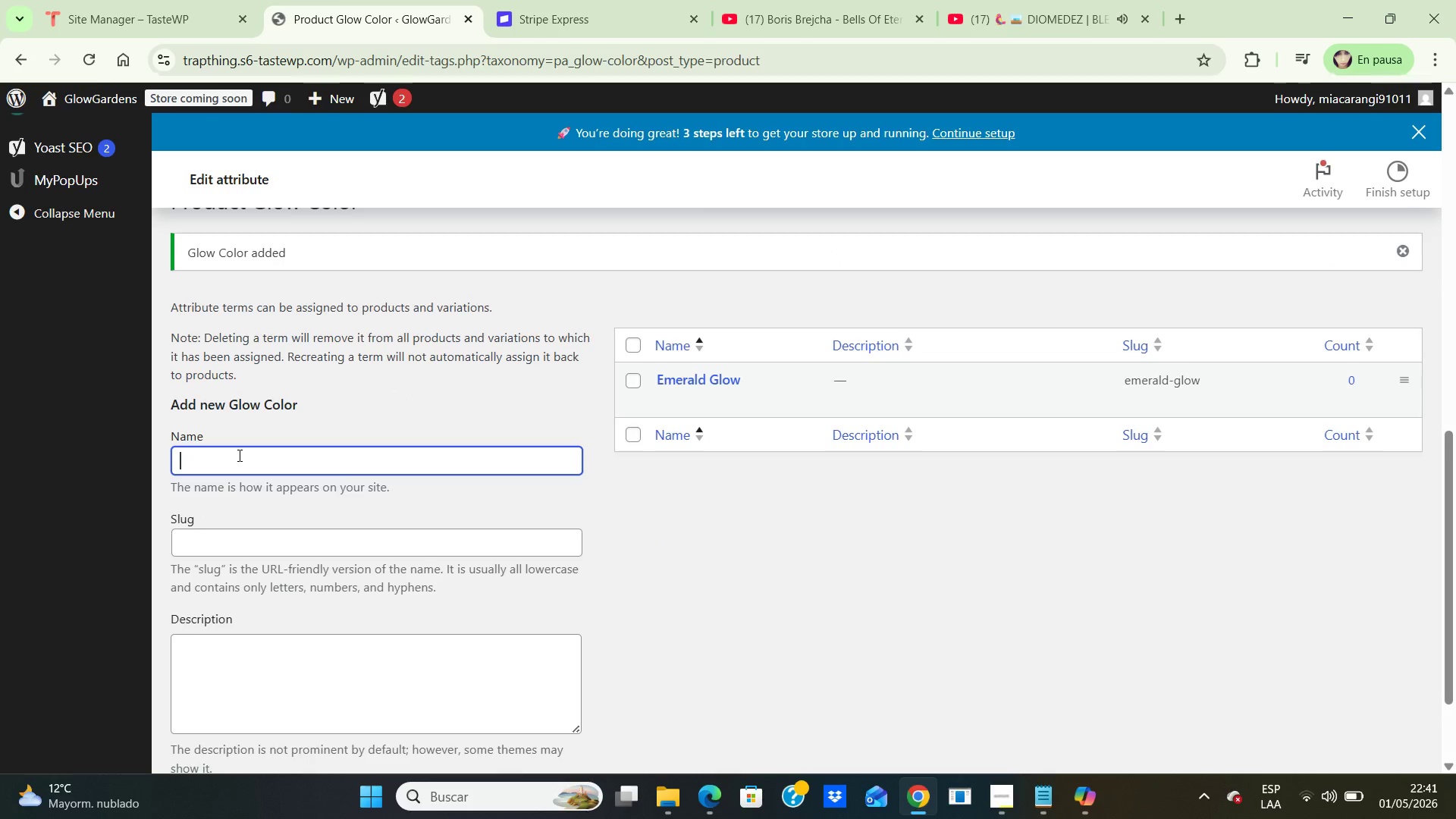 
type(Ocean Blue )
 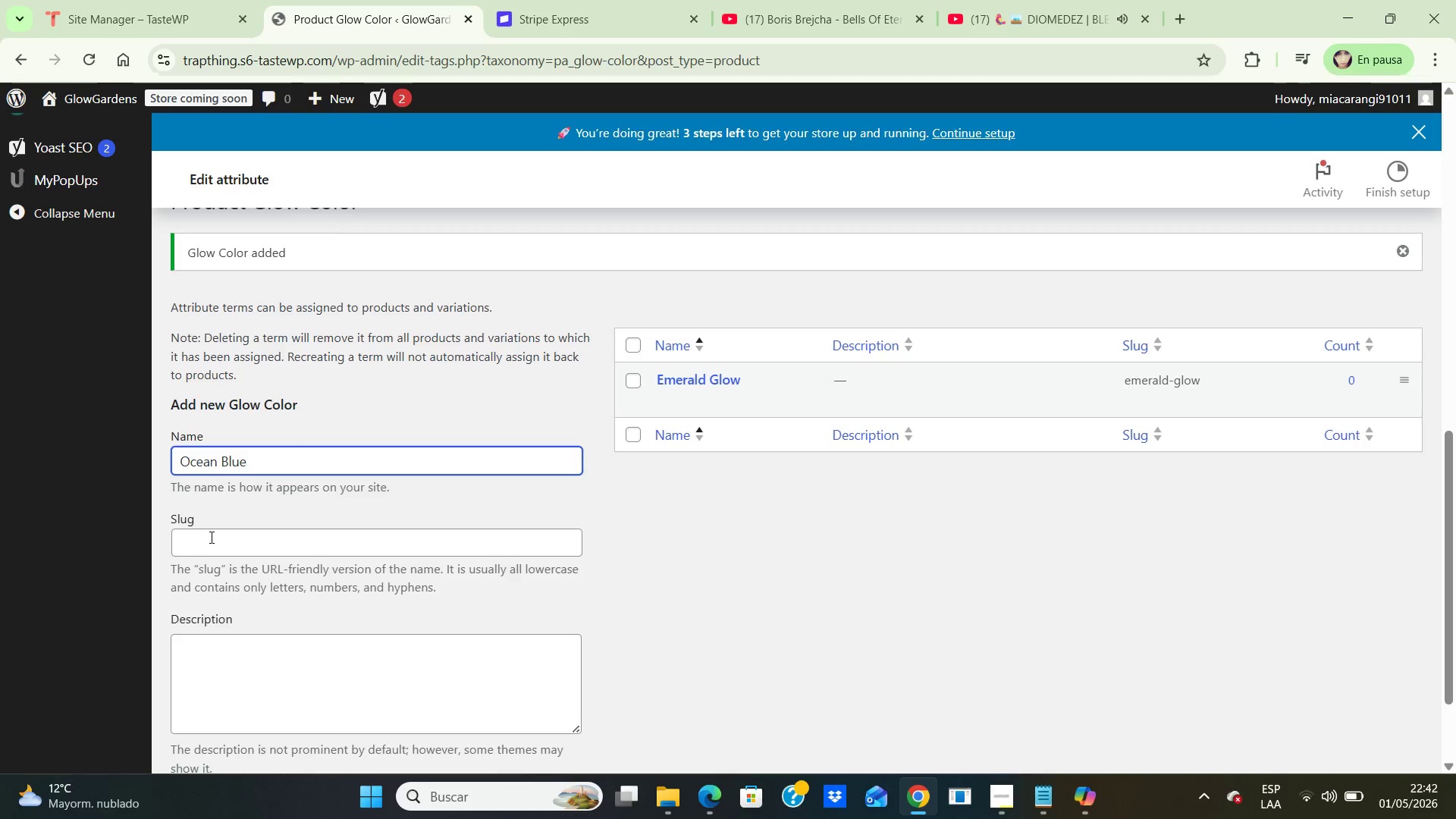 
left_click([210, 537])
 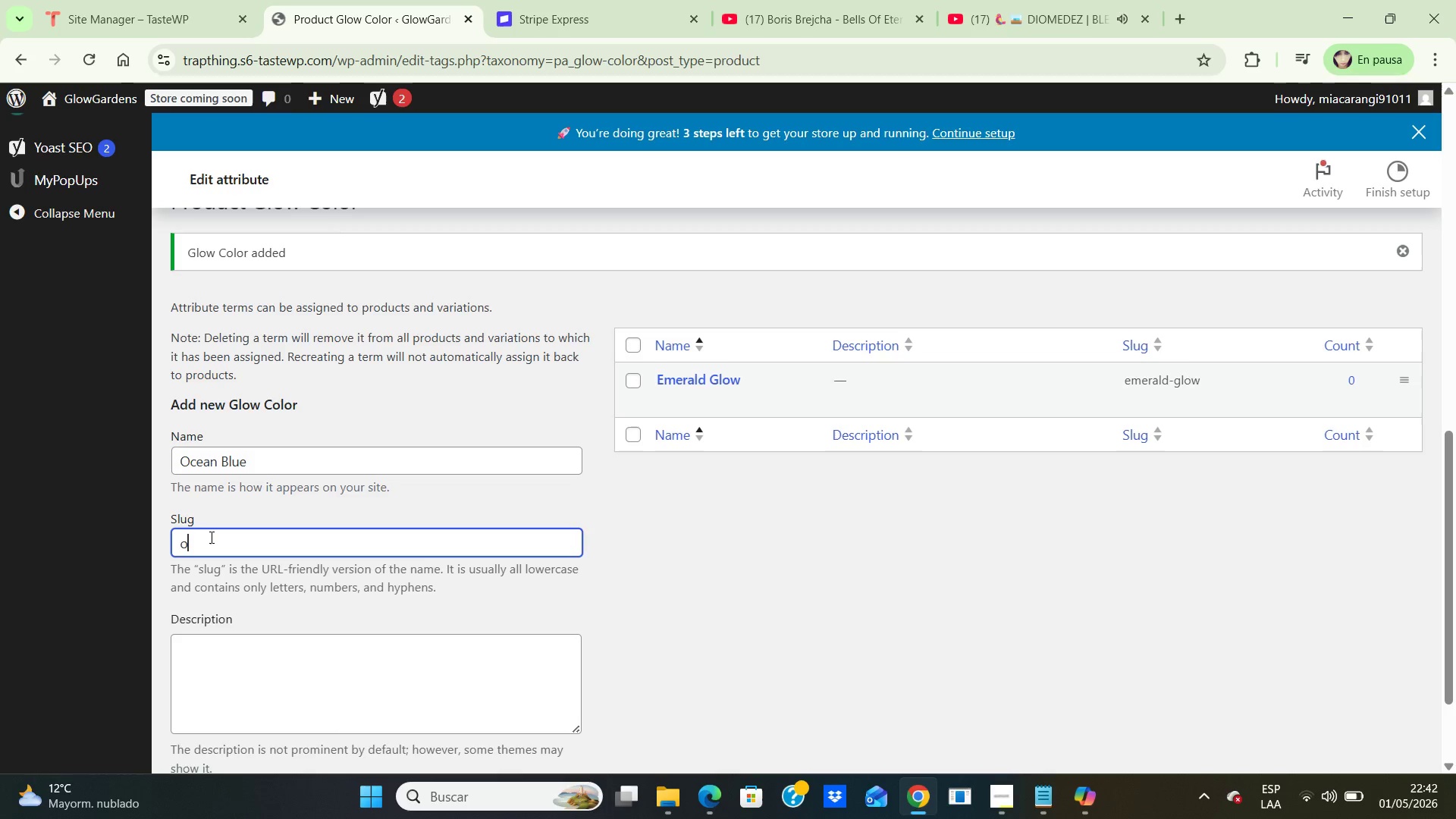 
type(ocean-blue)
 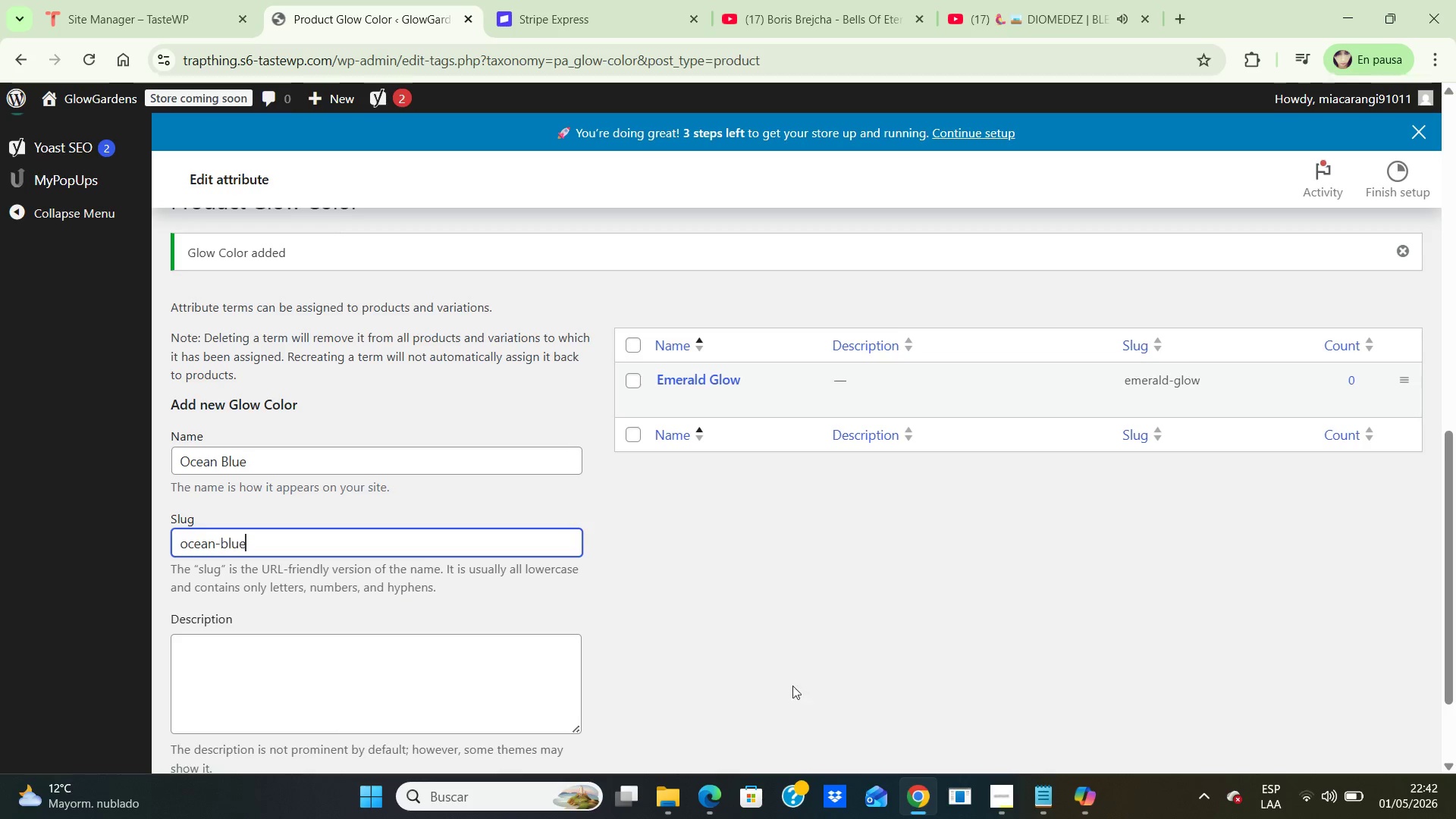 
left_click([839, 645])
 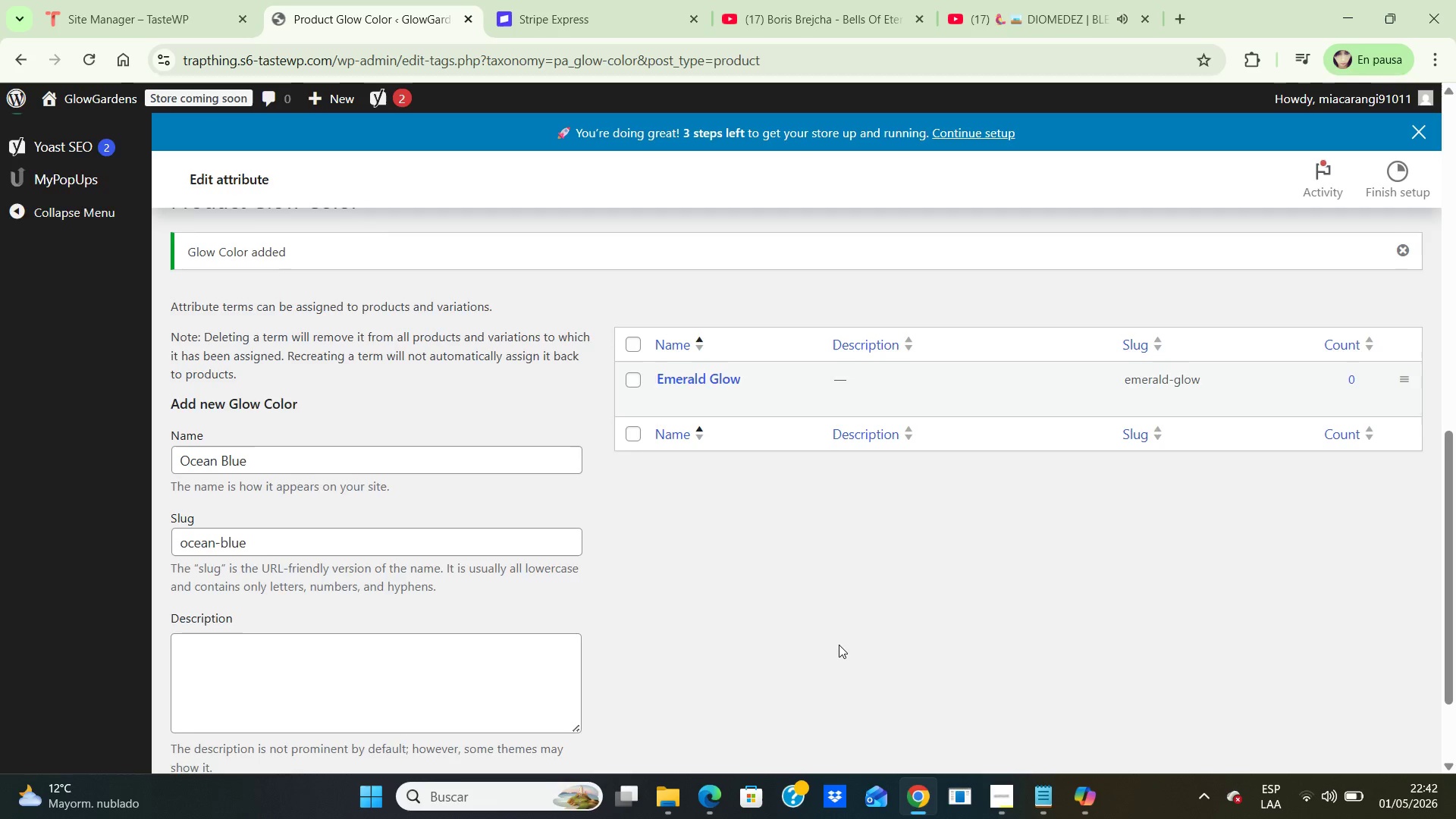 
key(ArrowDown)
 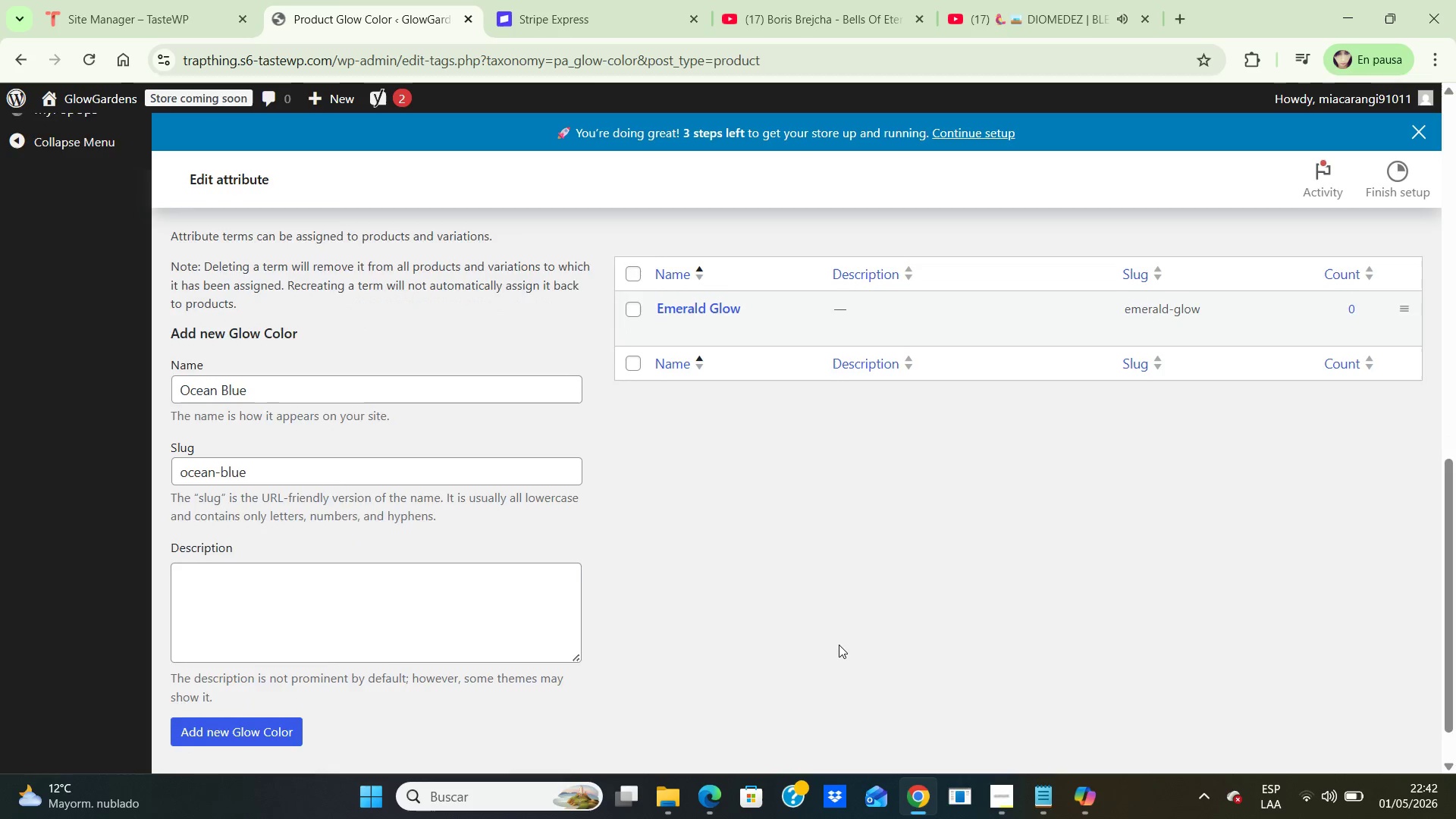 
key(ArrowDown)
 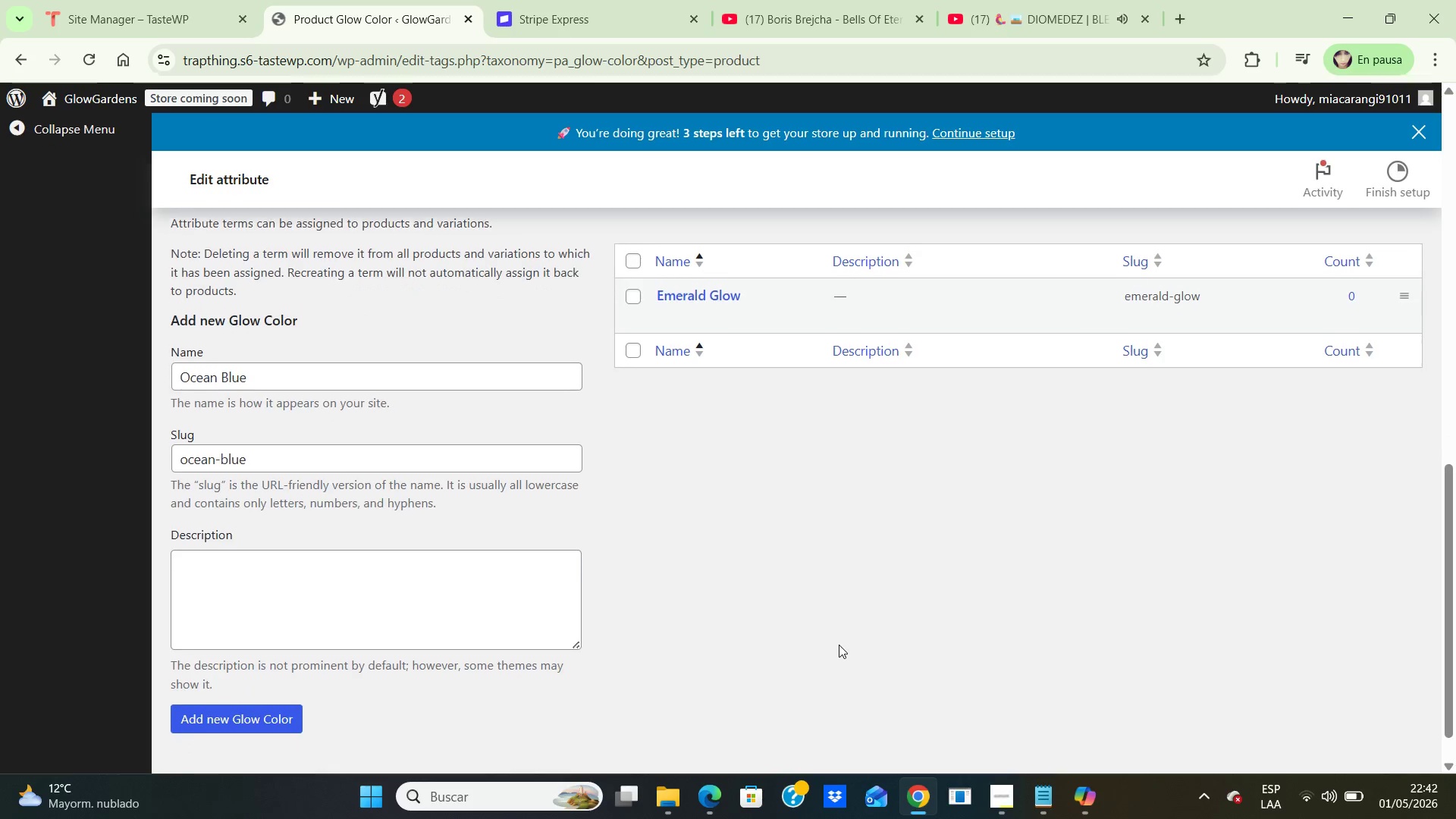 
key(ArrowDown)
 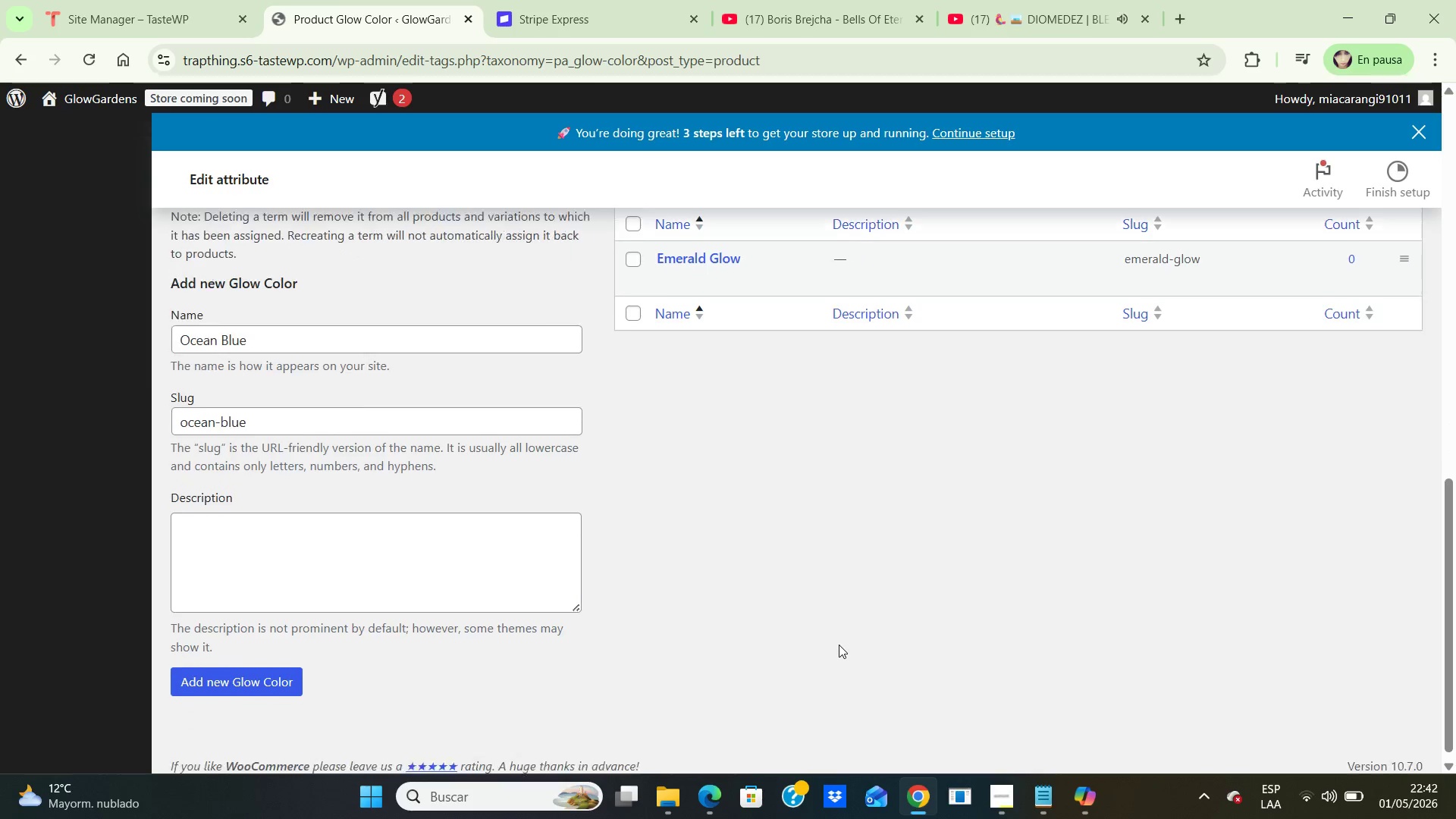 
key(ArrowDown)
 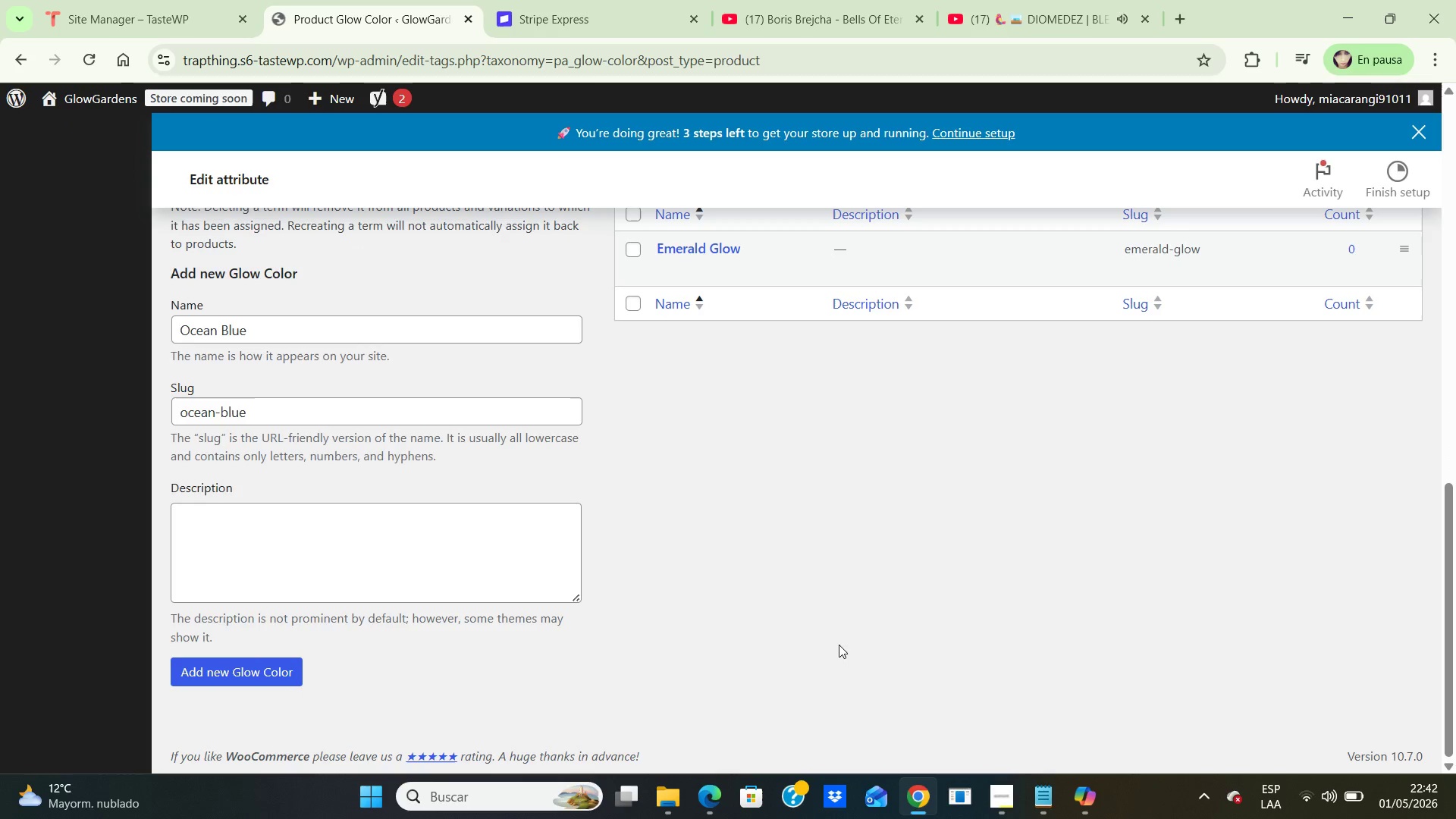 
key(ArrowDown)
 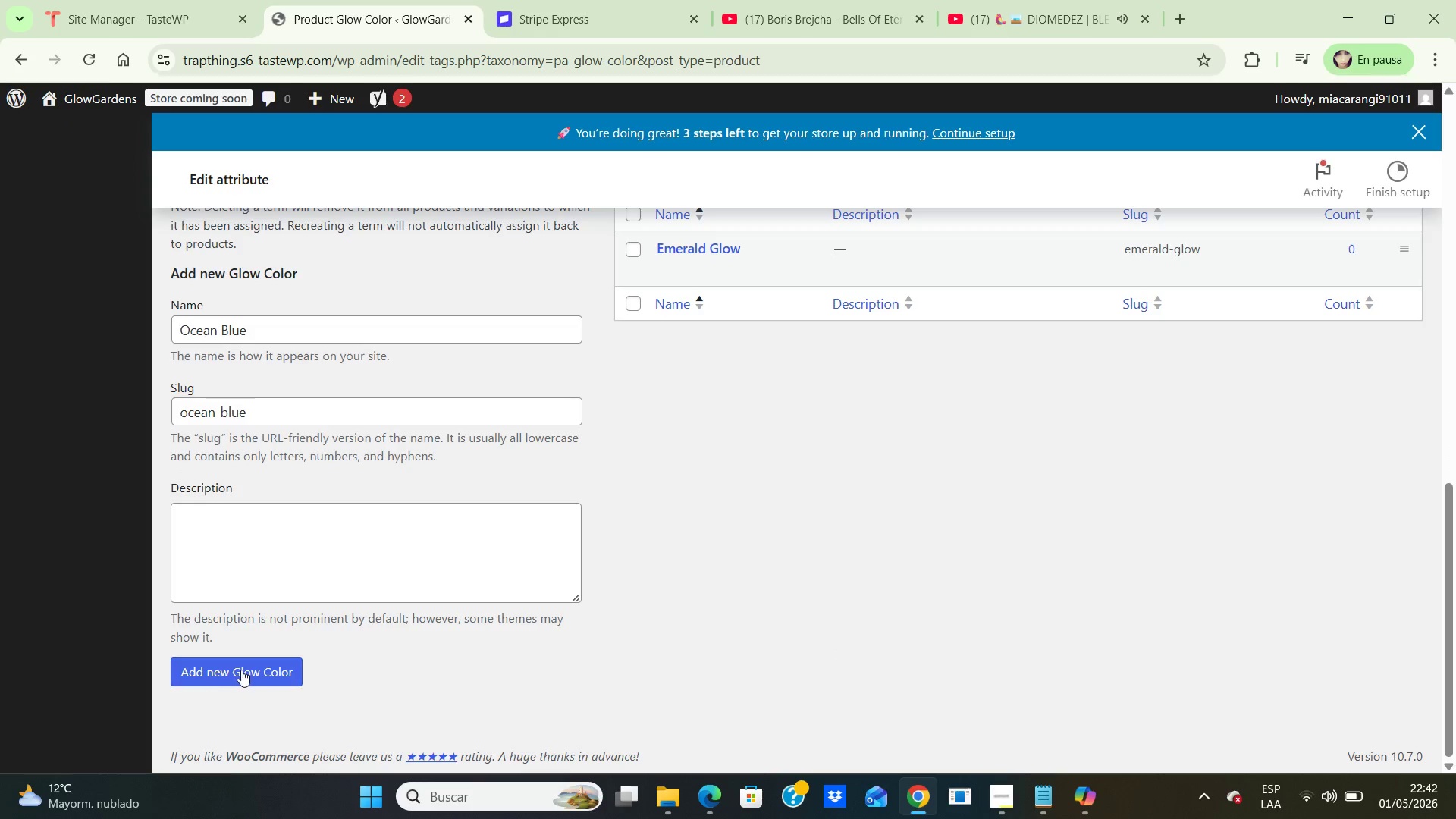 
left_click([241, 670])
 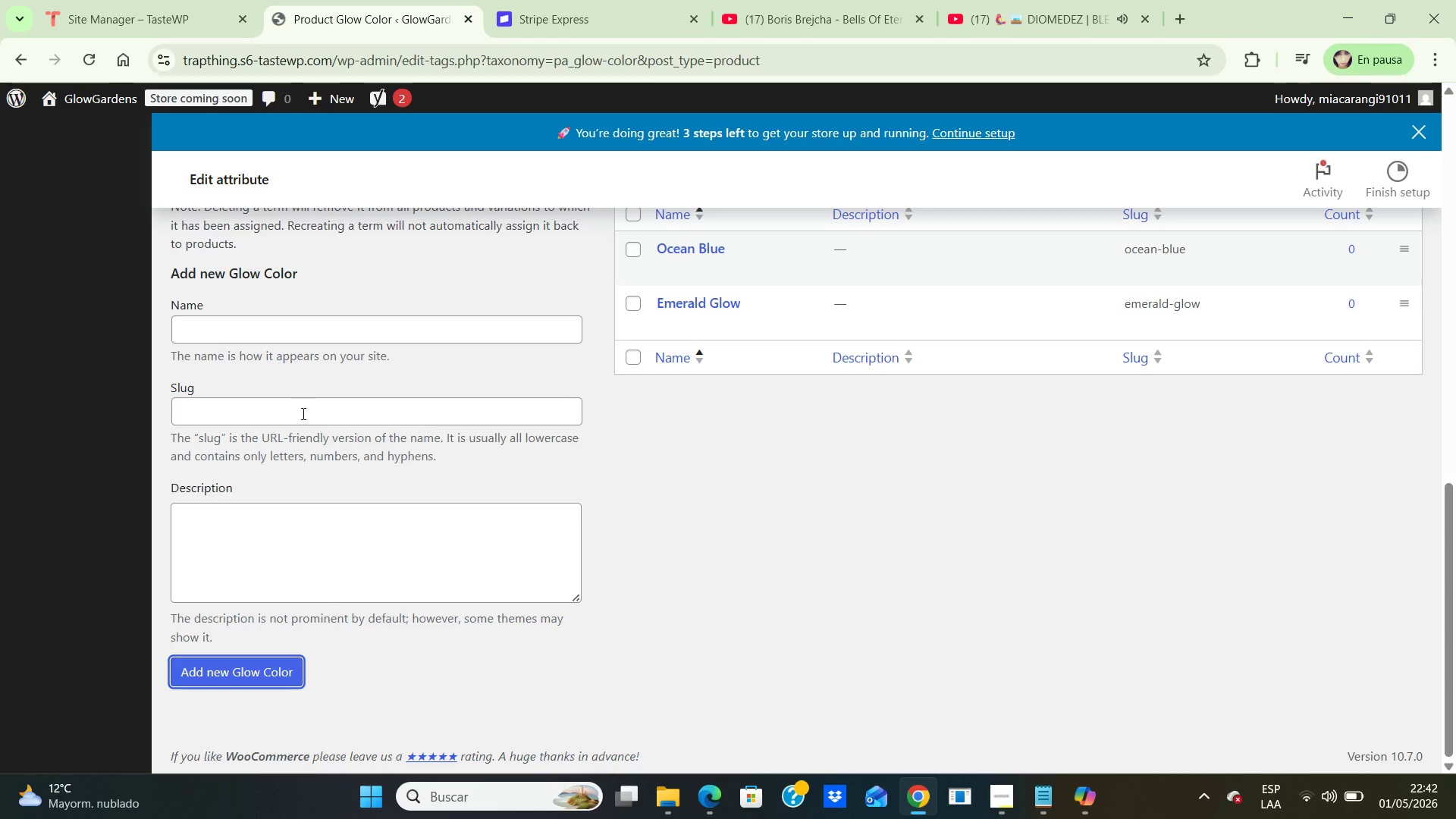 
left_click([328, 334])
 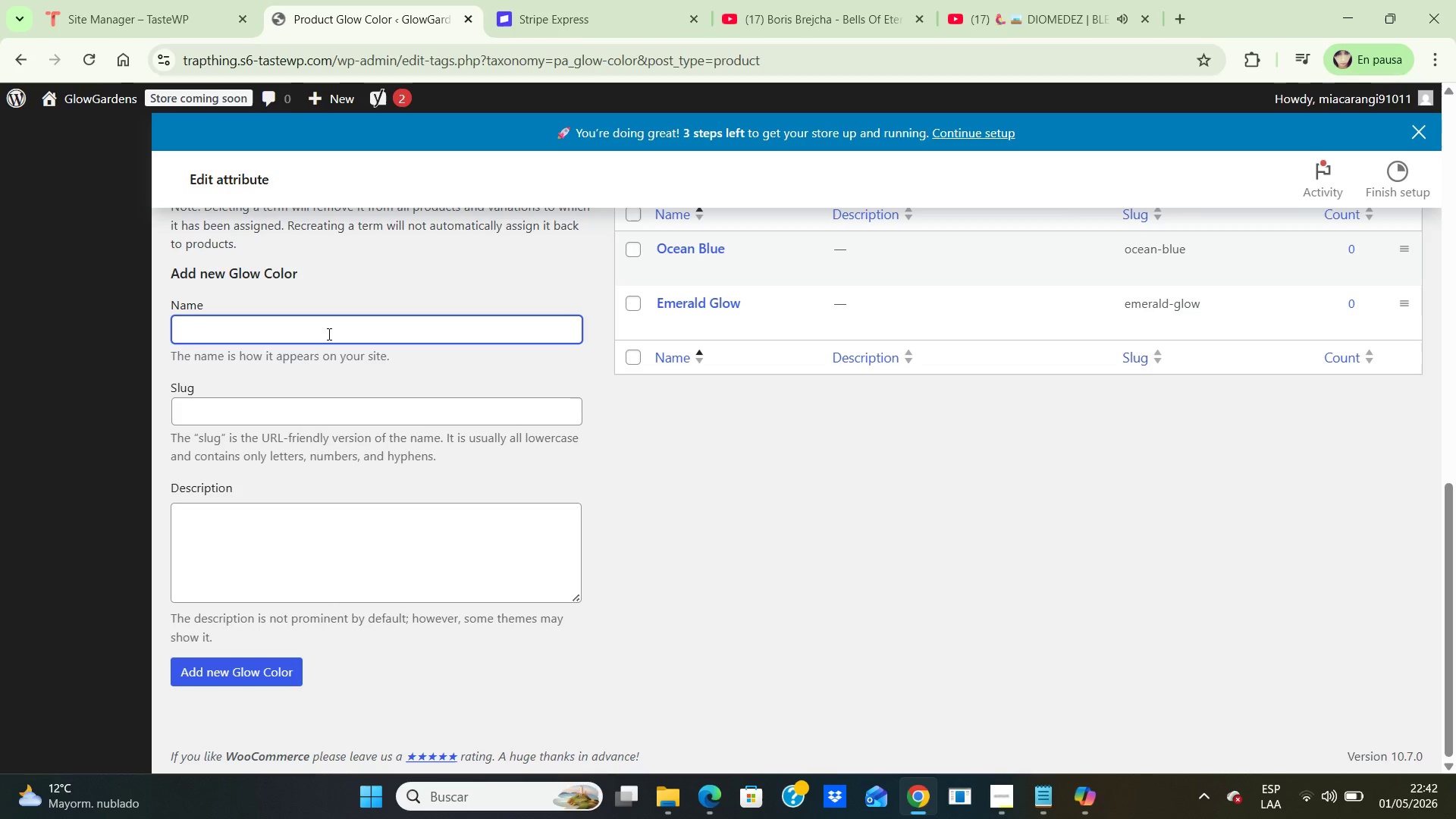 
type(Aurora Cyan)
 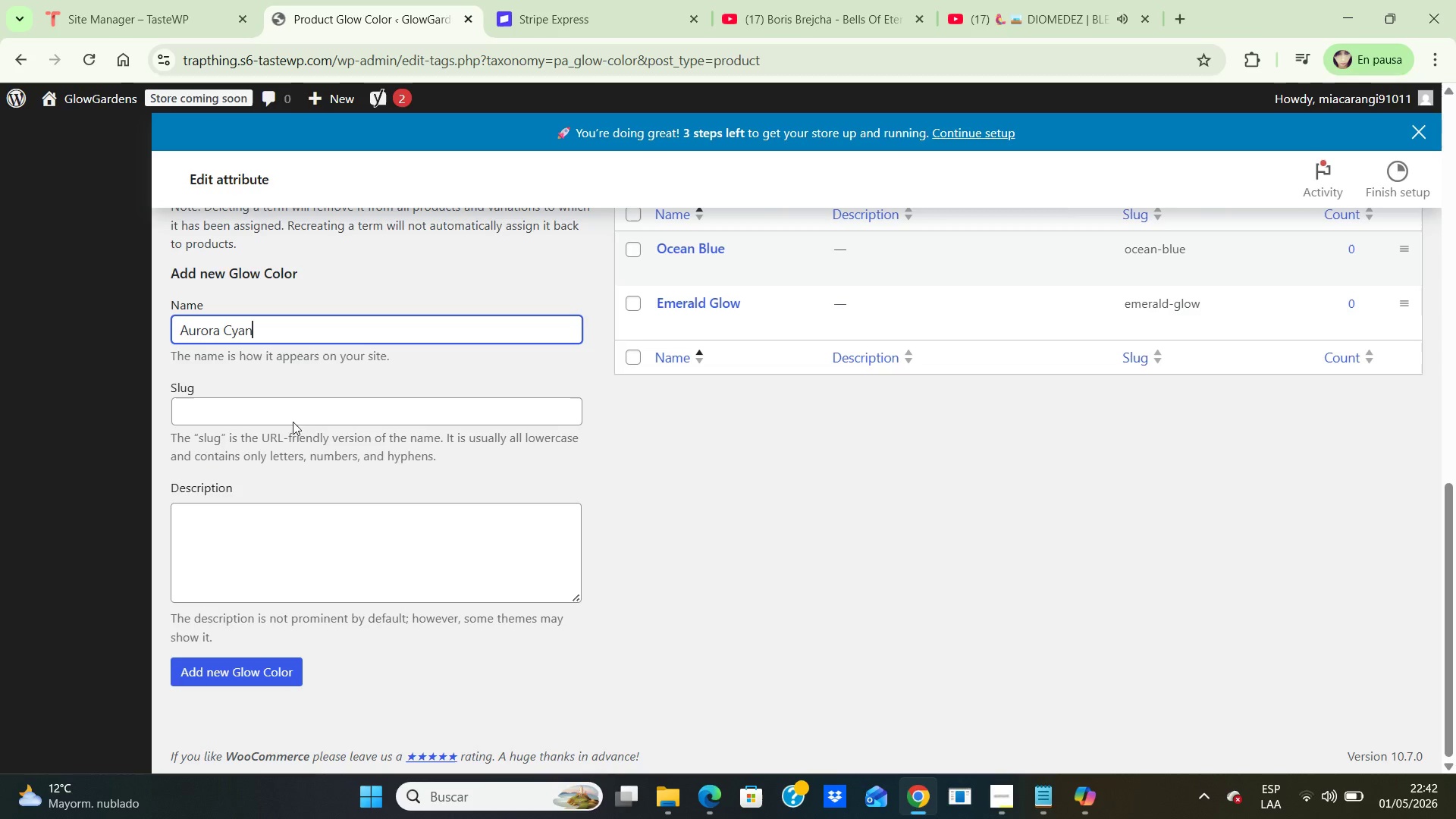 
left_click([306, 404])
 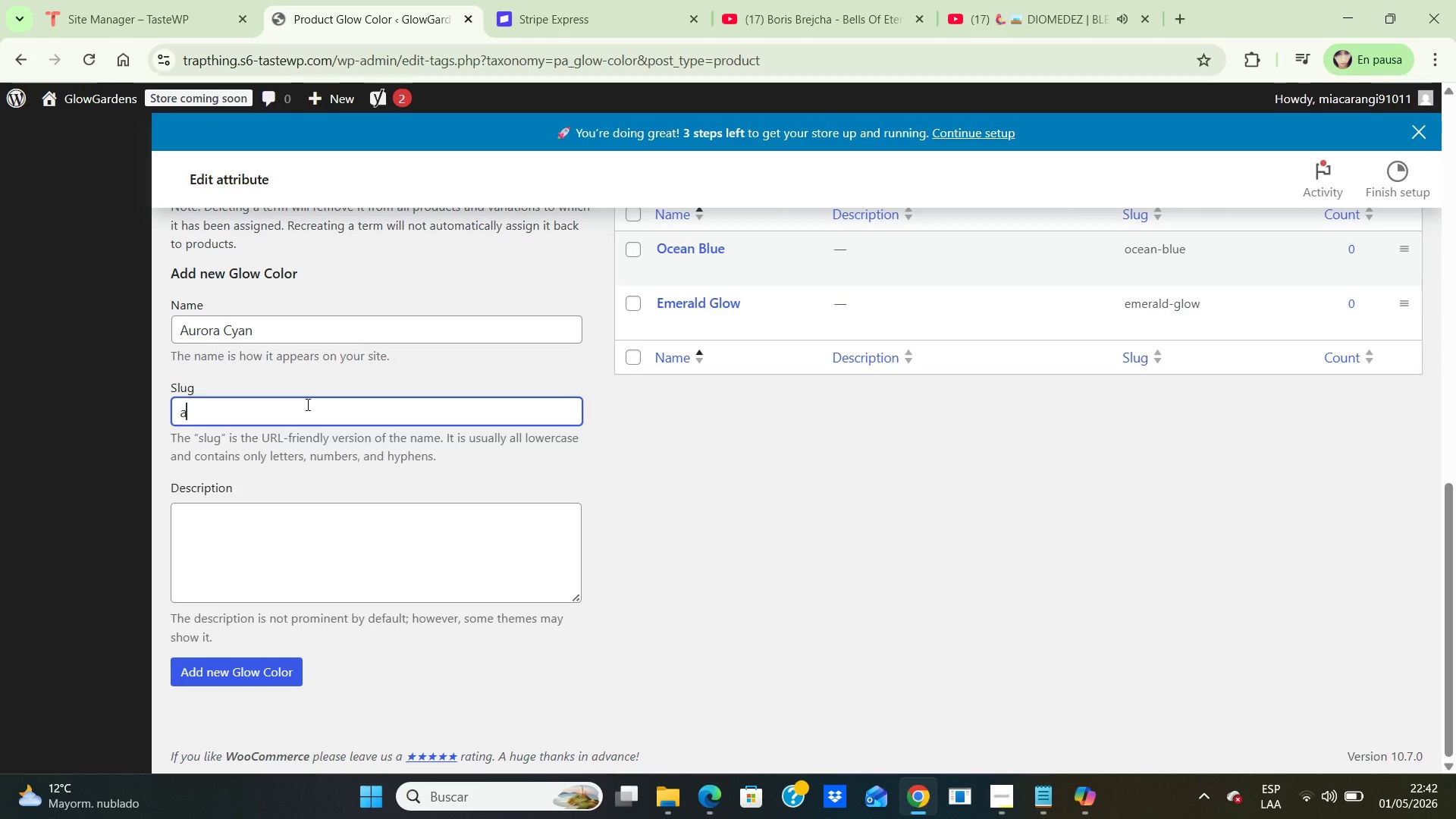 
type(aurora-cyan)
 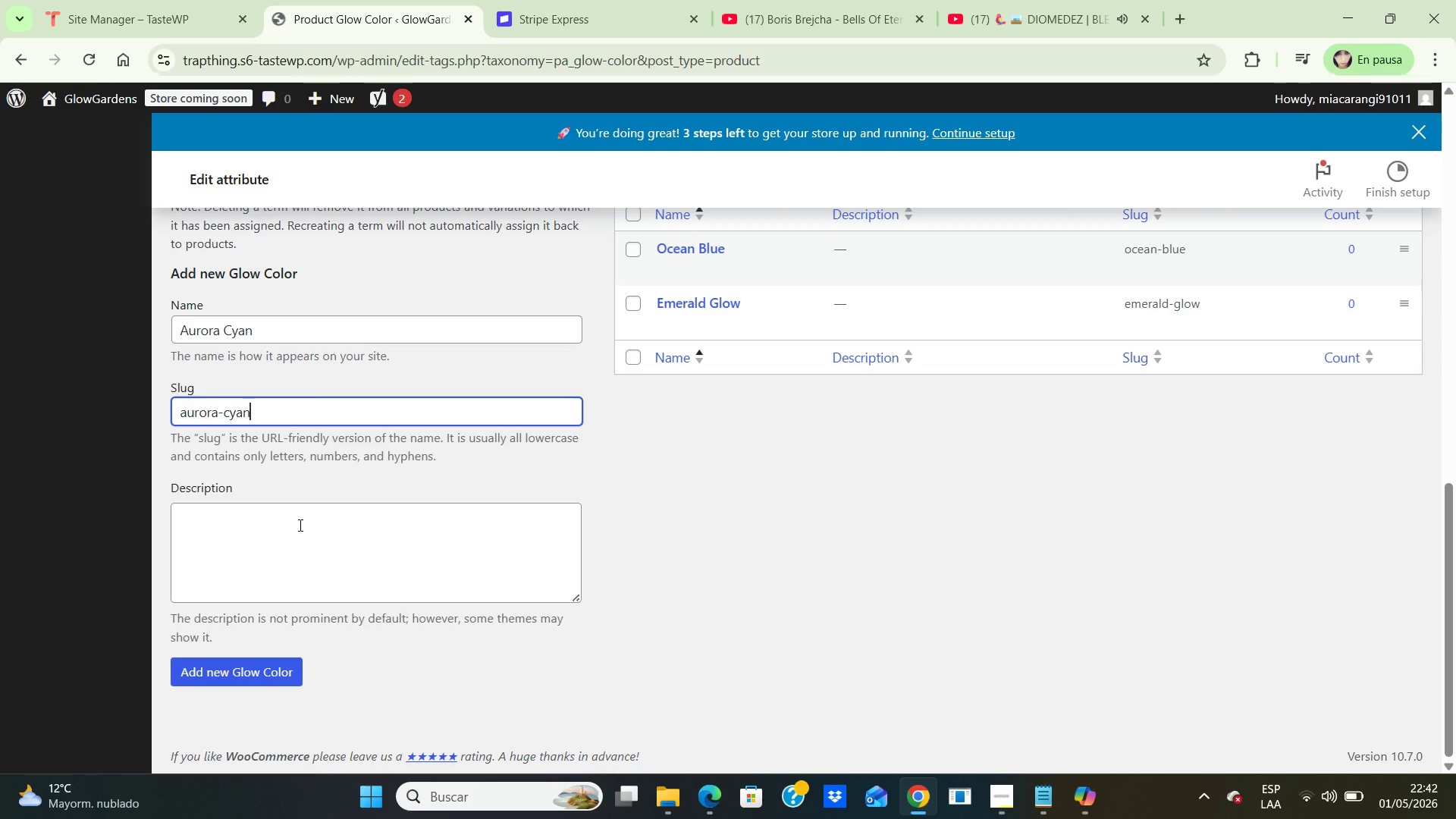 
left_click([299, 525])
 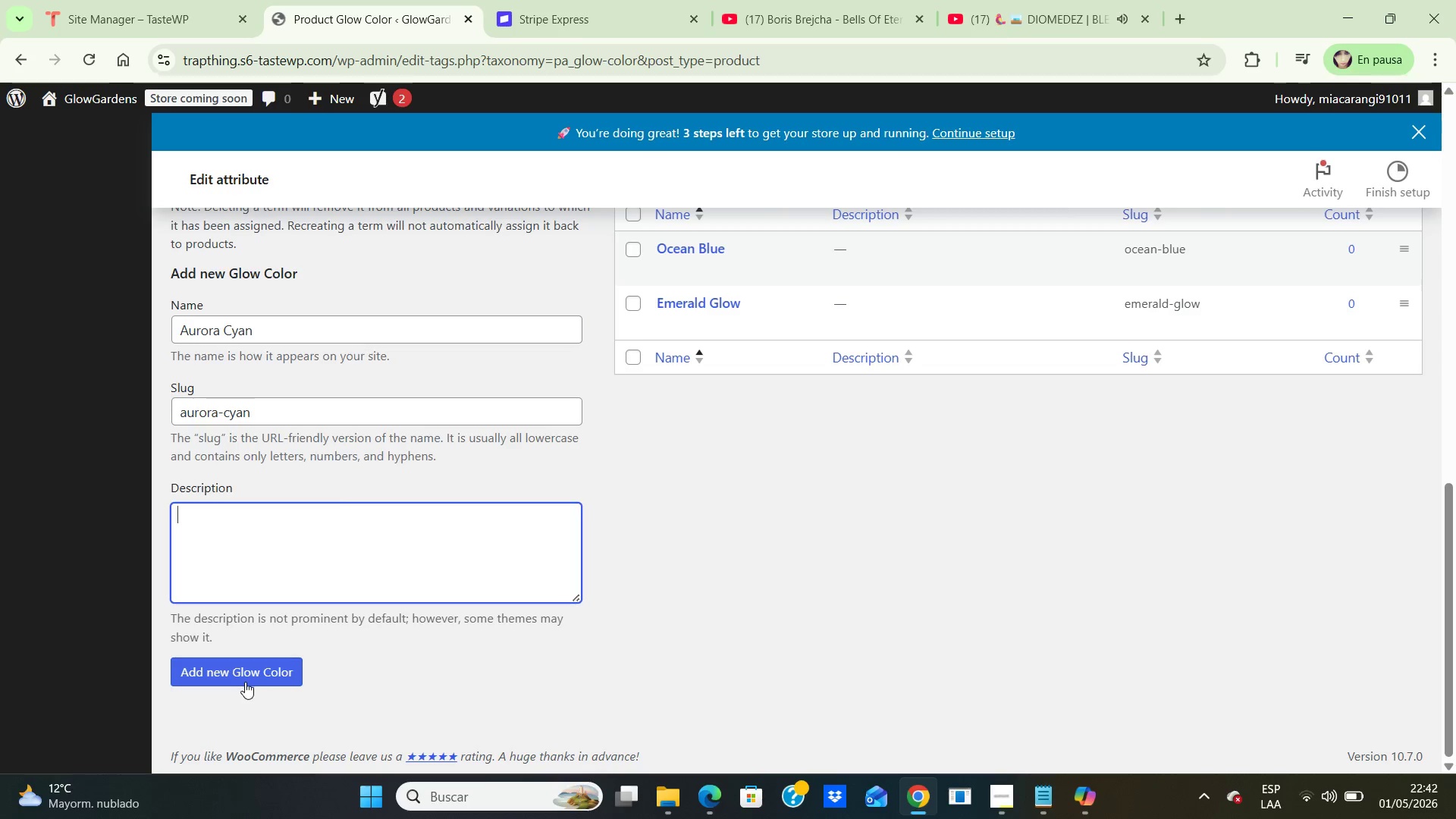 
left_click([245, 682])
 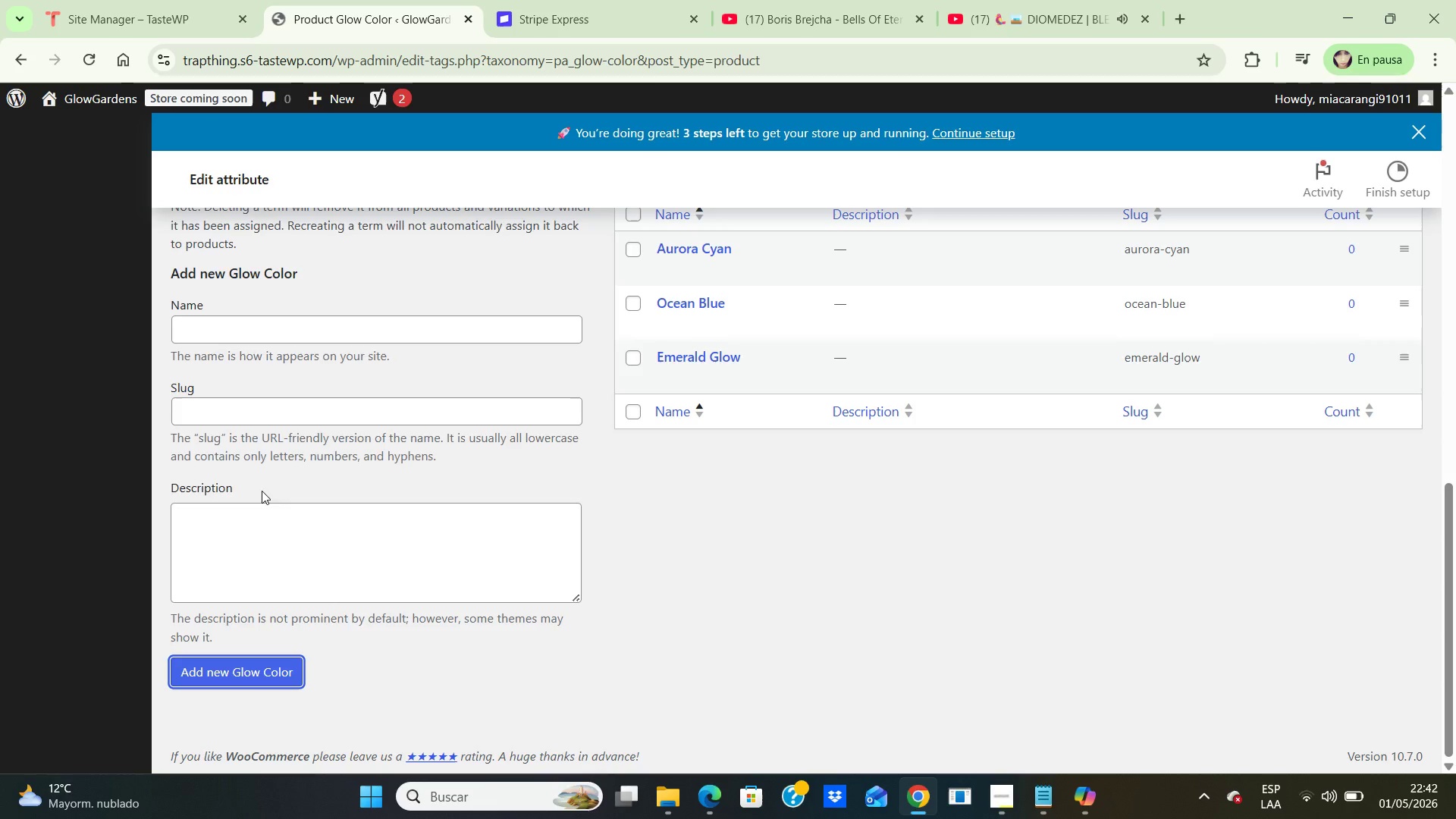 
left_click([385, 327])
 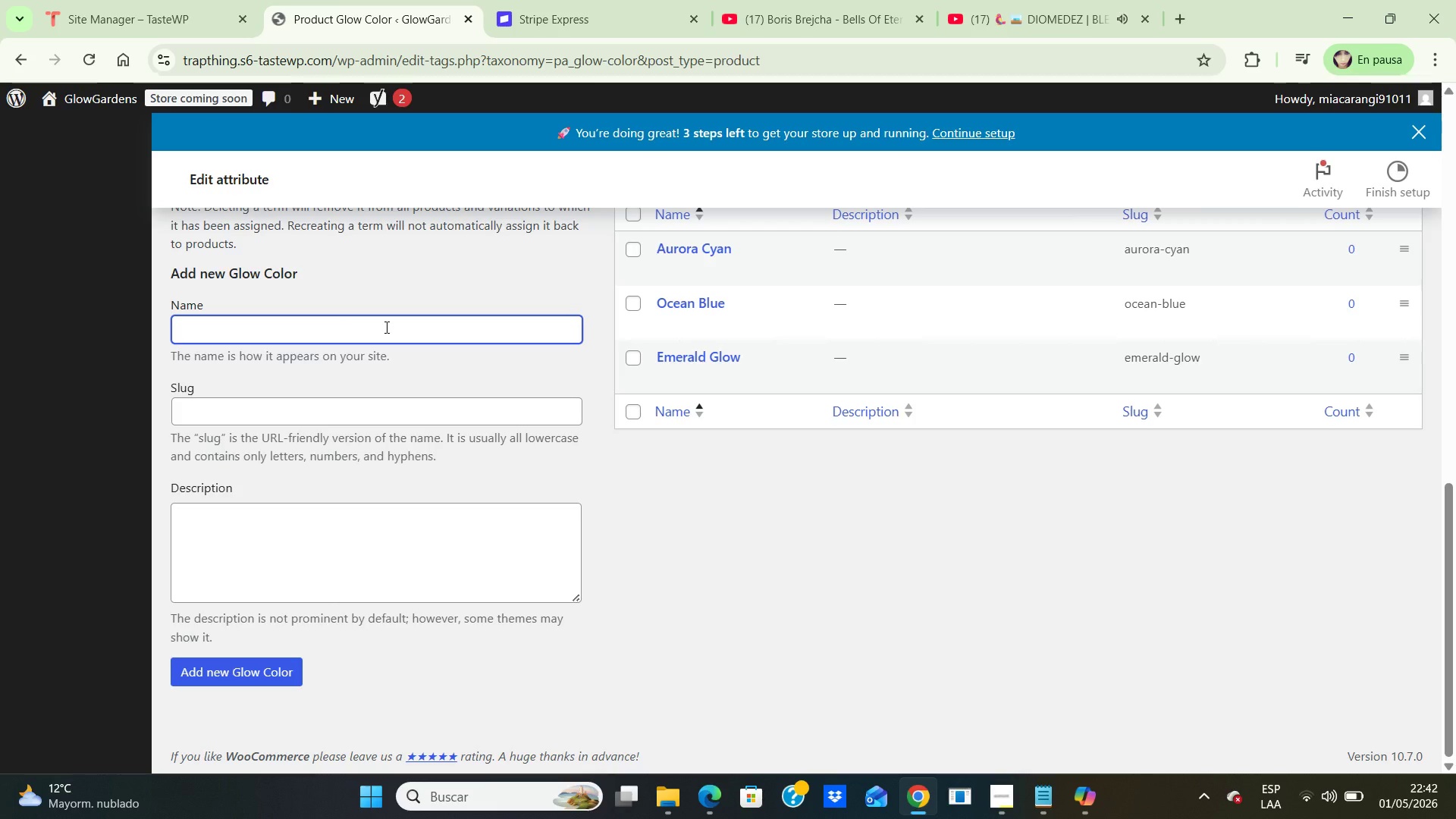 
type(Violet Aura )
 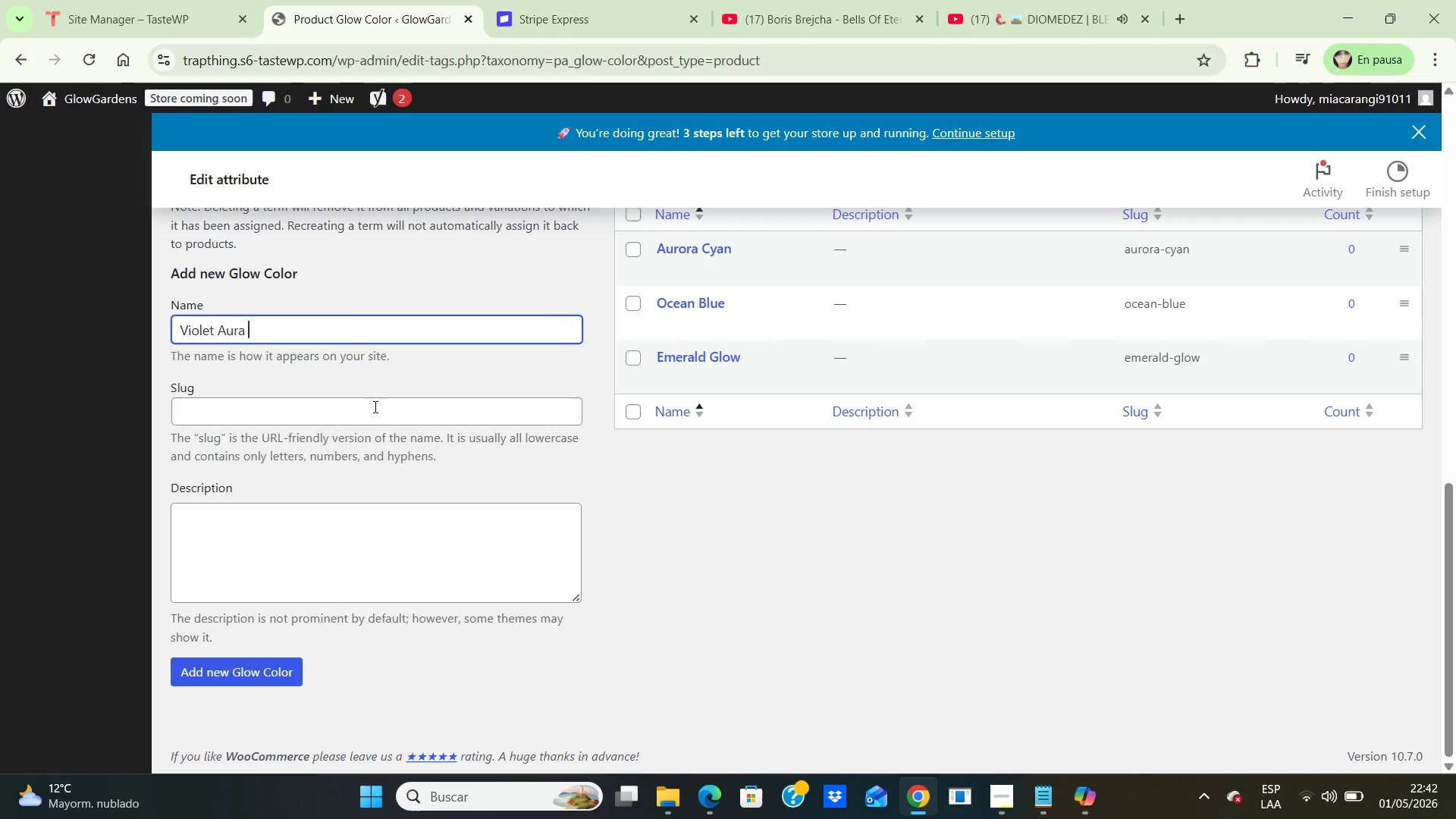 
left_click([374, 406])
 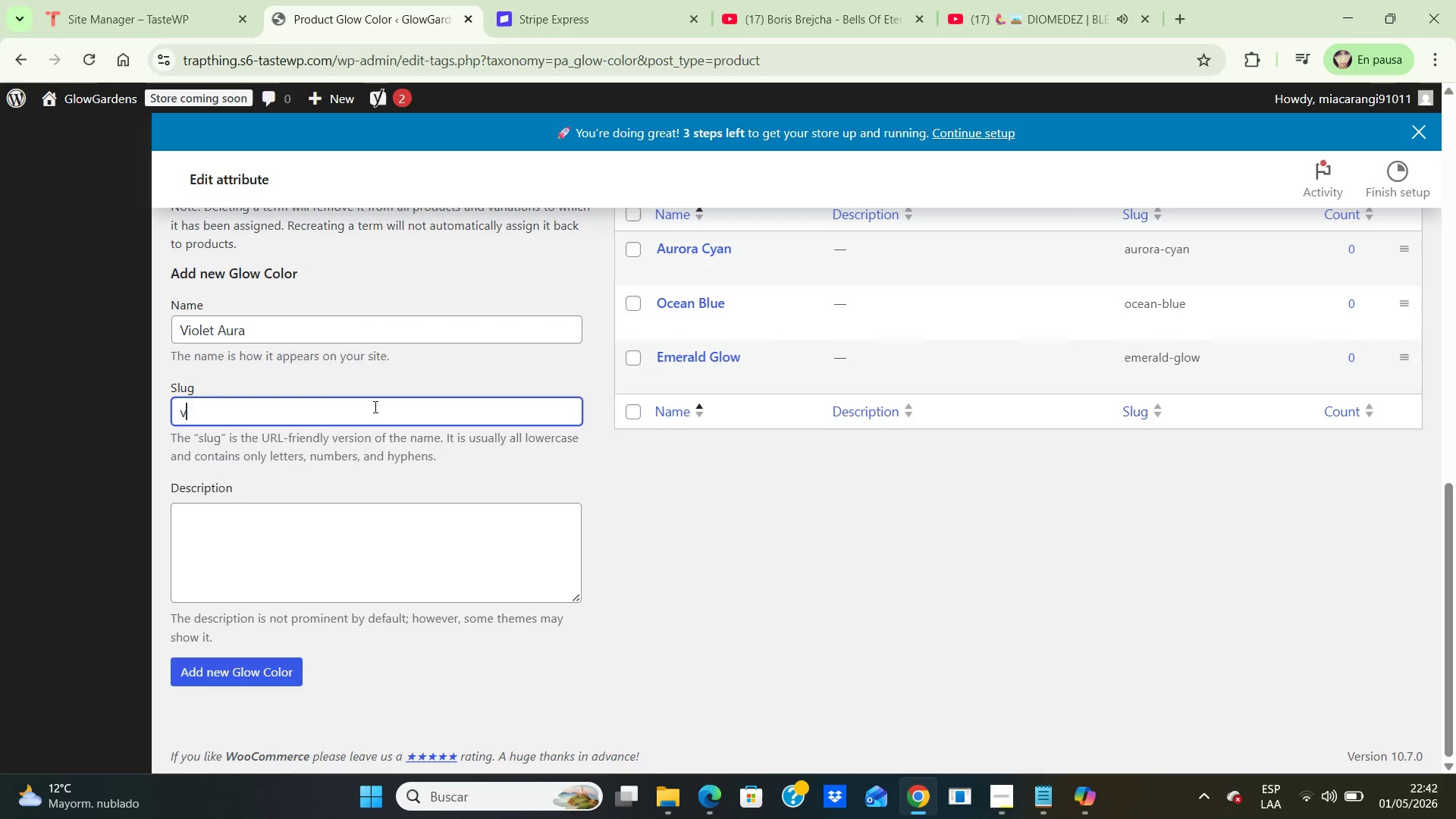 
type(violet-aura)
 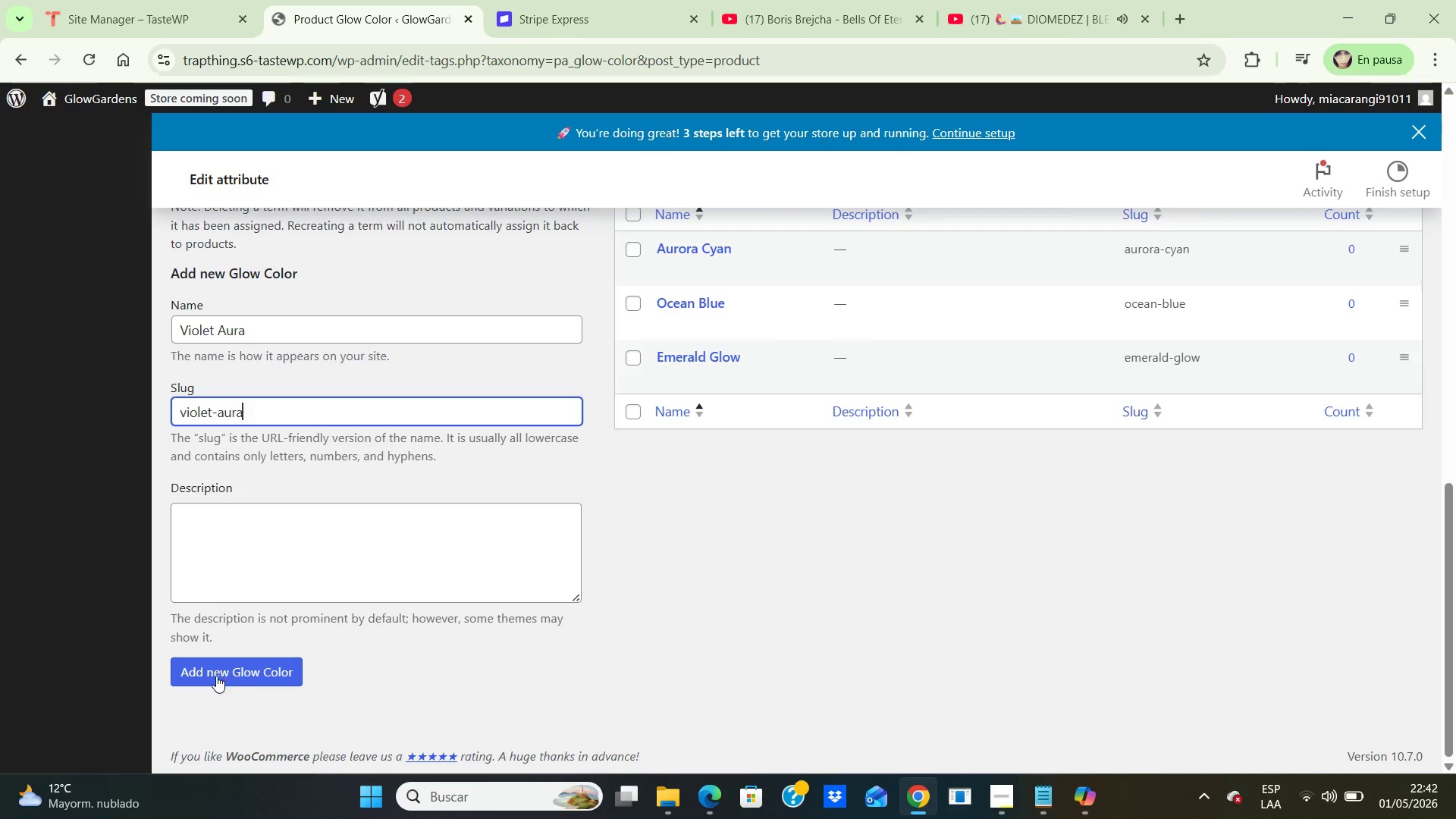 
left_click([215, 676])
 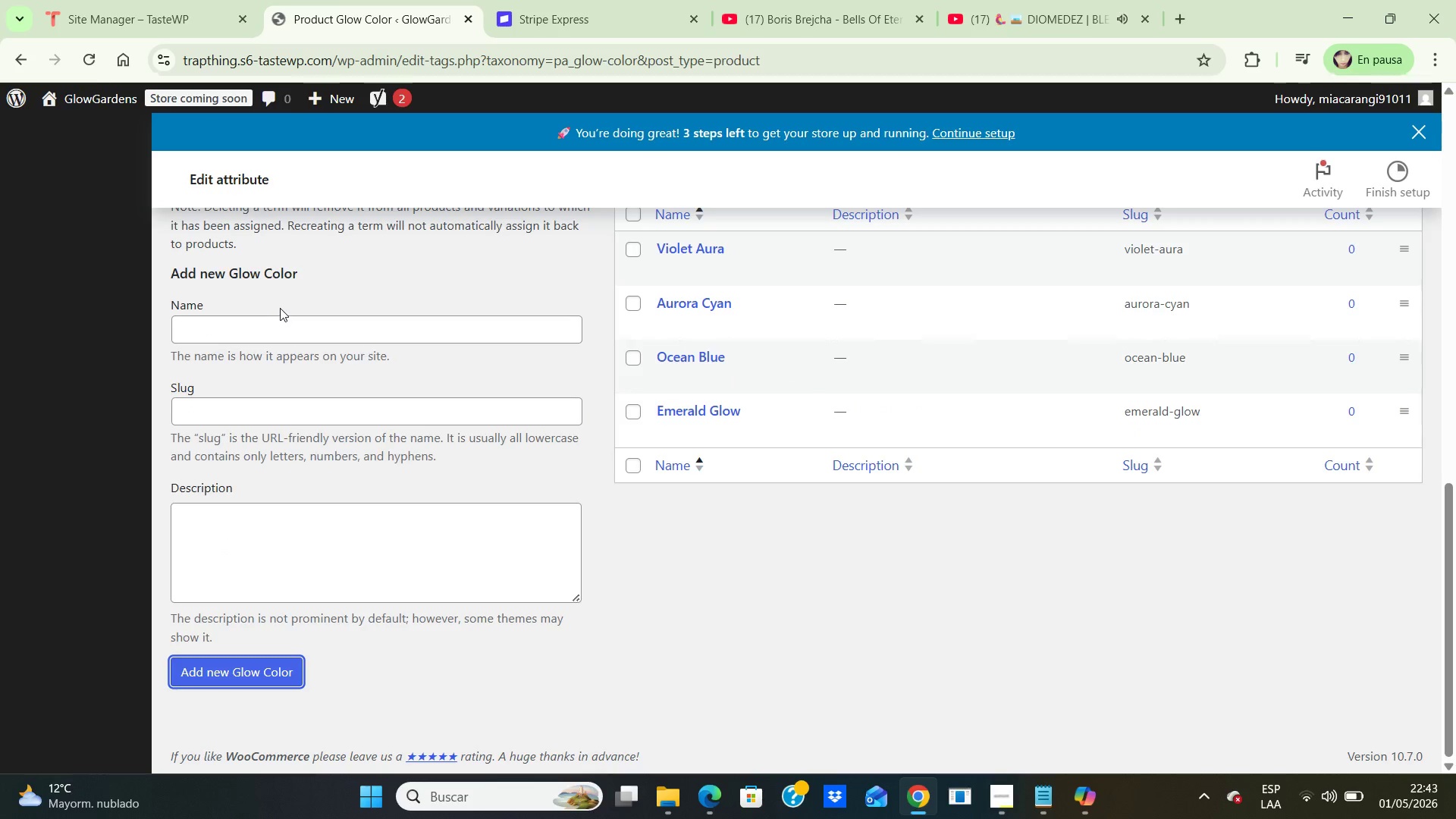 
wait(6.33)
 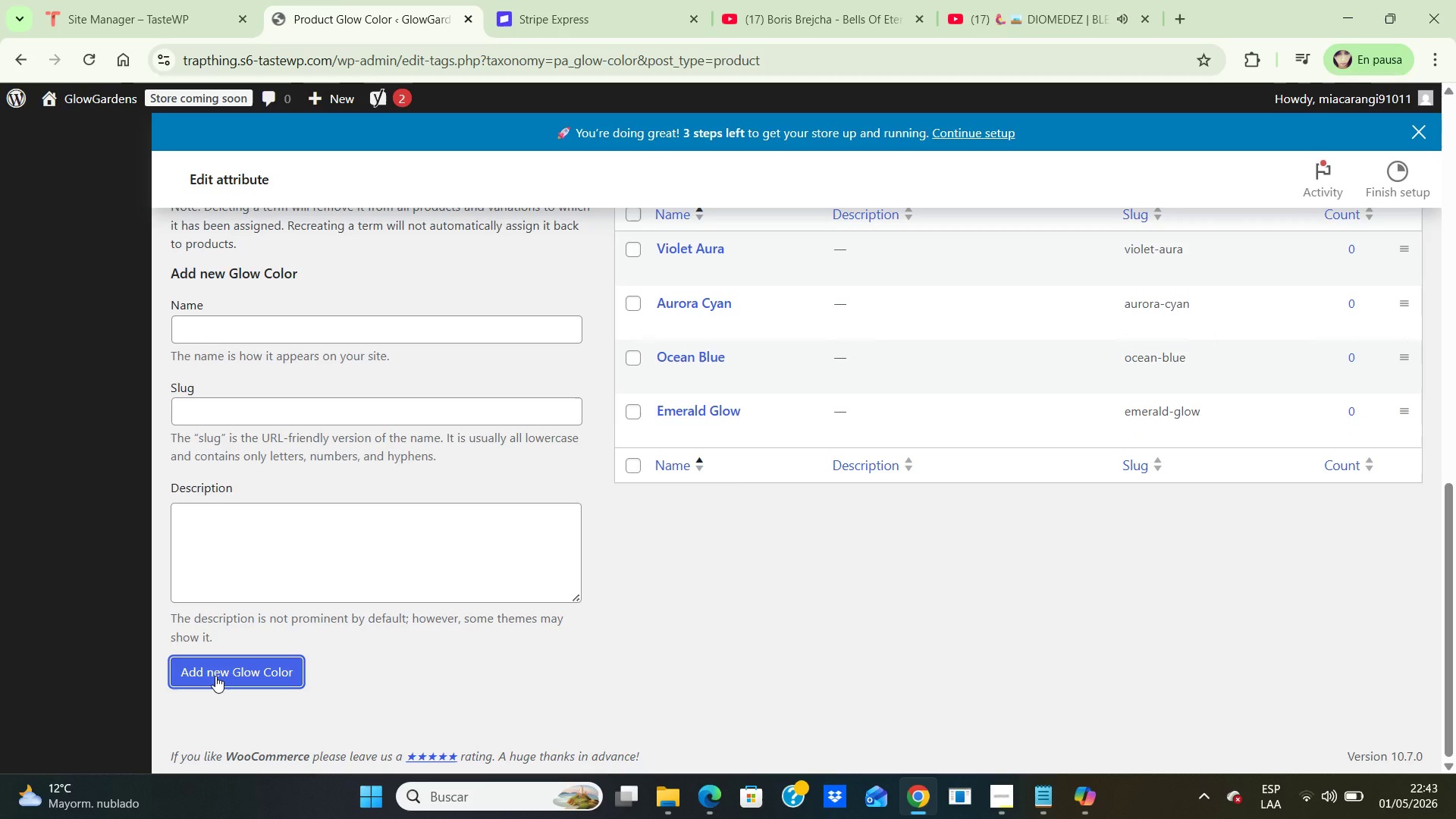 
left_click([263, 327])
 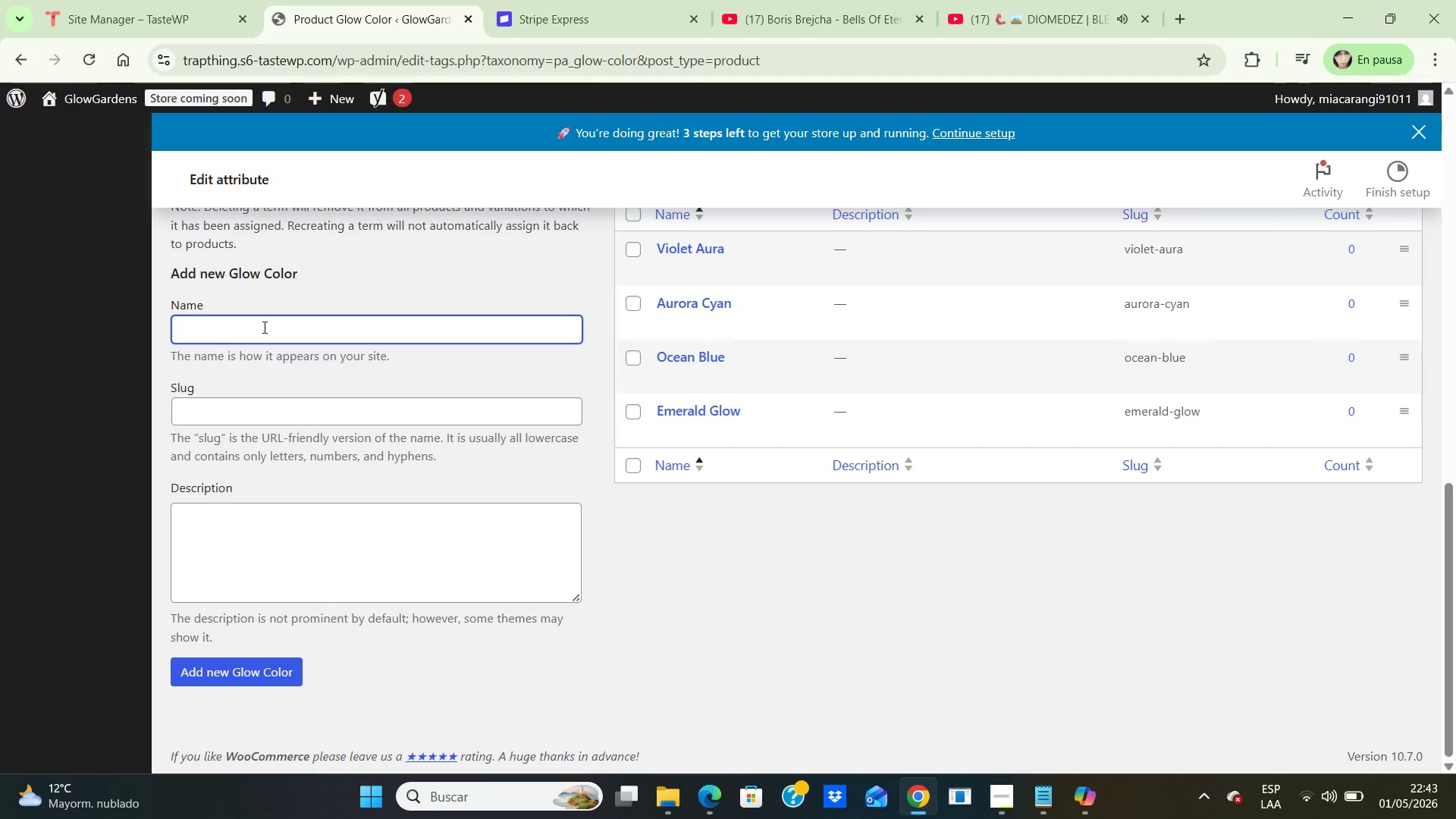 
type(Lunar Green)
 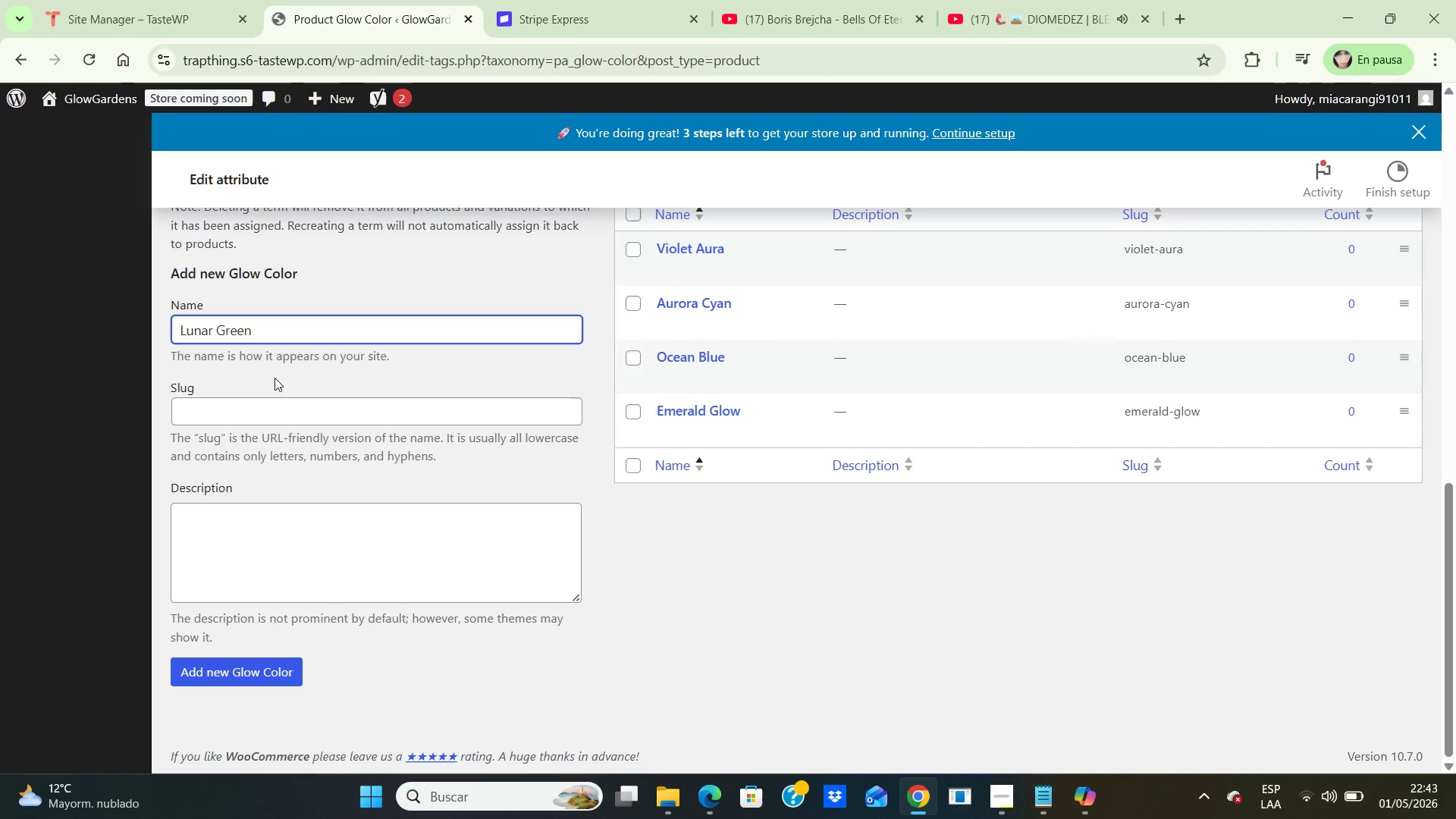 
left_click([243, 411])
 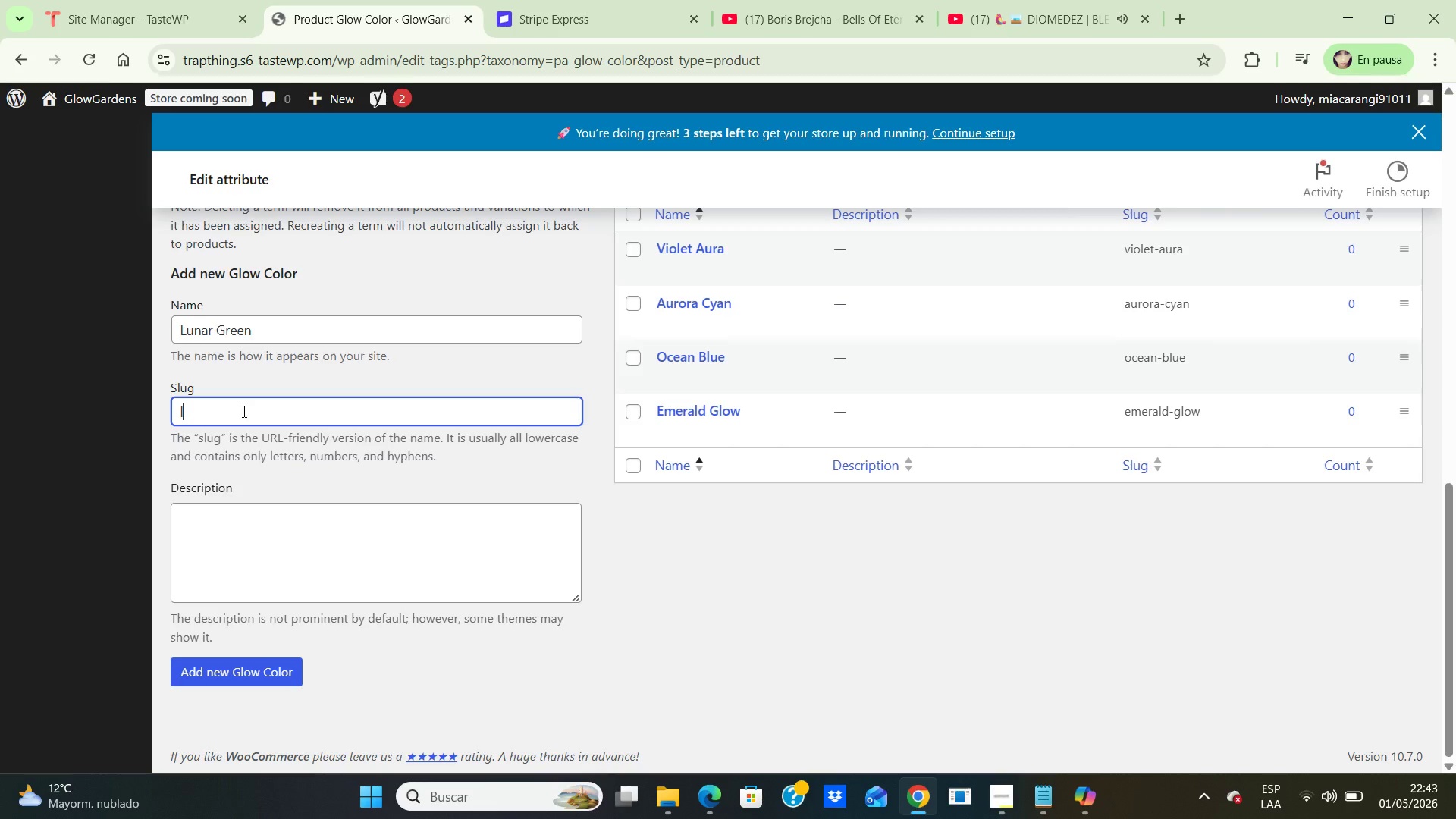 
type(lunar-green)
 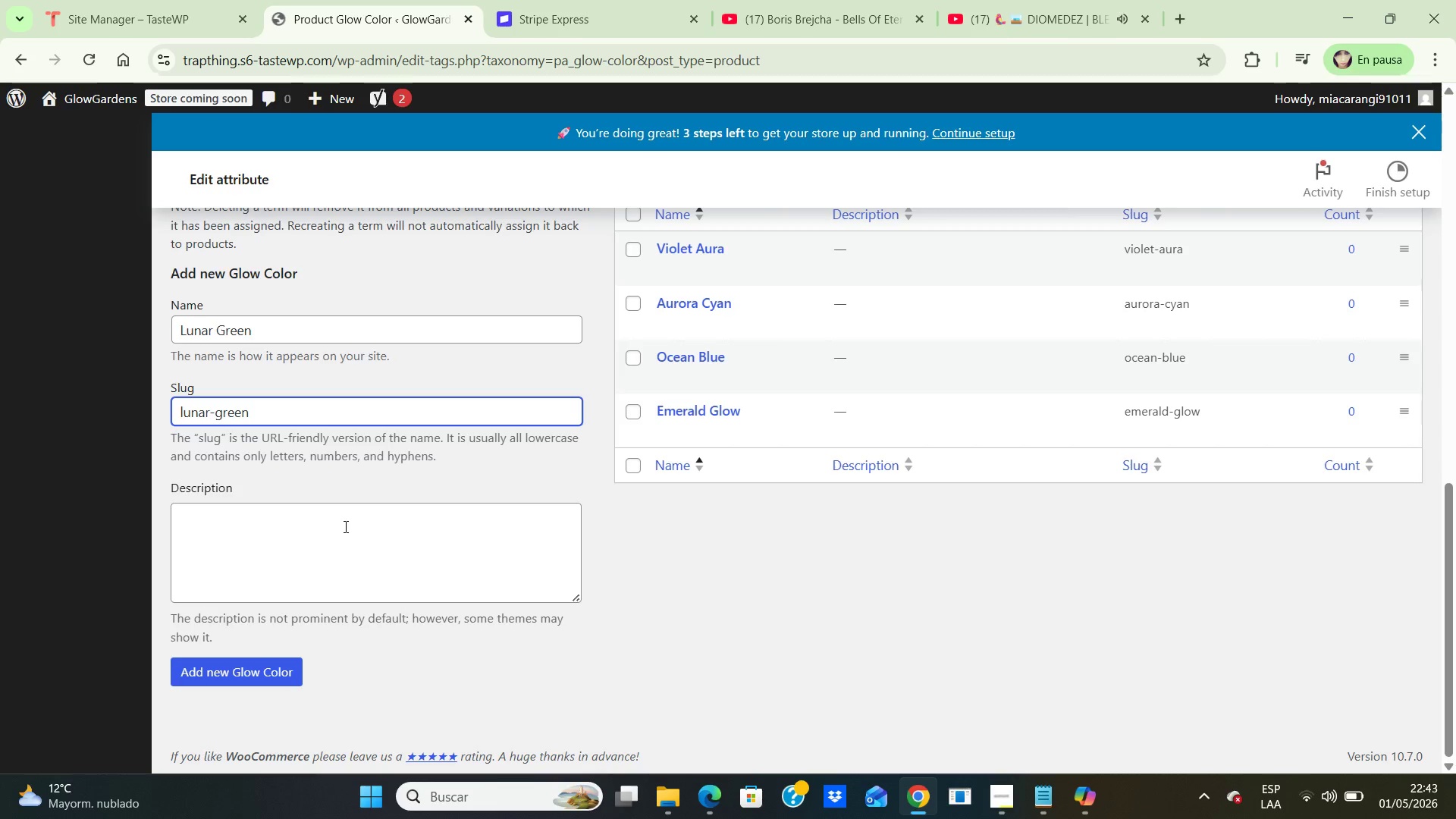 
left_click([235, 676])
 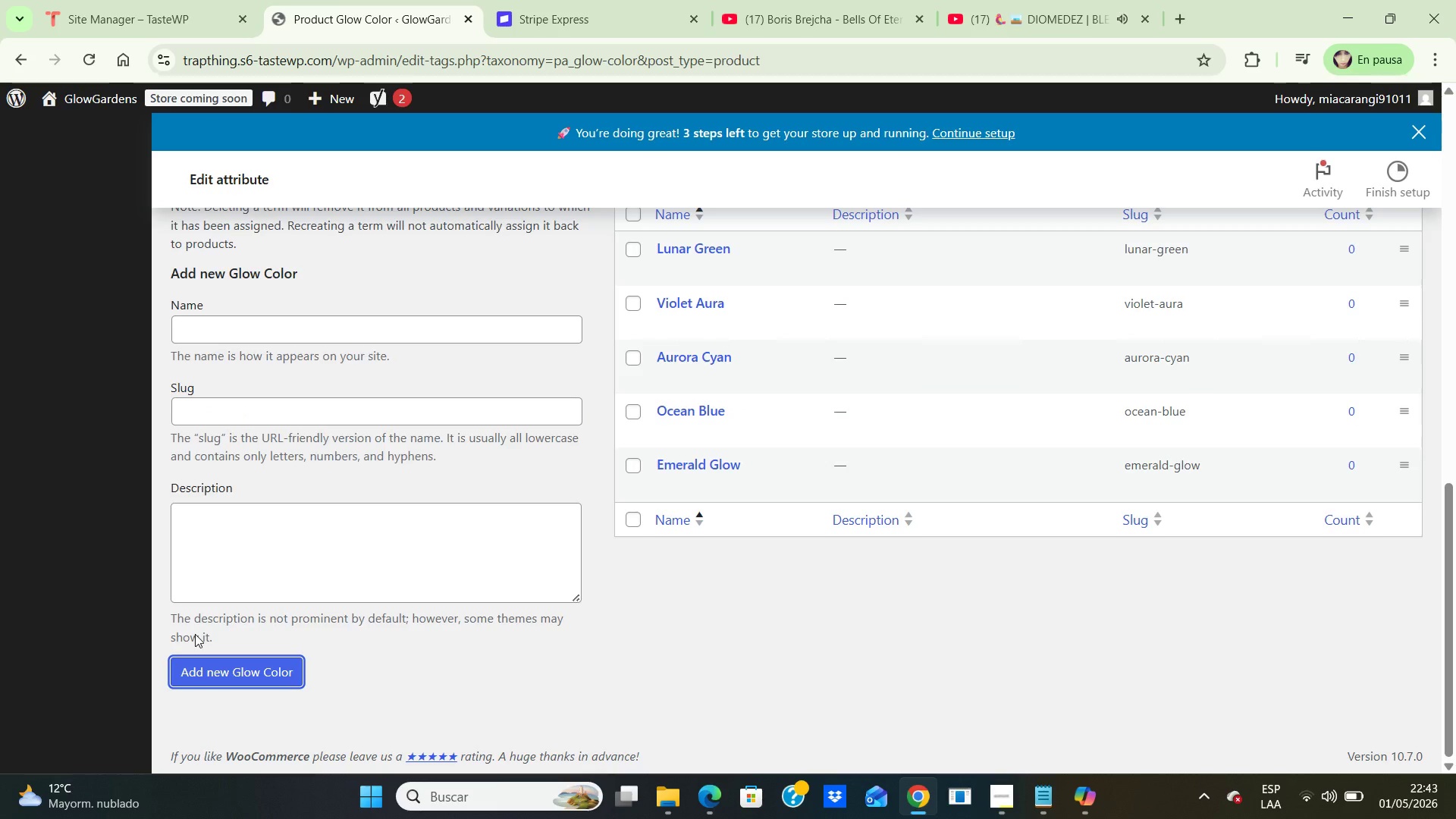 
wait(7.56)
 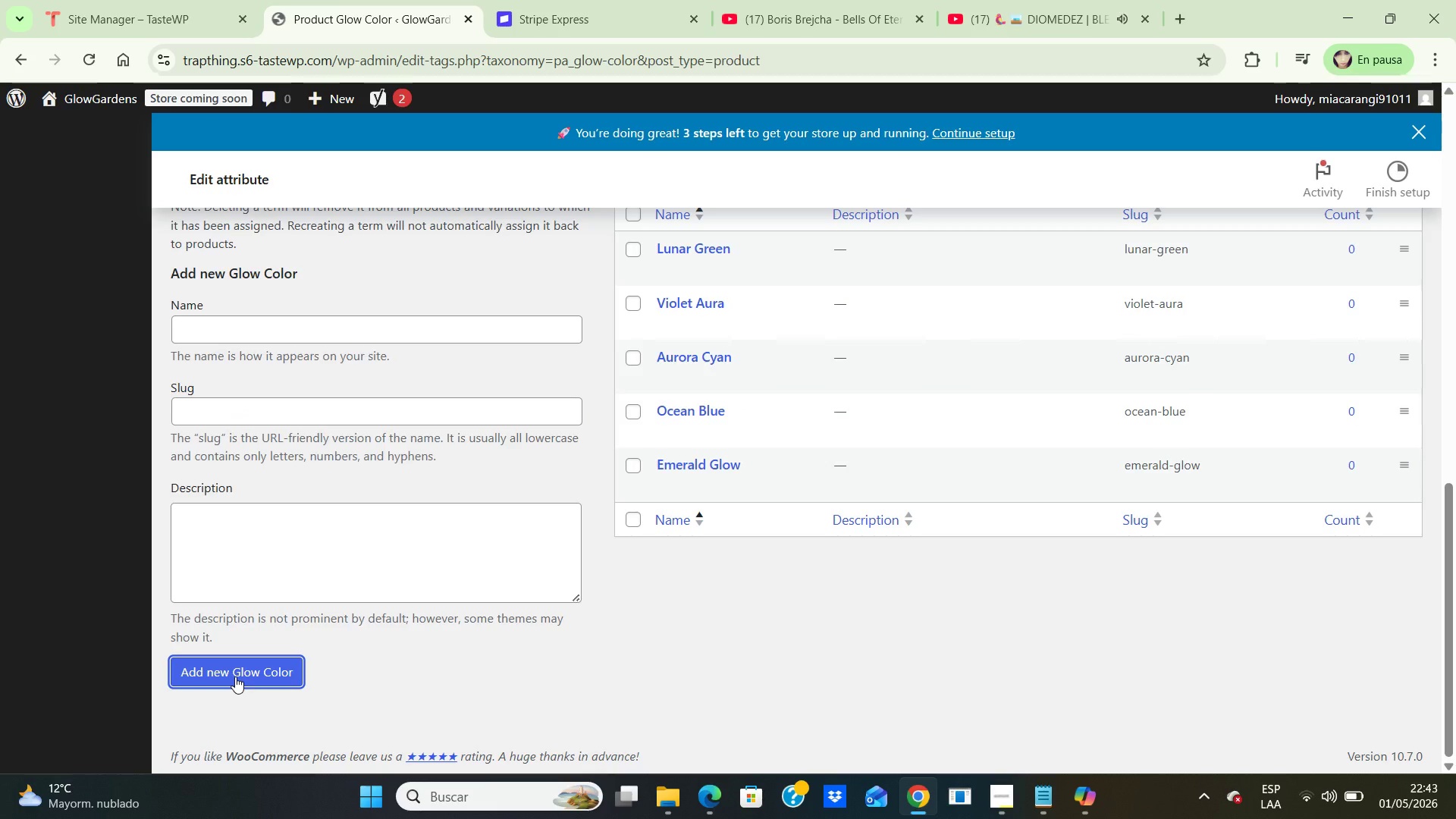 
left_click([17, 93])
 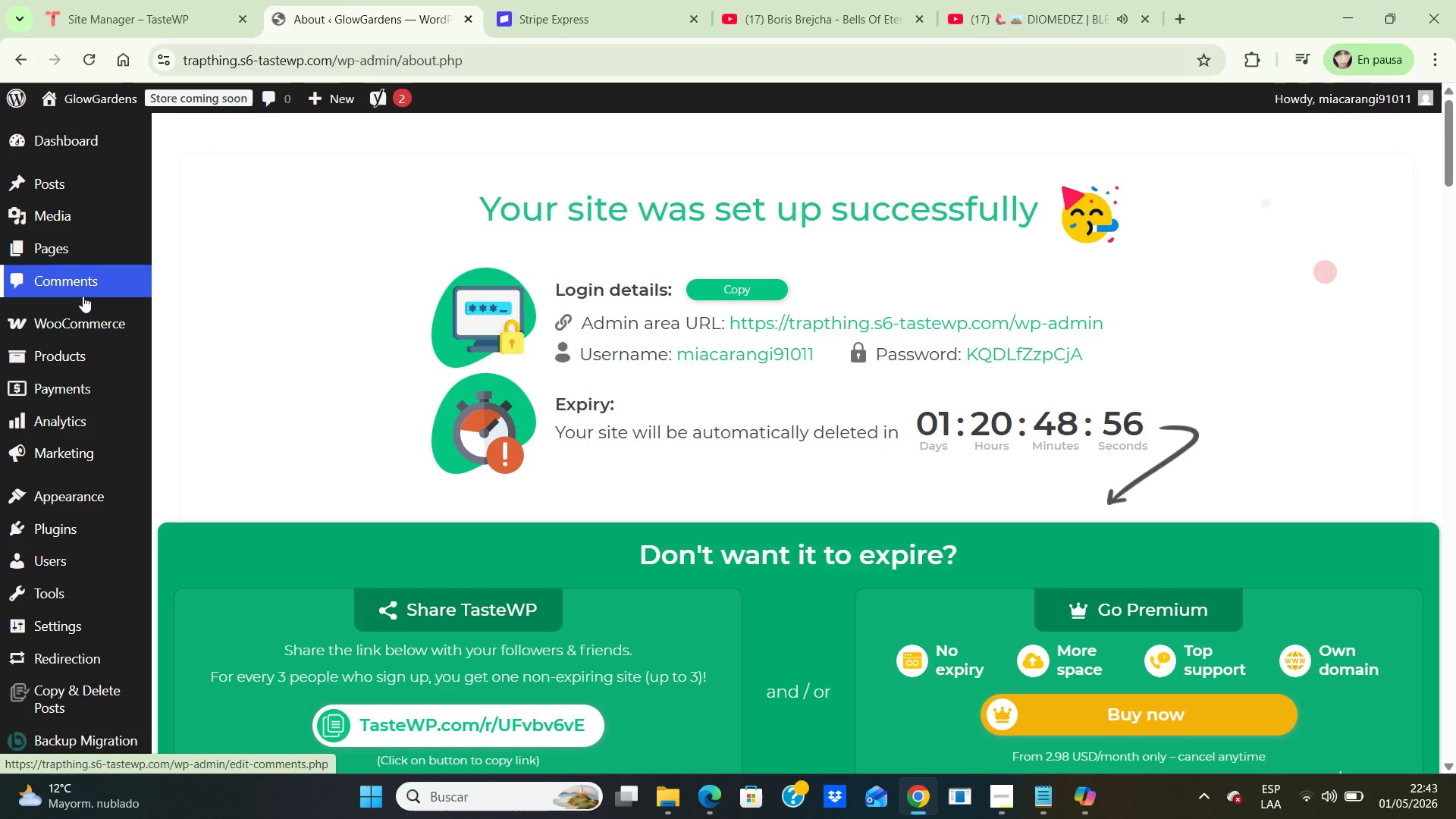 
left_click([72, 354])
 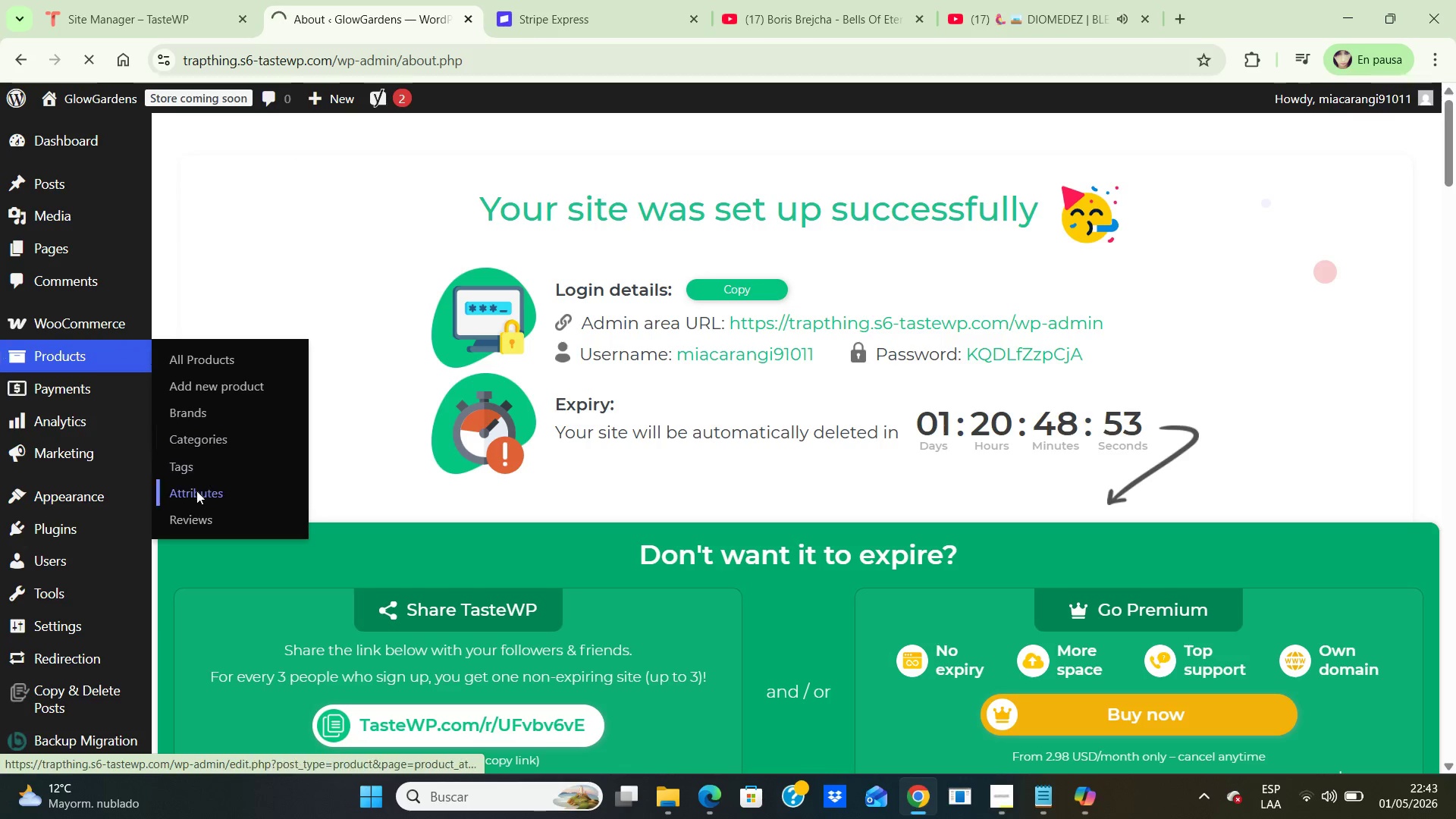 
left_click([196, 491])
 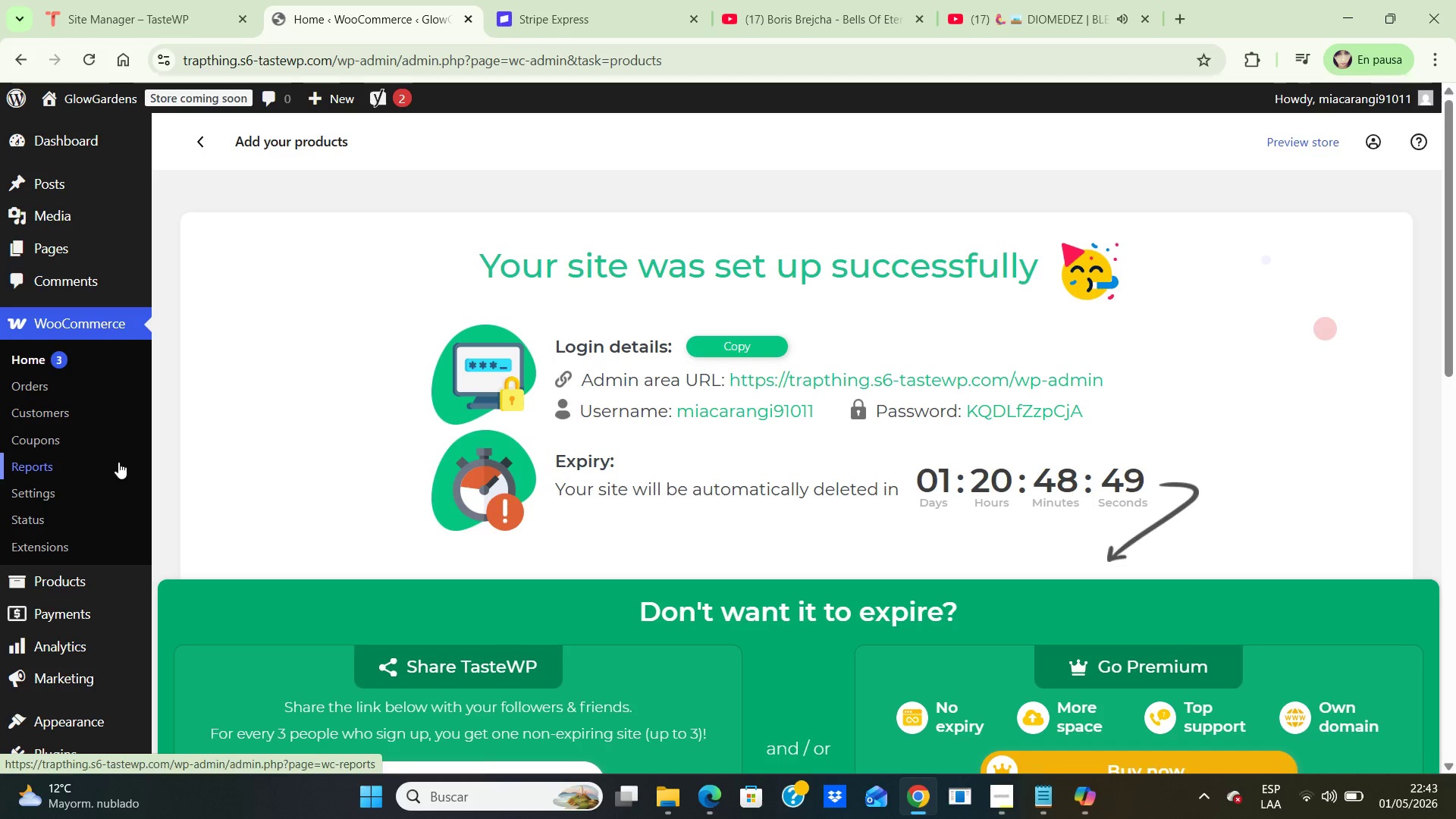 
left_click([92, 579])
 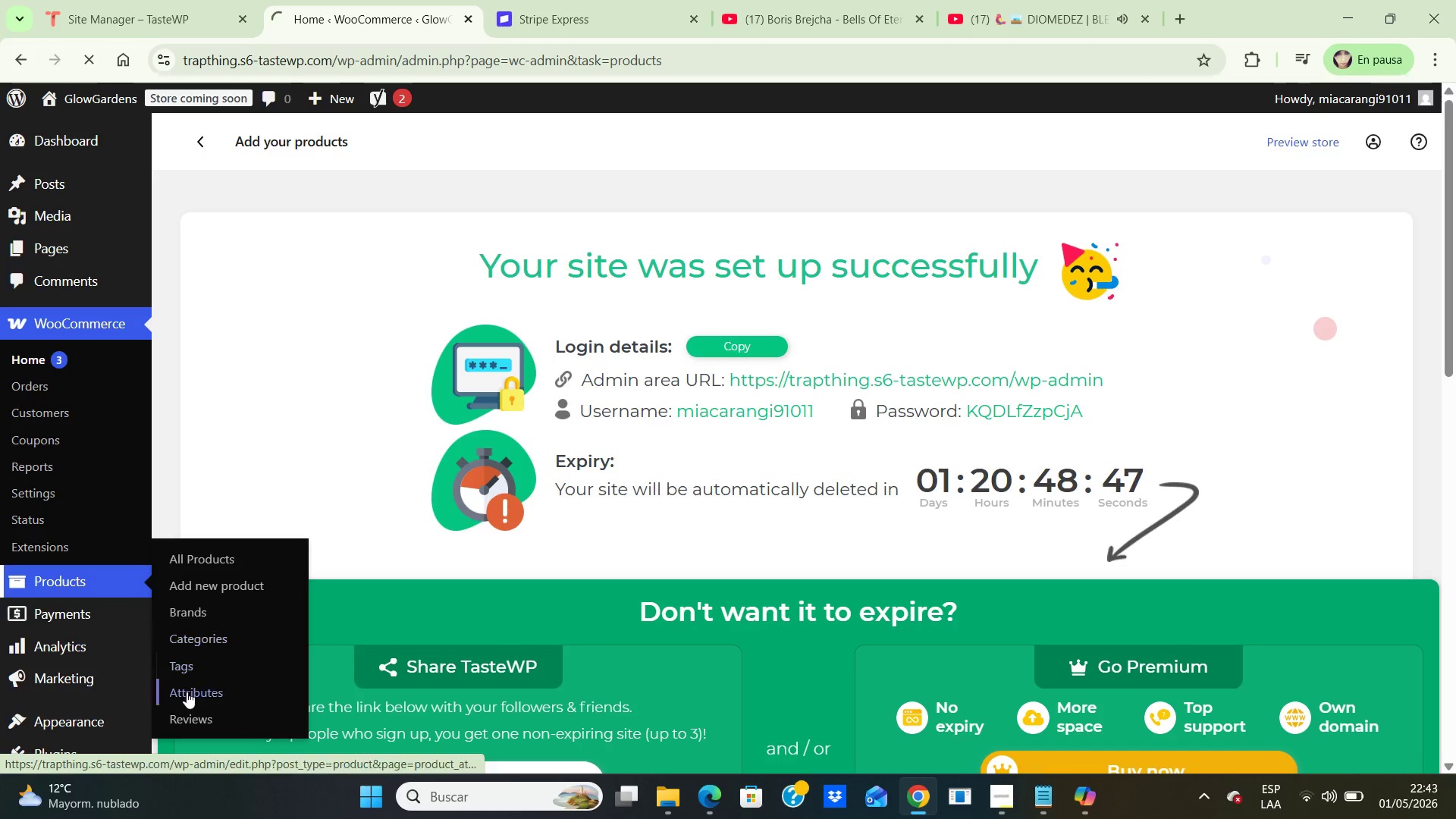 
left_click([186, 692])
 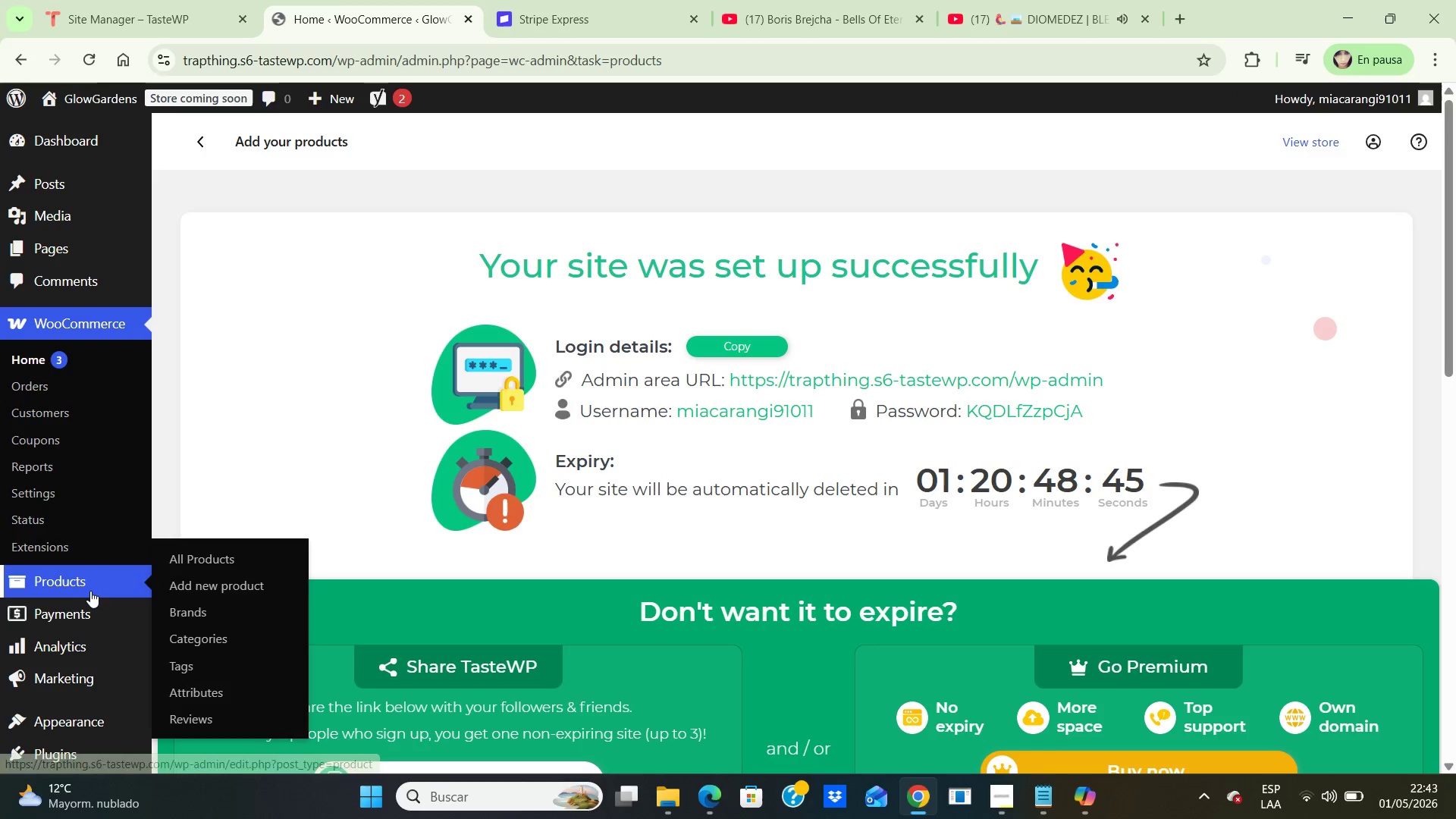 
left_click([91, 588])
 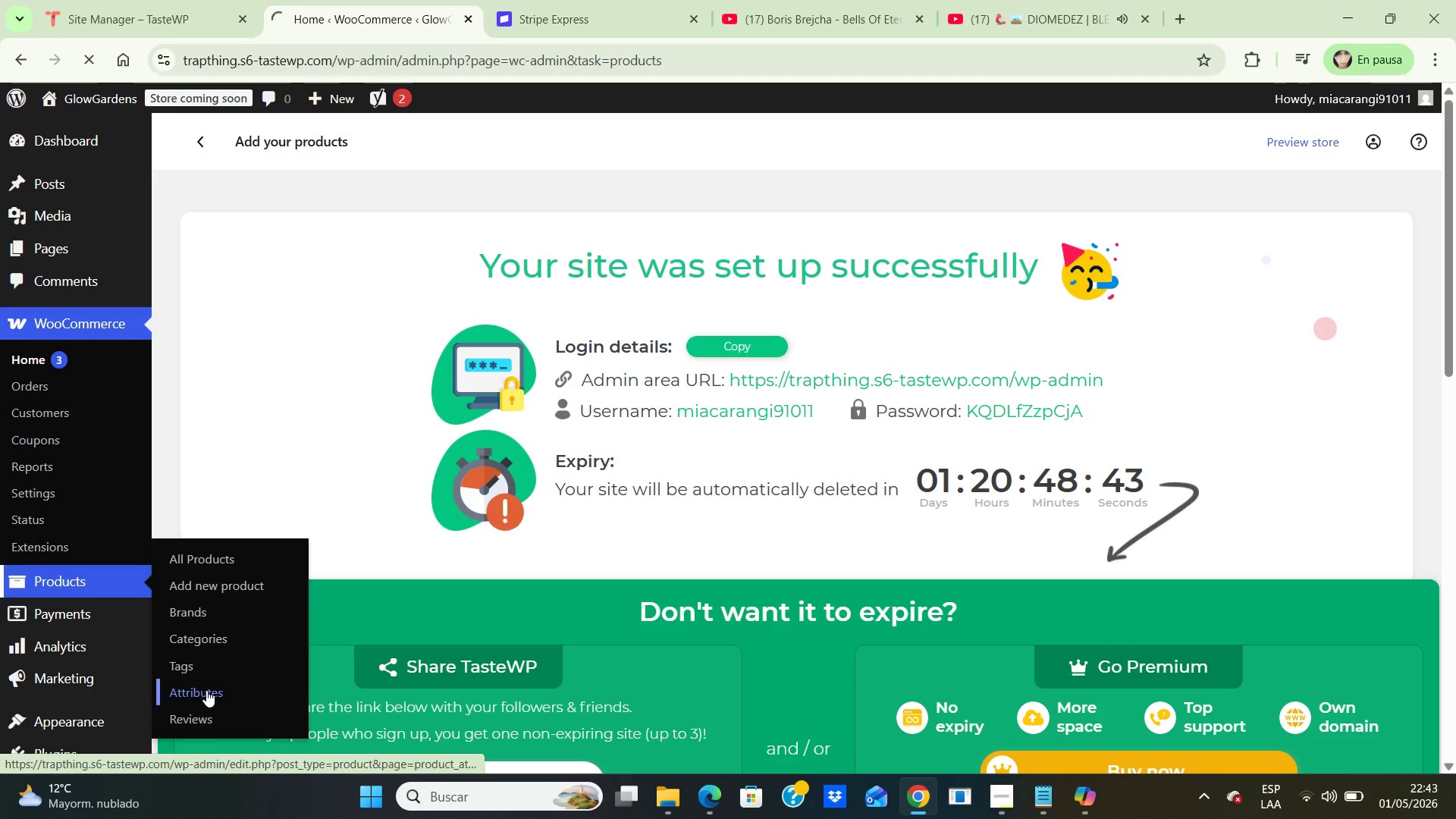 
left_click([209, 689])
 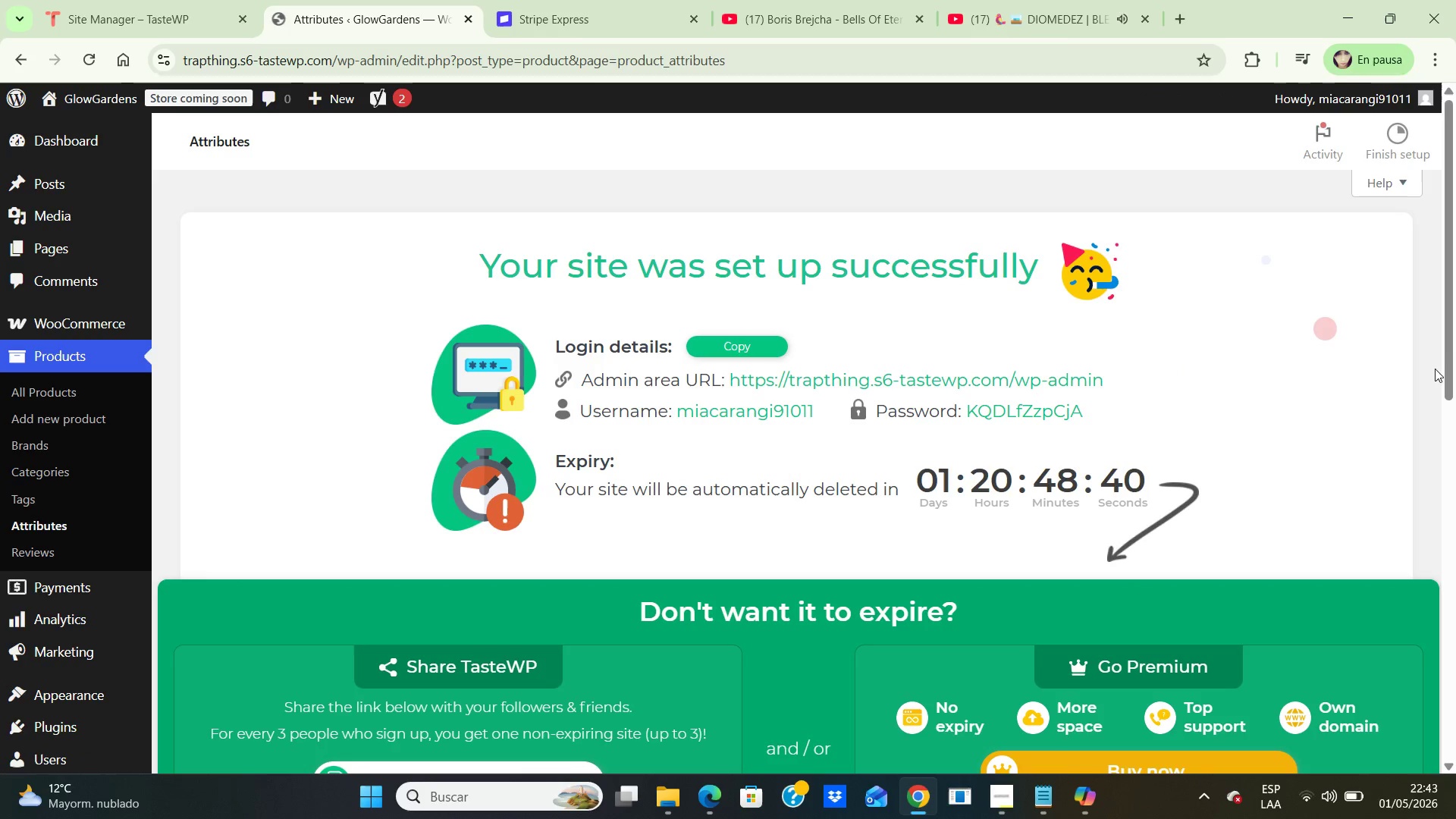 
left_click_drag(start_coordinate=[1450, 337], to_coordinate=[1455, 620])
 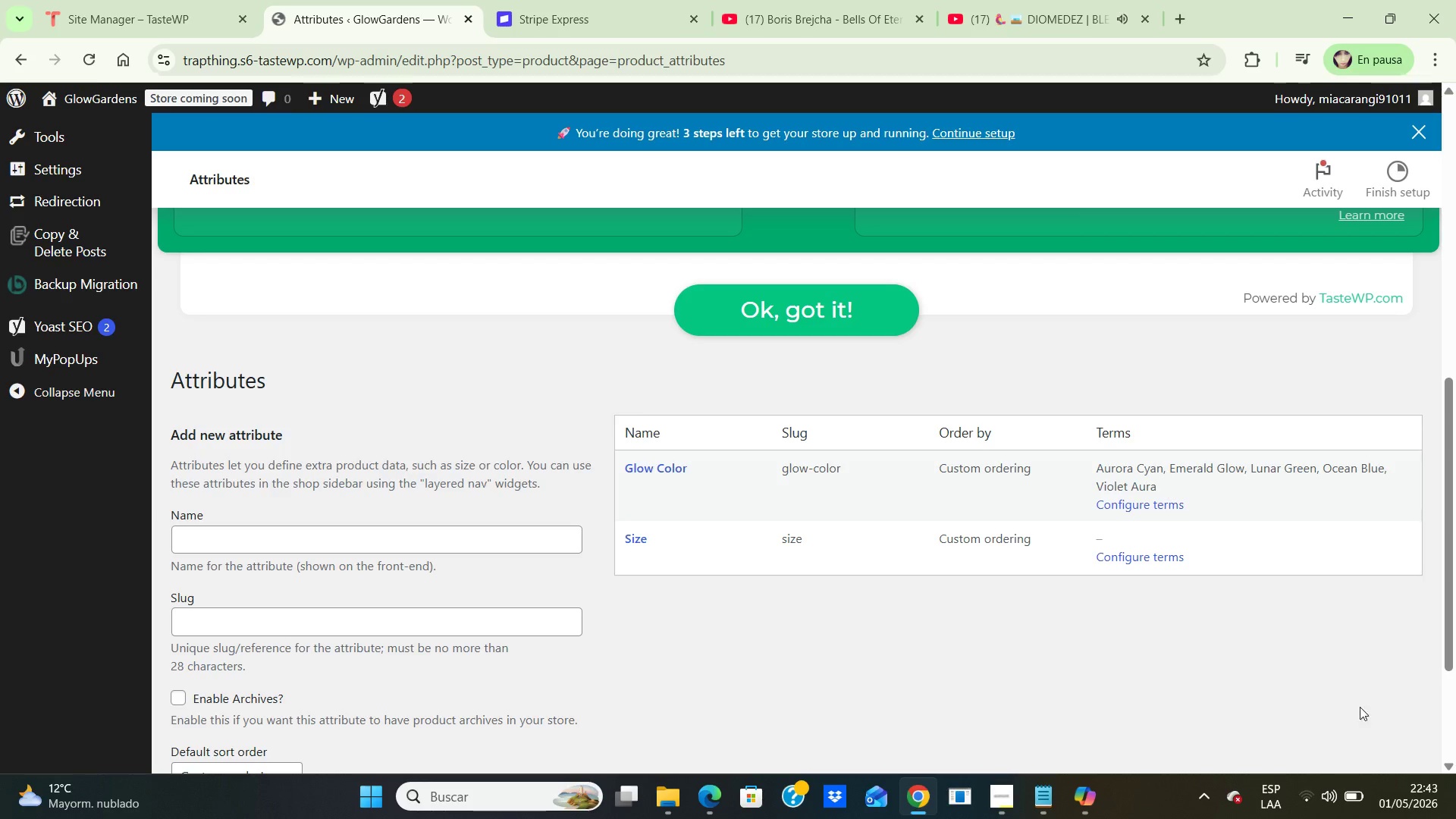 
wait(5.25)
 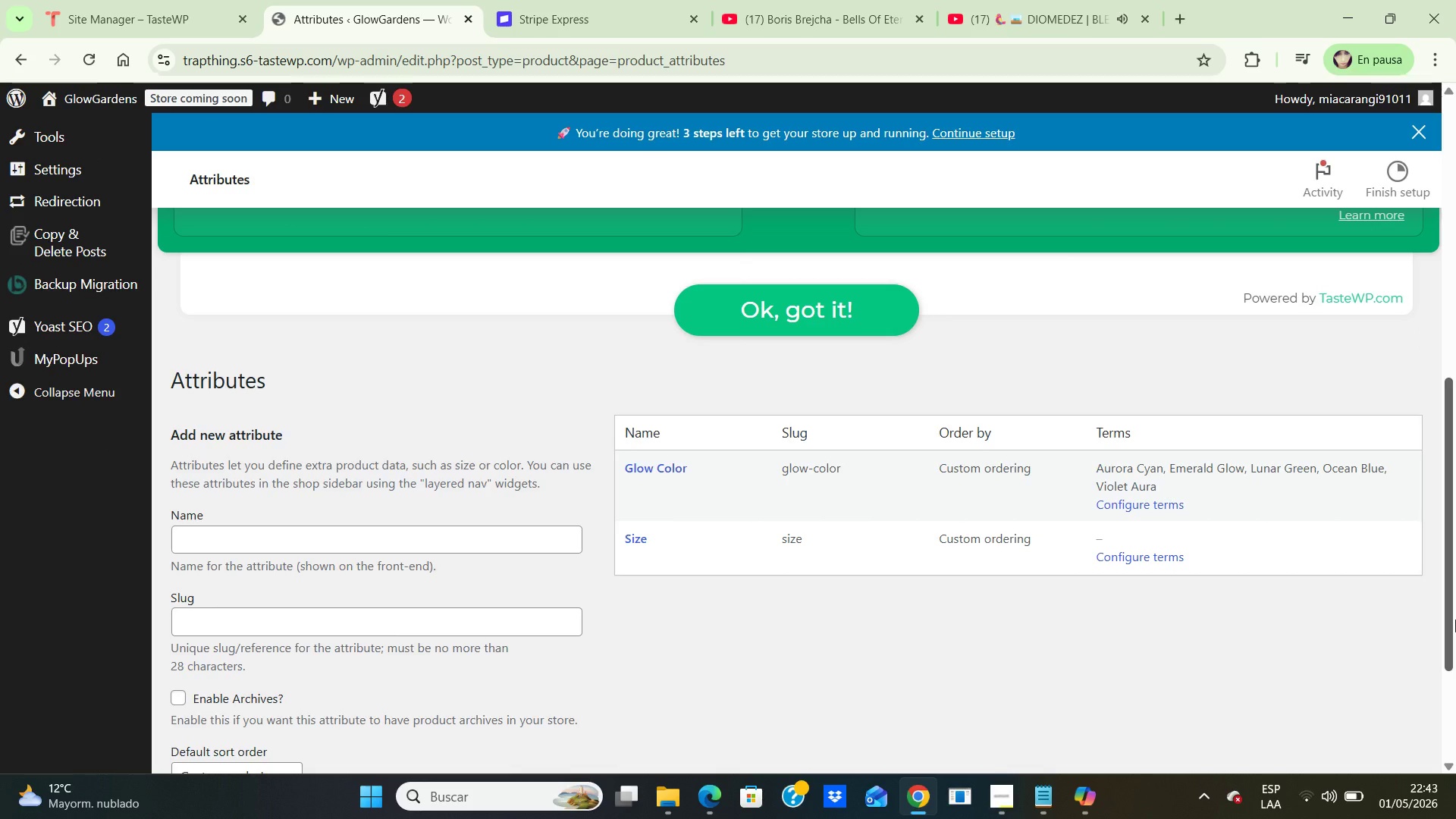 
left_click([1141, 554])
 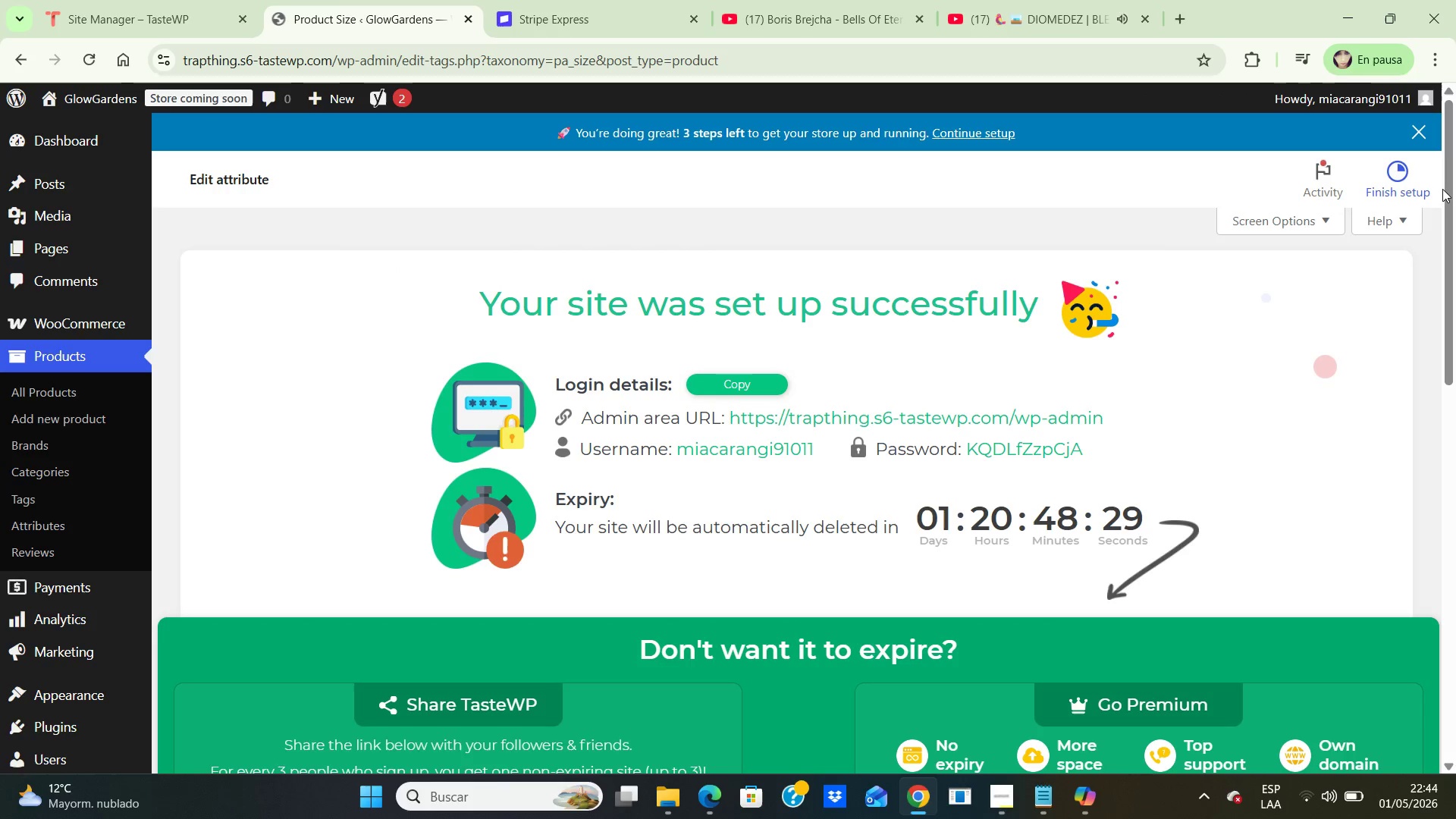 
wait(5.28)
 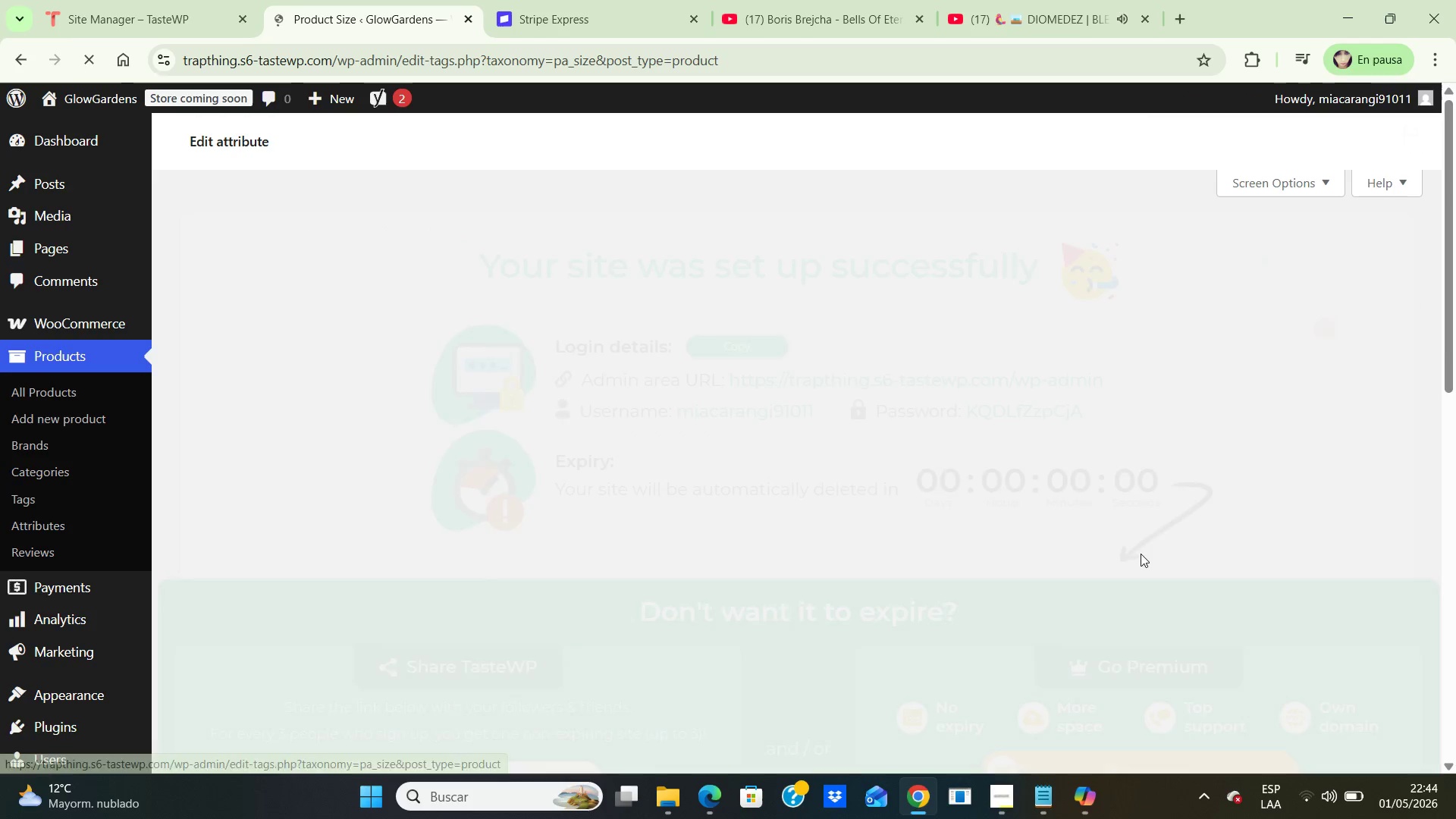 
left_click_drag(start_coordinate=[1451, 175], to_coordinate=[1450, 491])
 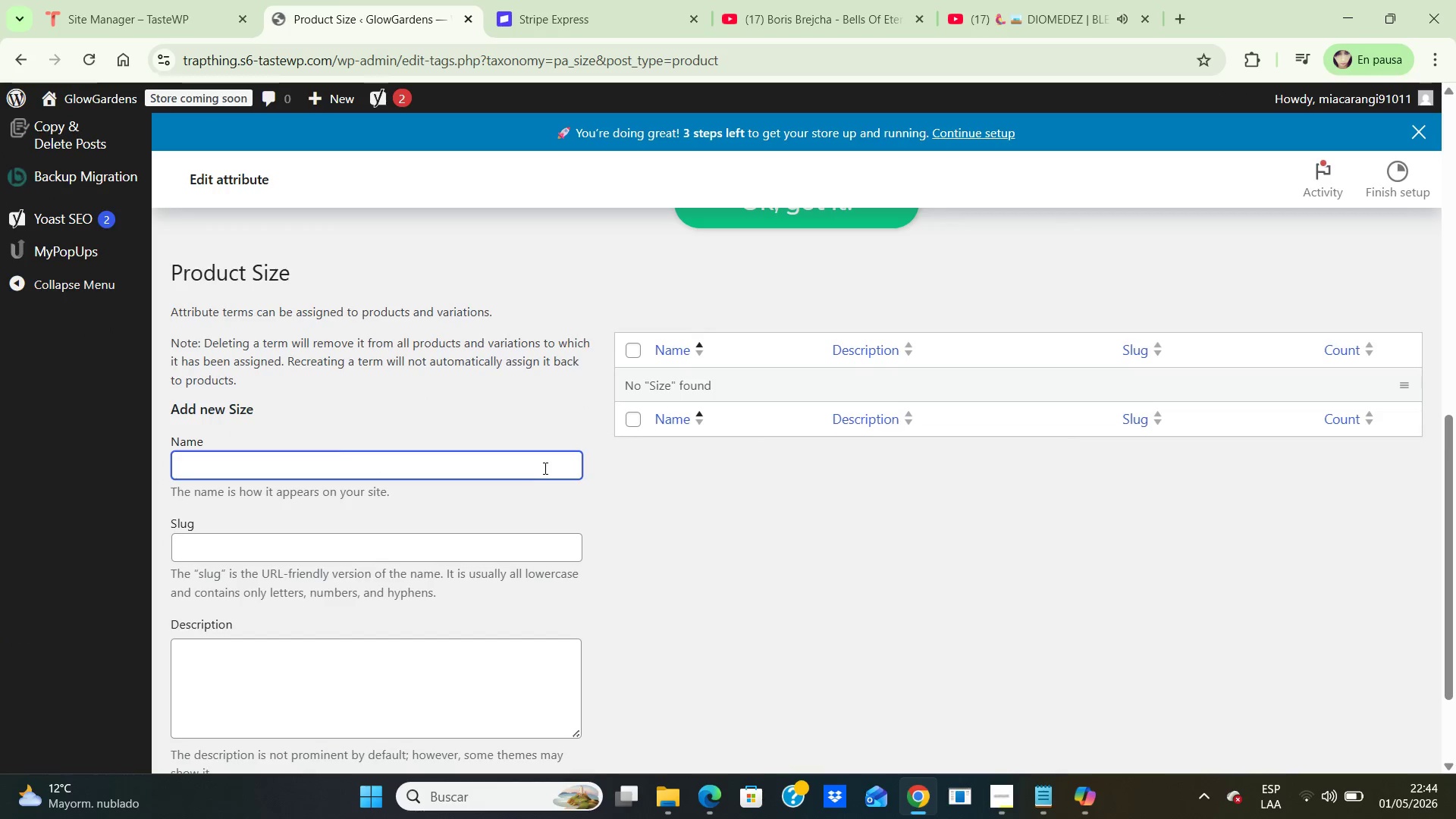 
left_click([544, 468])
 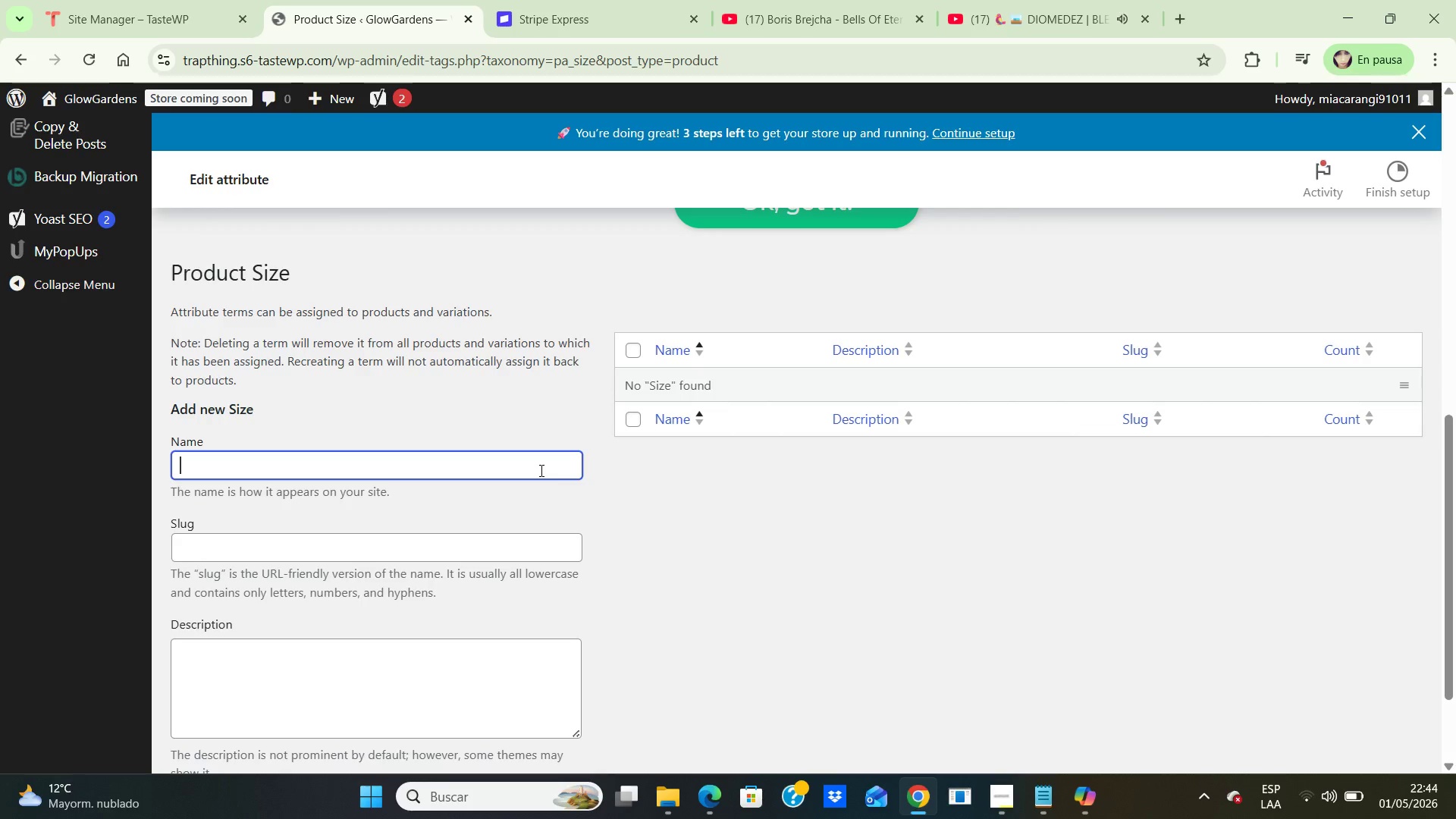 
type(Small)
 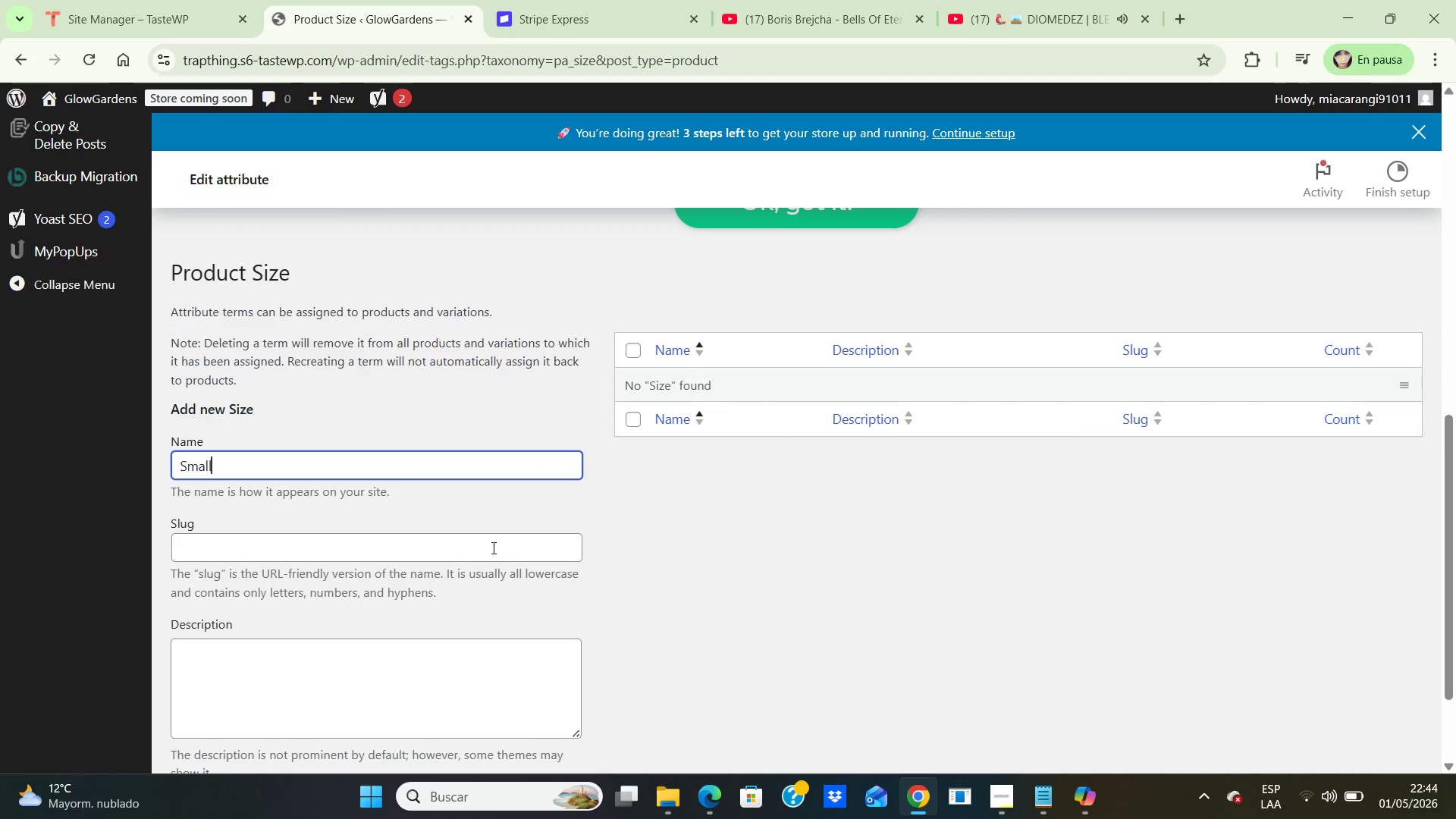 
left_click([492, 548])
 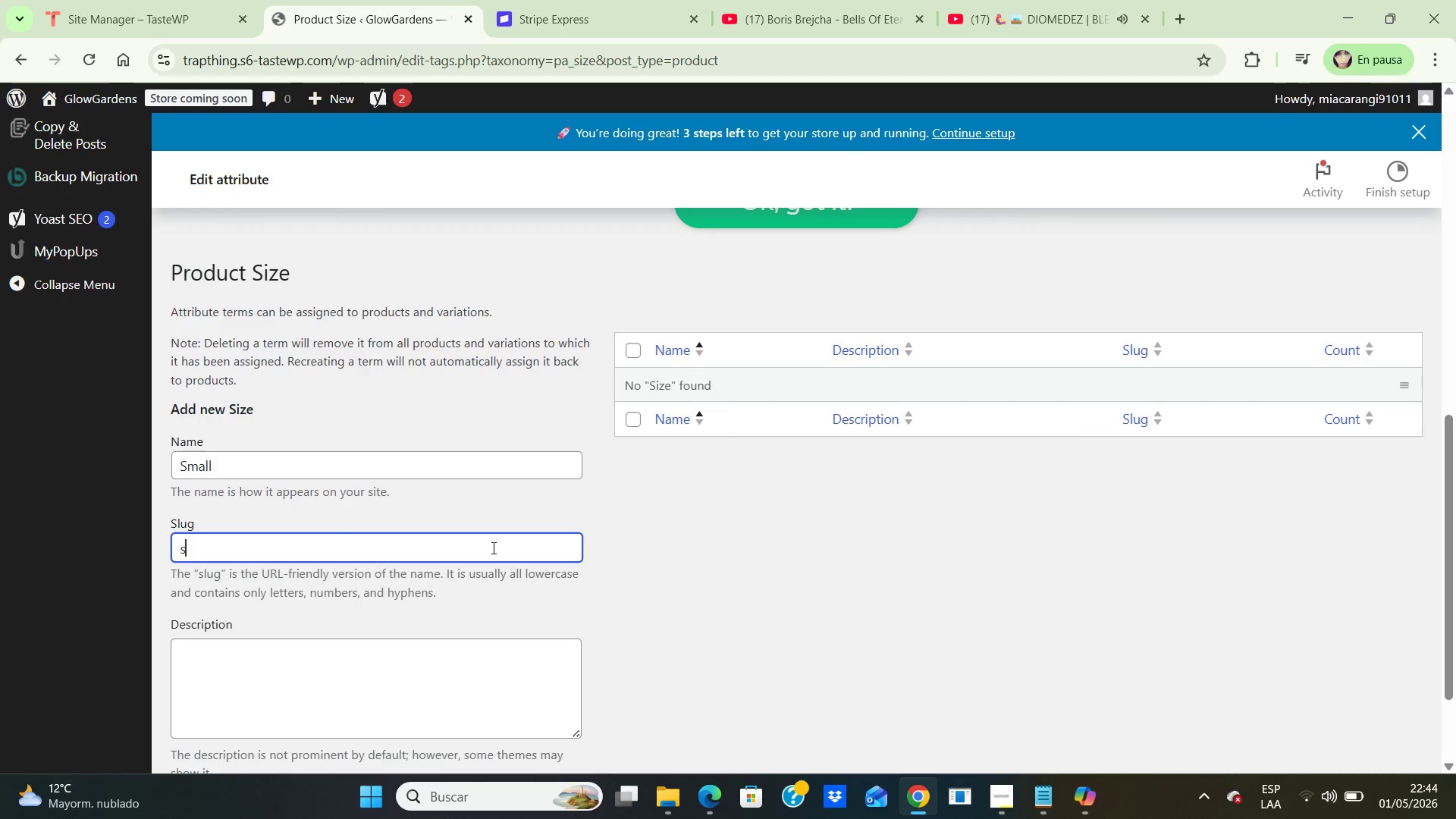 
type(small)
 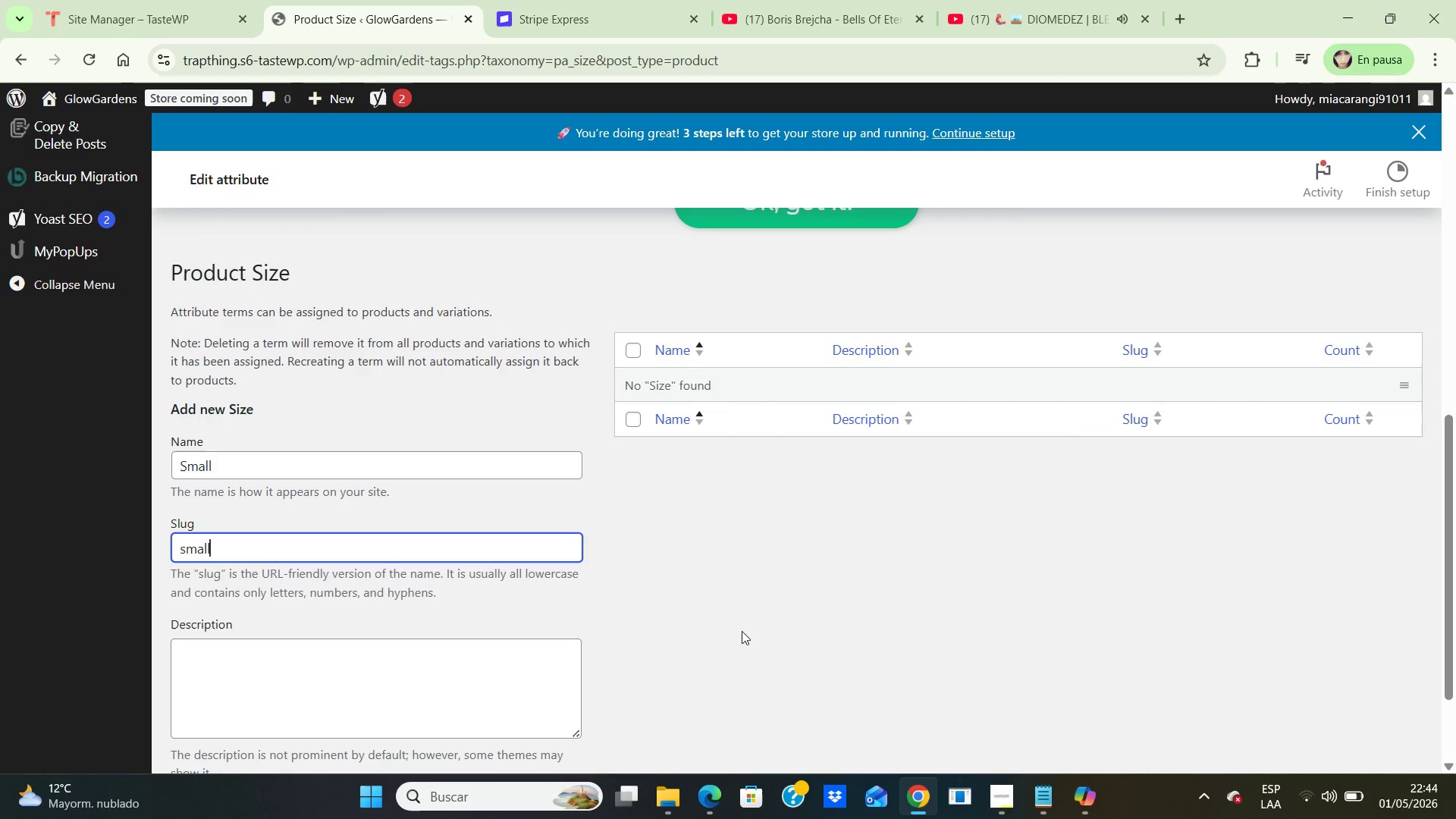 
left_click([745, 629])
 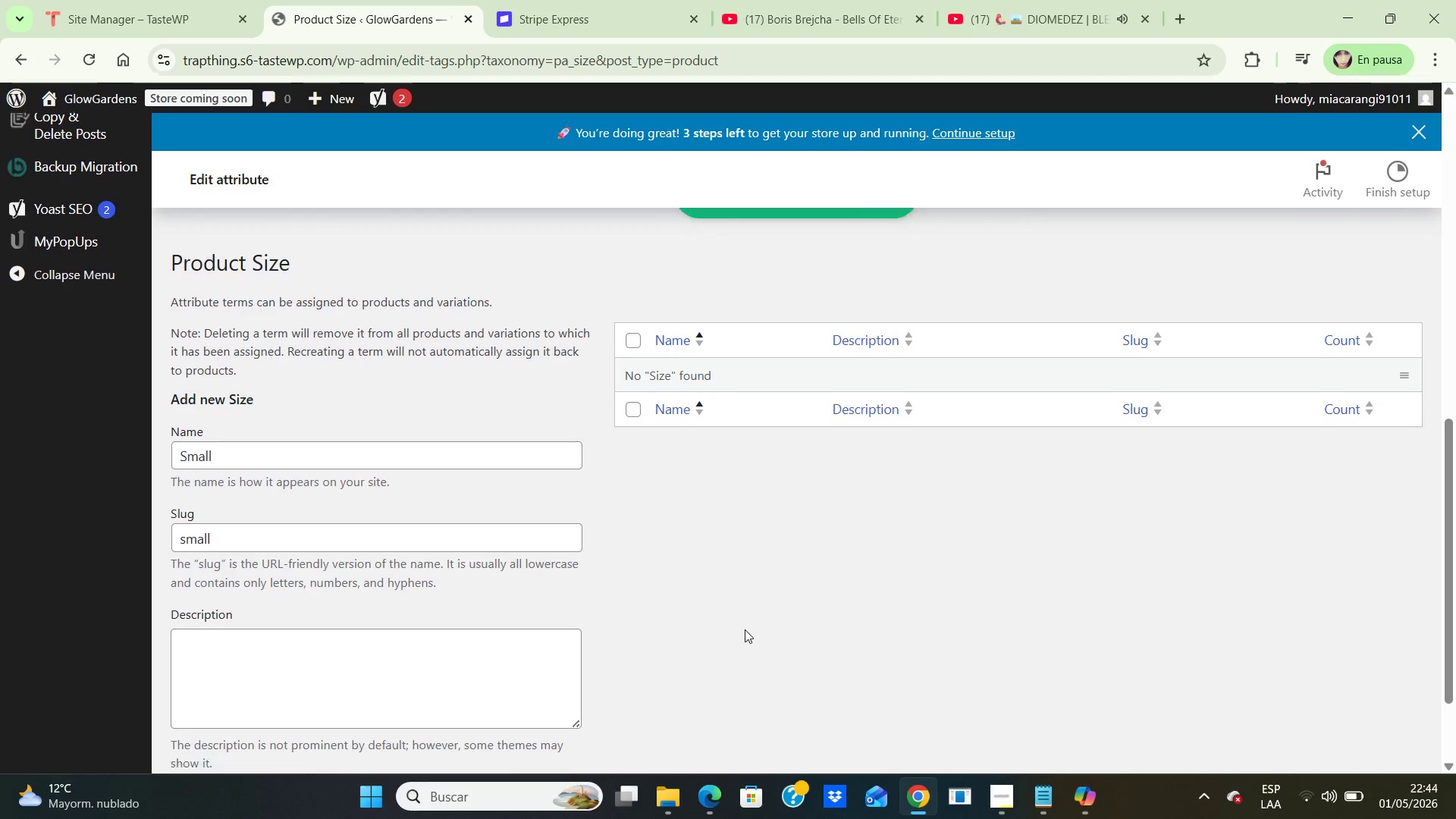 
hold_key(key=ArrowDown, duration=0.67)
 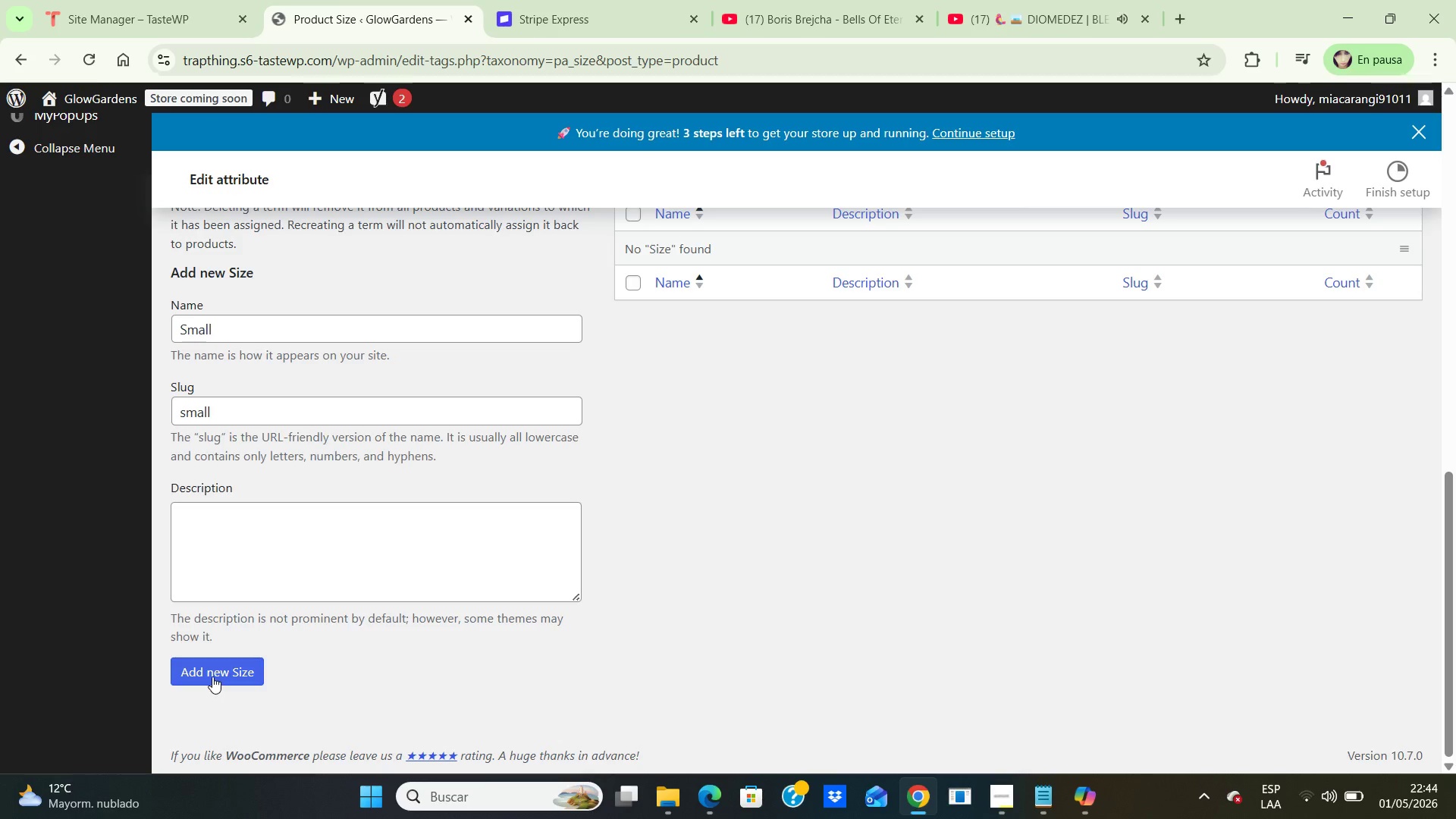 
left_click([212, 676])
 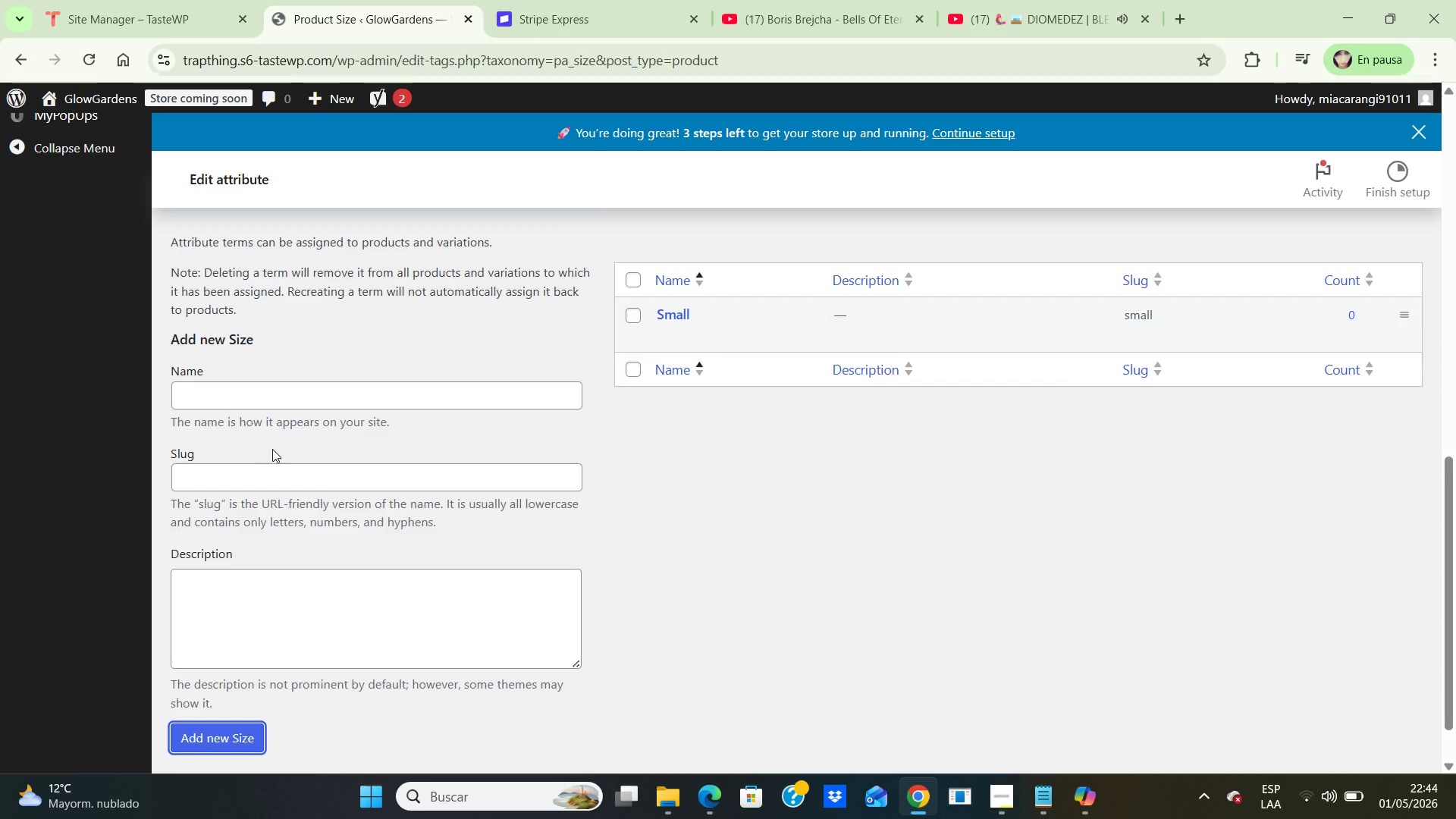 
wait(6.16)
 